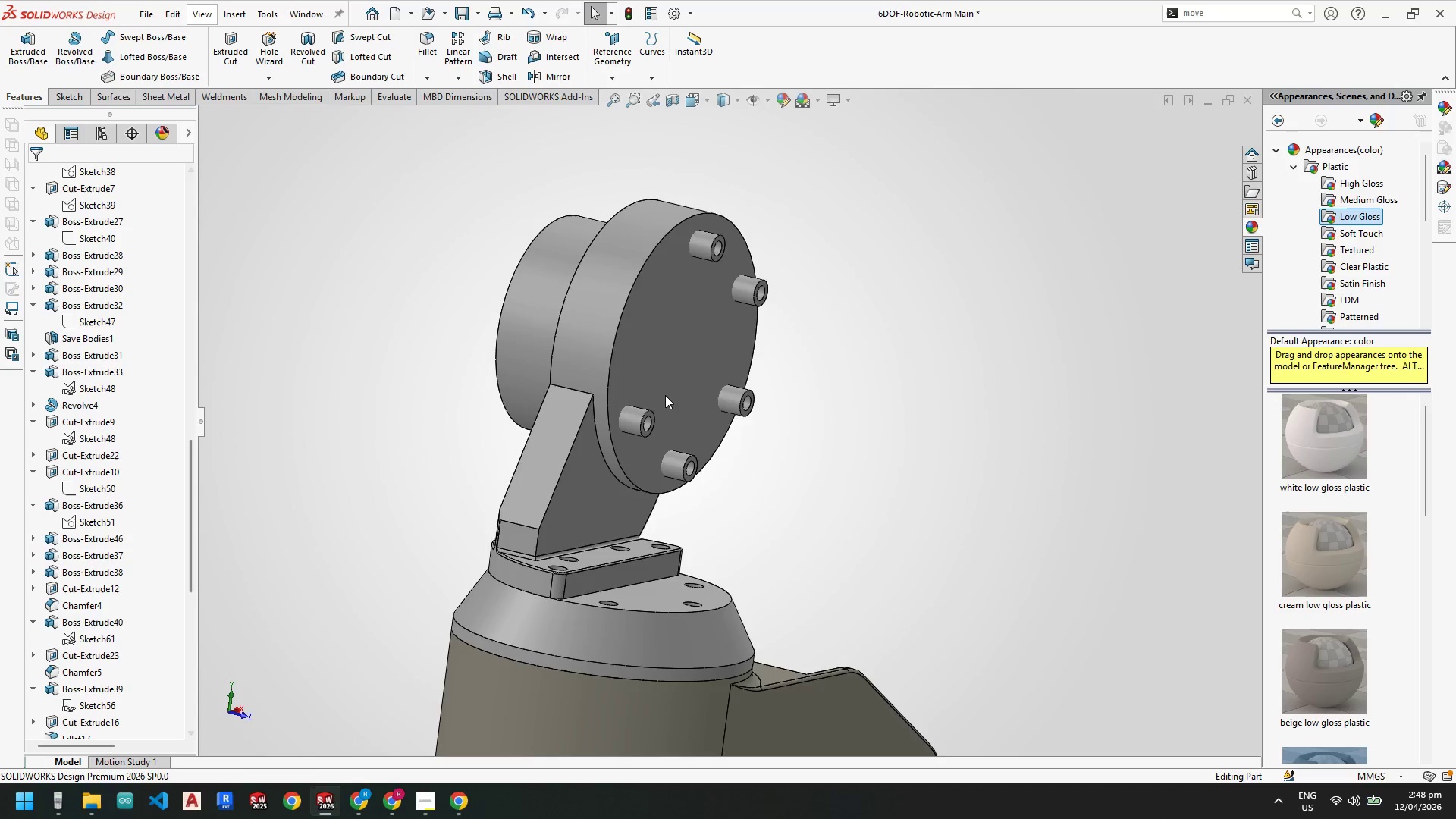 
left_click([625, 430])
 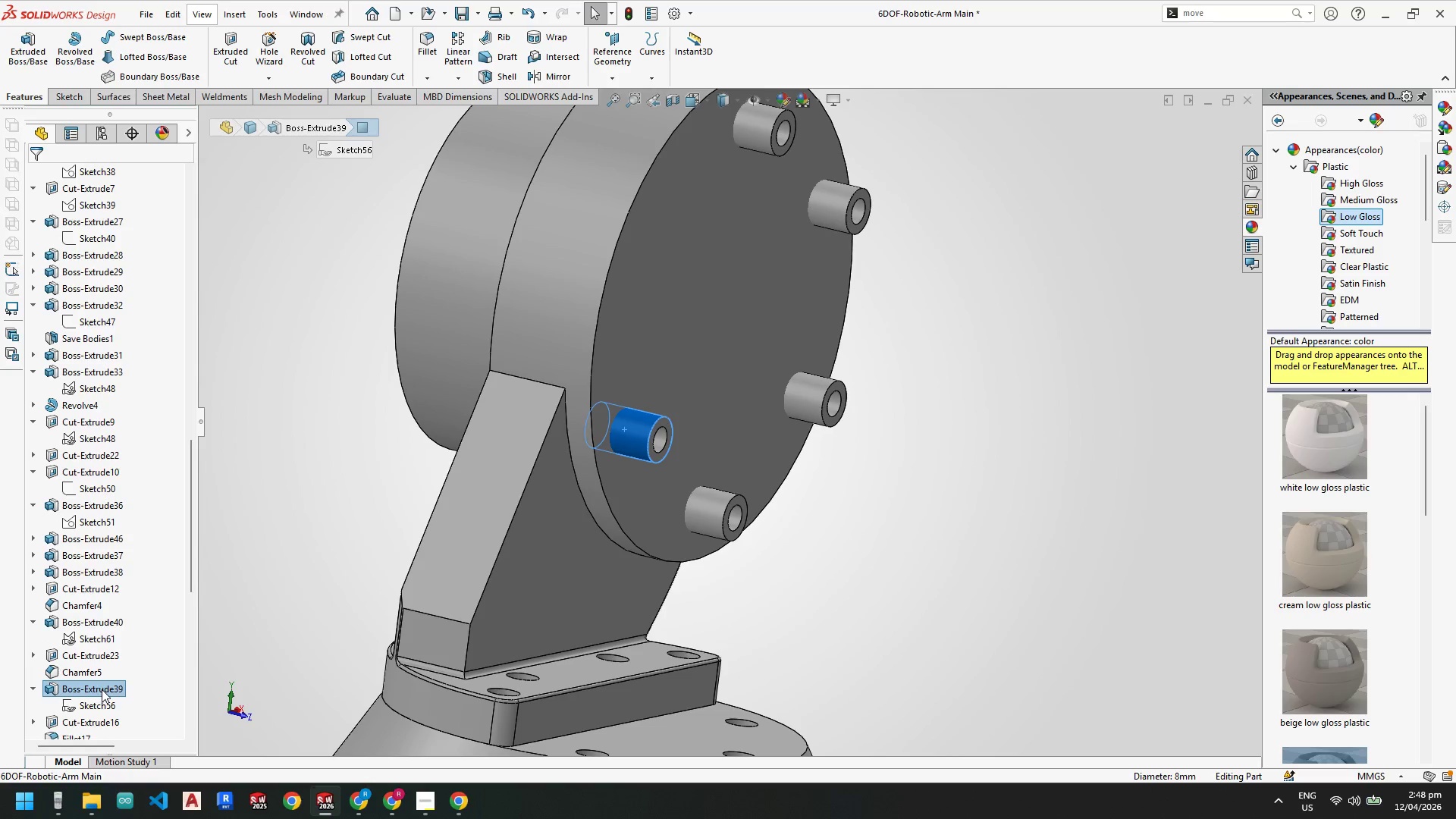 
scroll: coordinate [647, 408], scroll_direction: down, amount: 3.0
 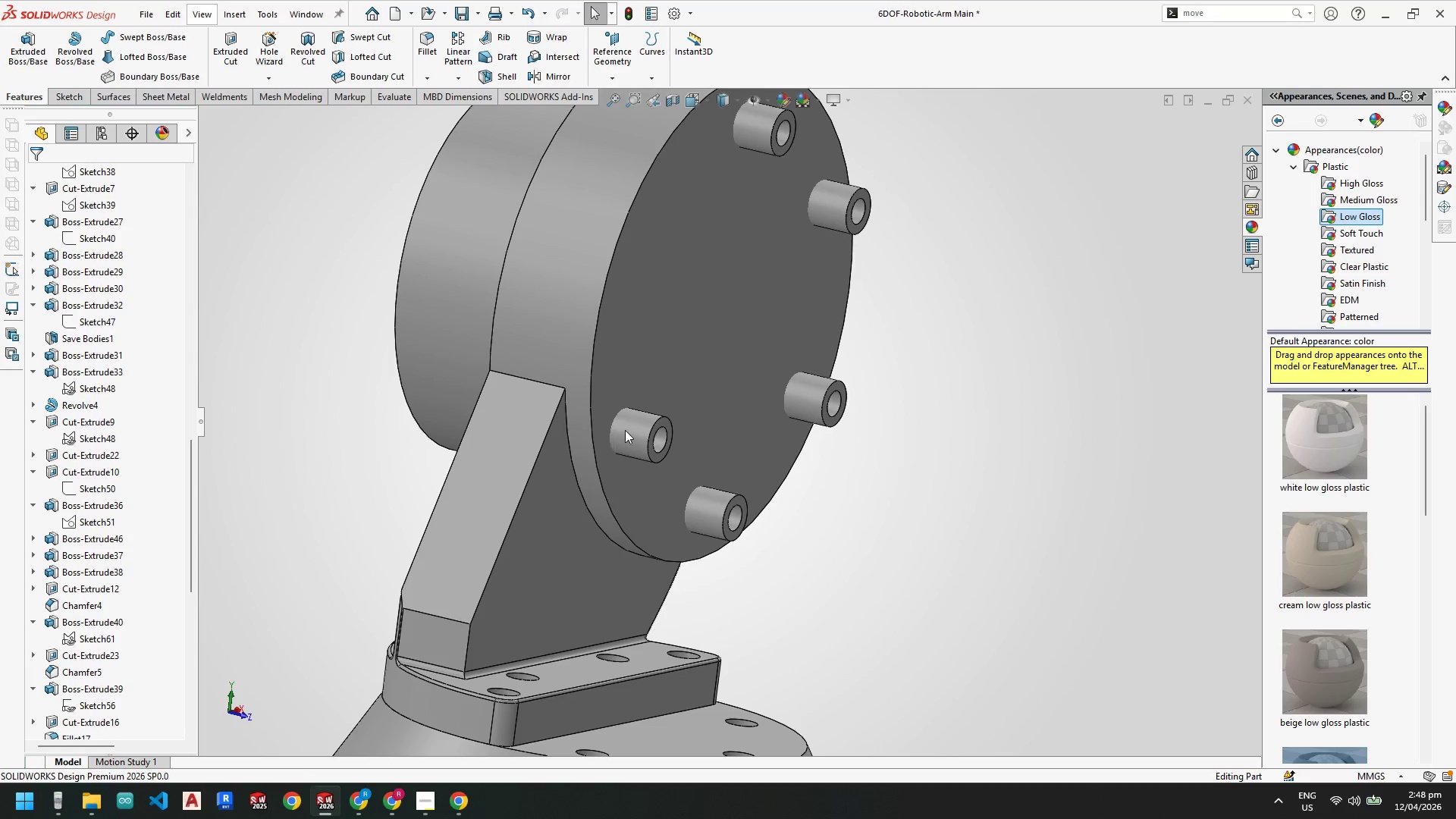 
left_click([105, 686])
 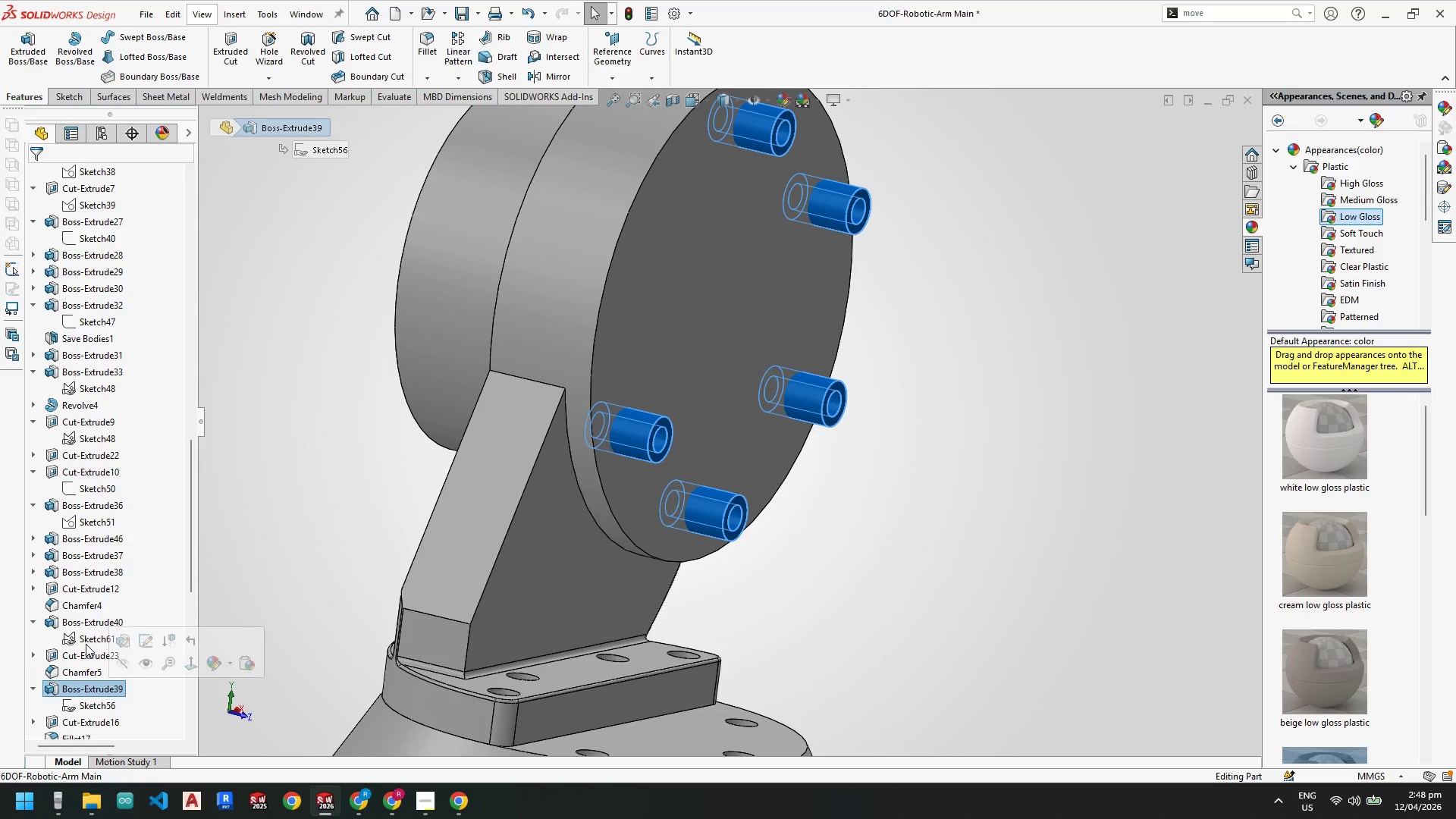 
left_click([90, 623])
 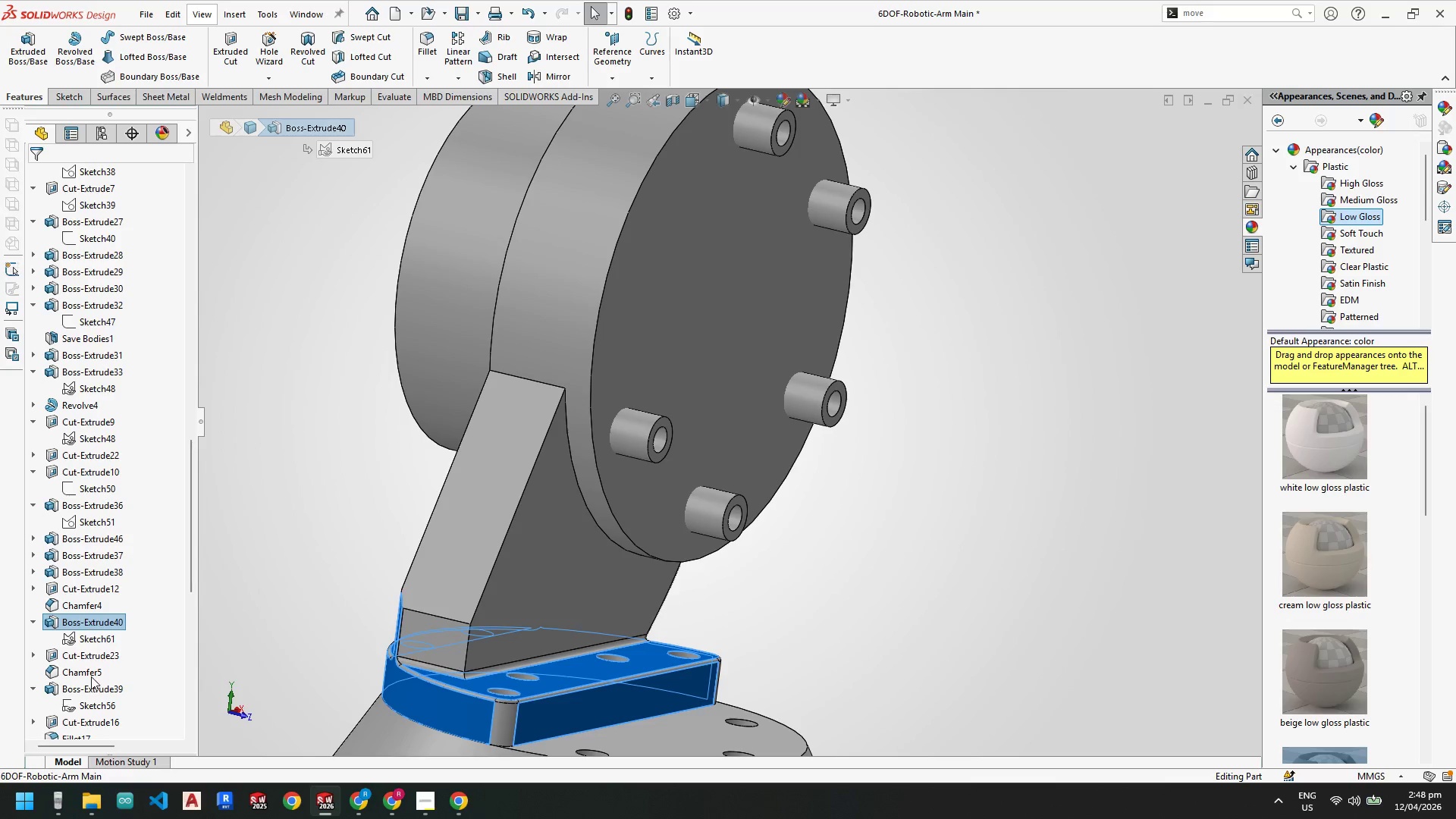 
left_click([90, 690])
 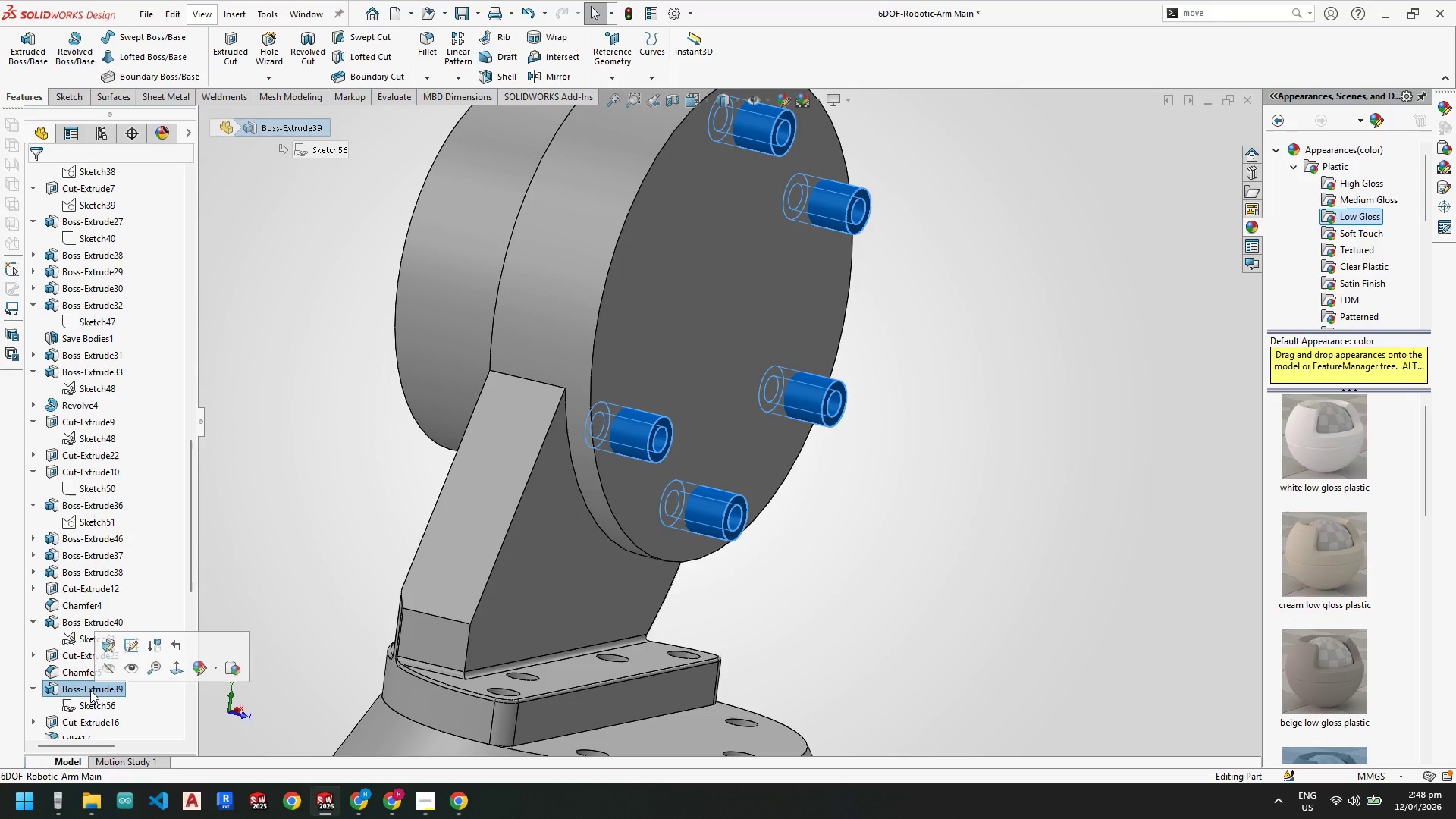 
right_click([90, 690])
 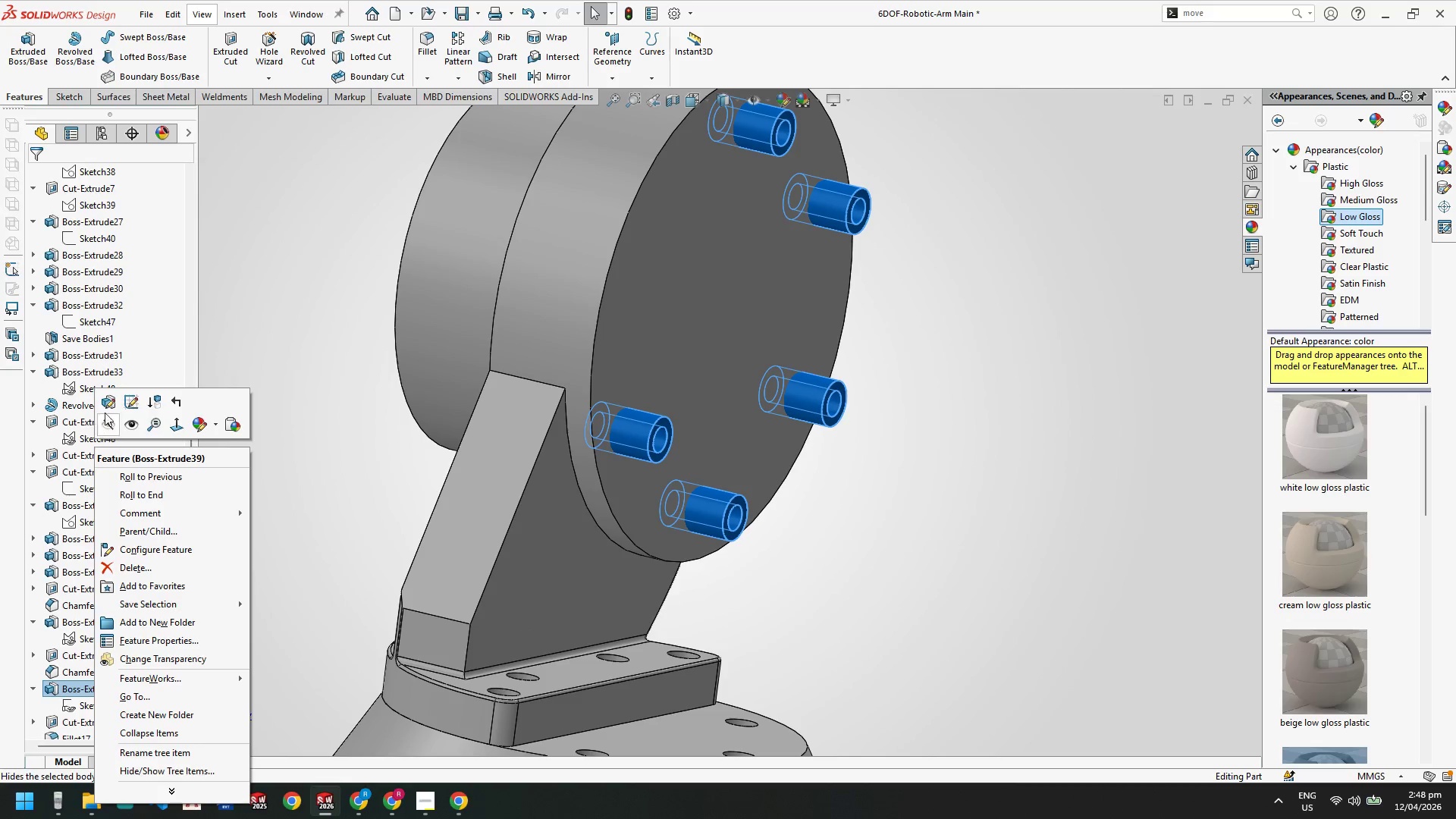 
left_click([108, 403])
 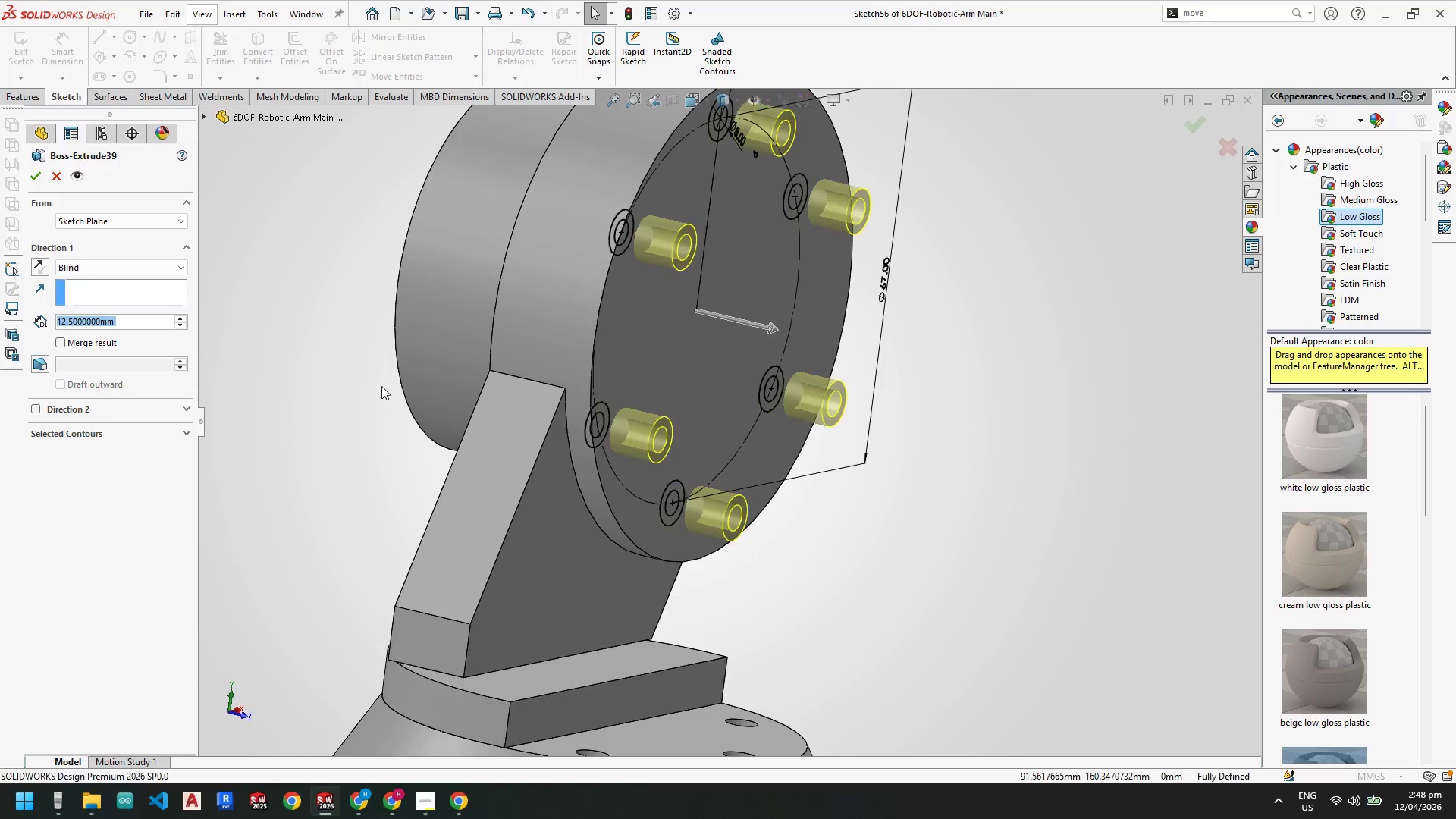 
scroll: coordinate [589, 372], scroll_direction: up, amount: 2.0
 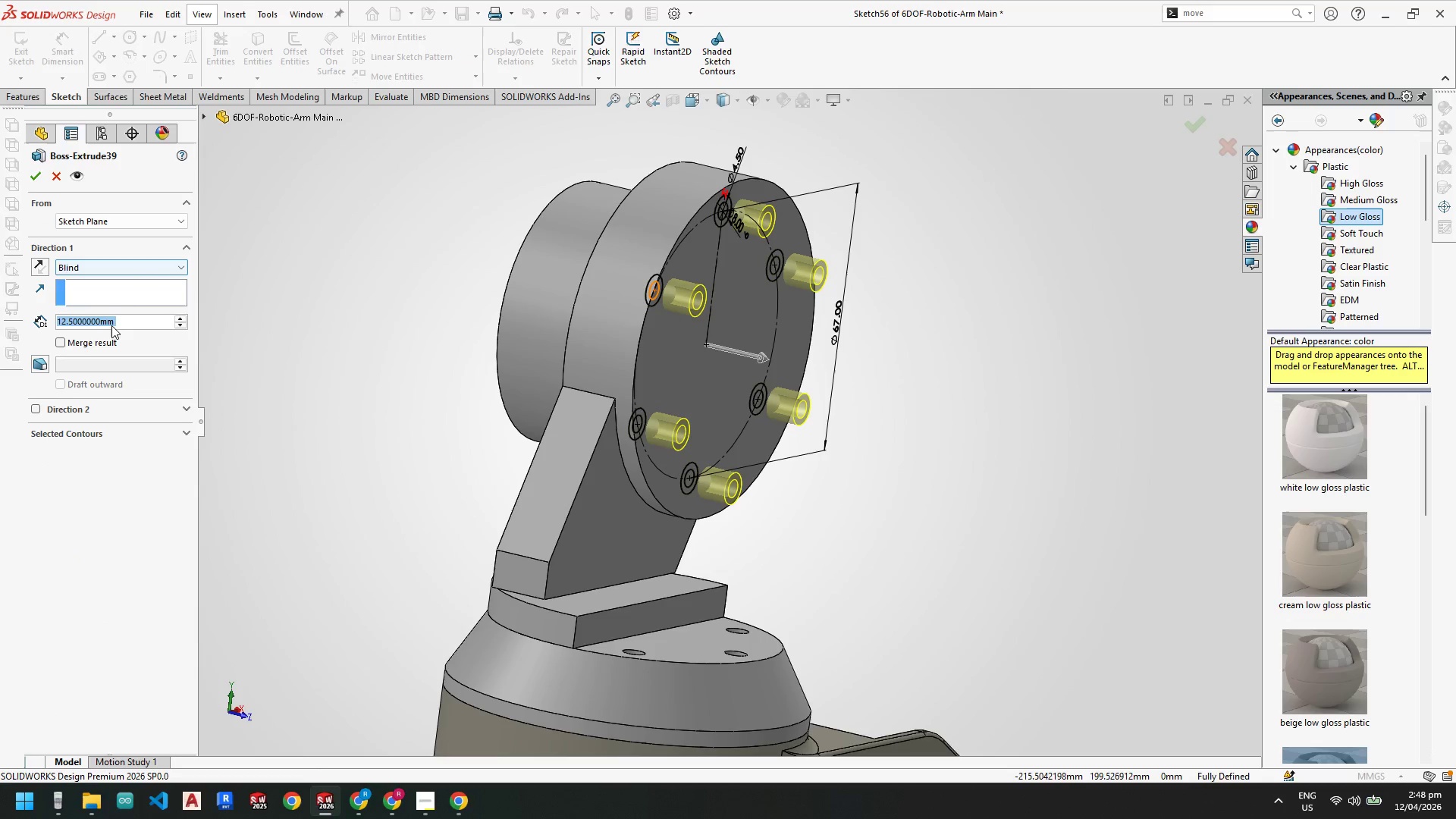 
key(Numpad7)
 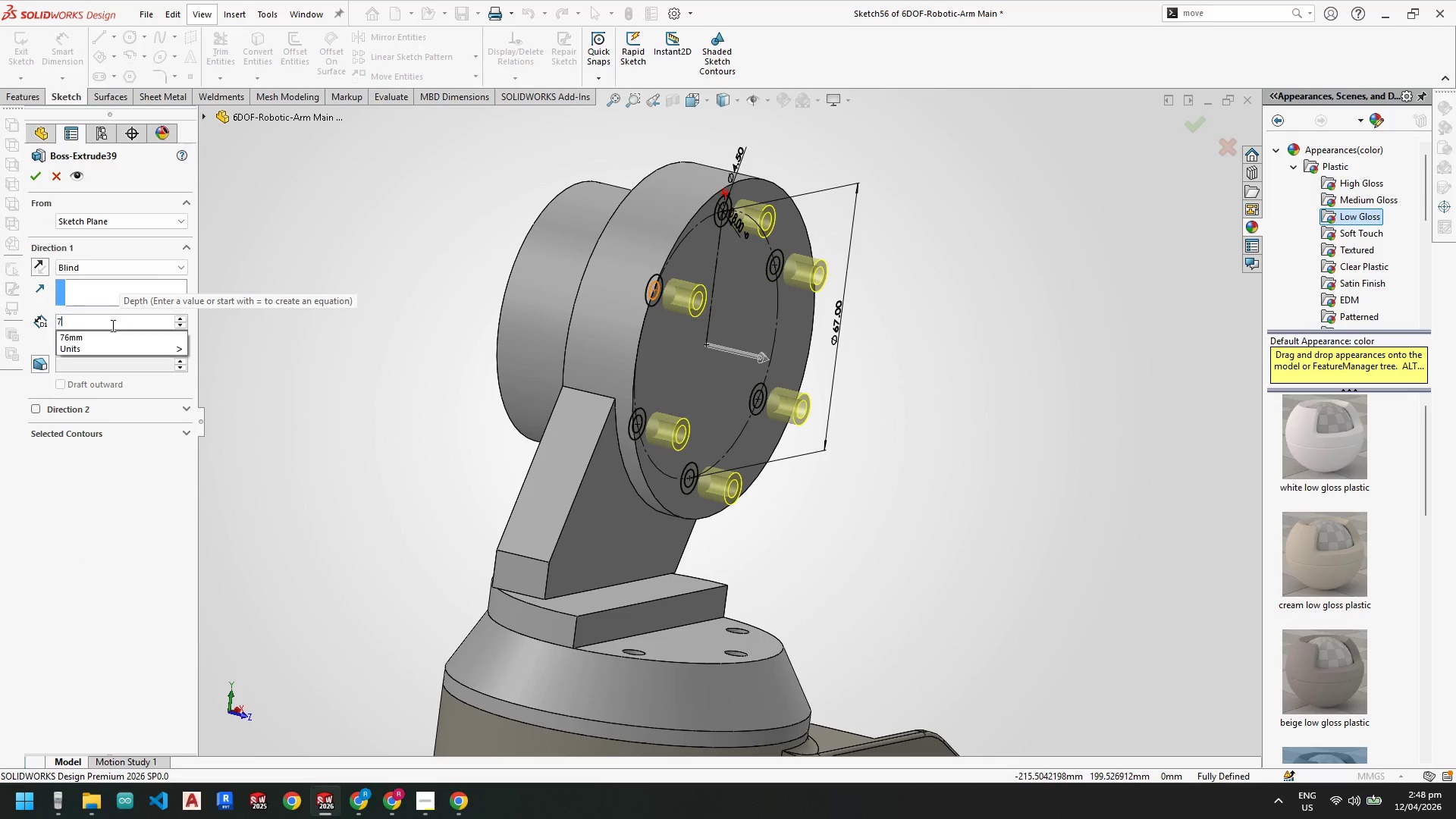 
key(NumpadDecimal)
 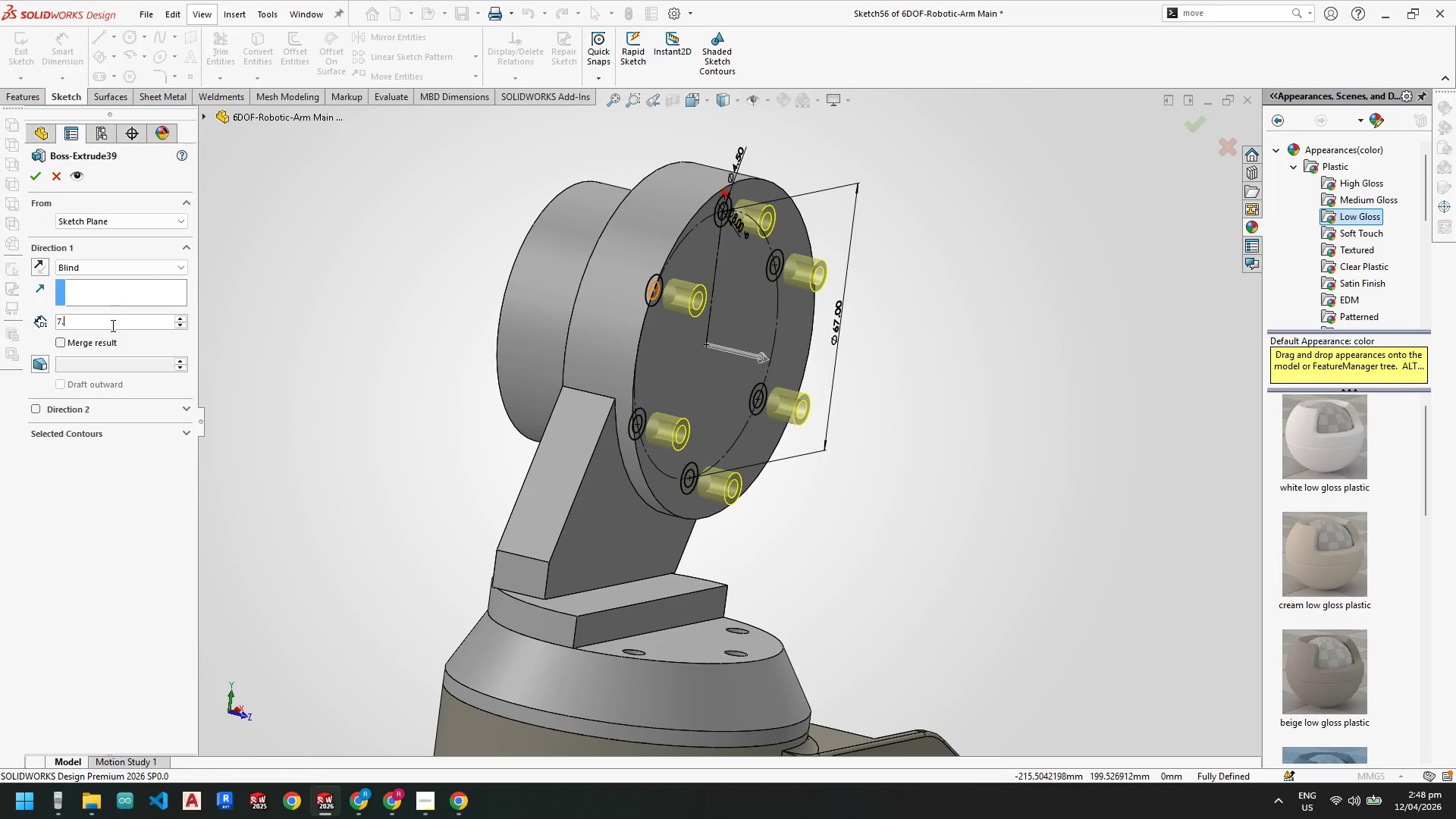 
key(Numpad5)
 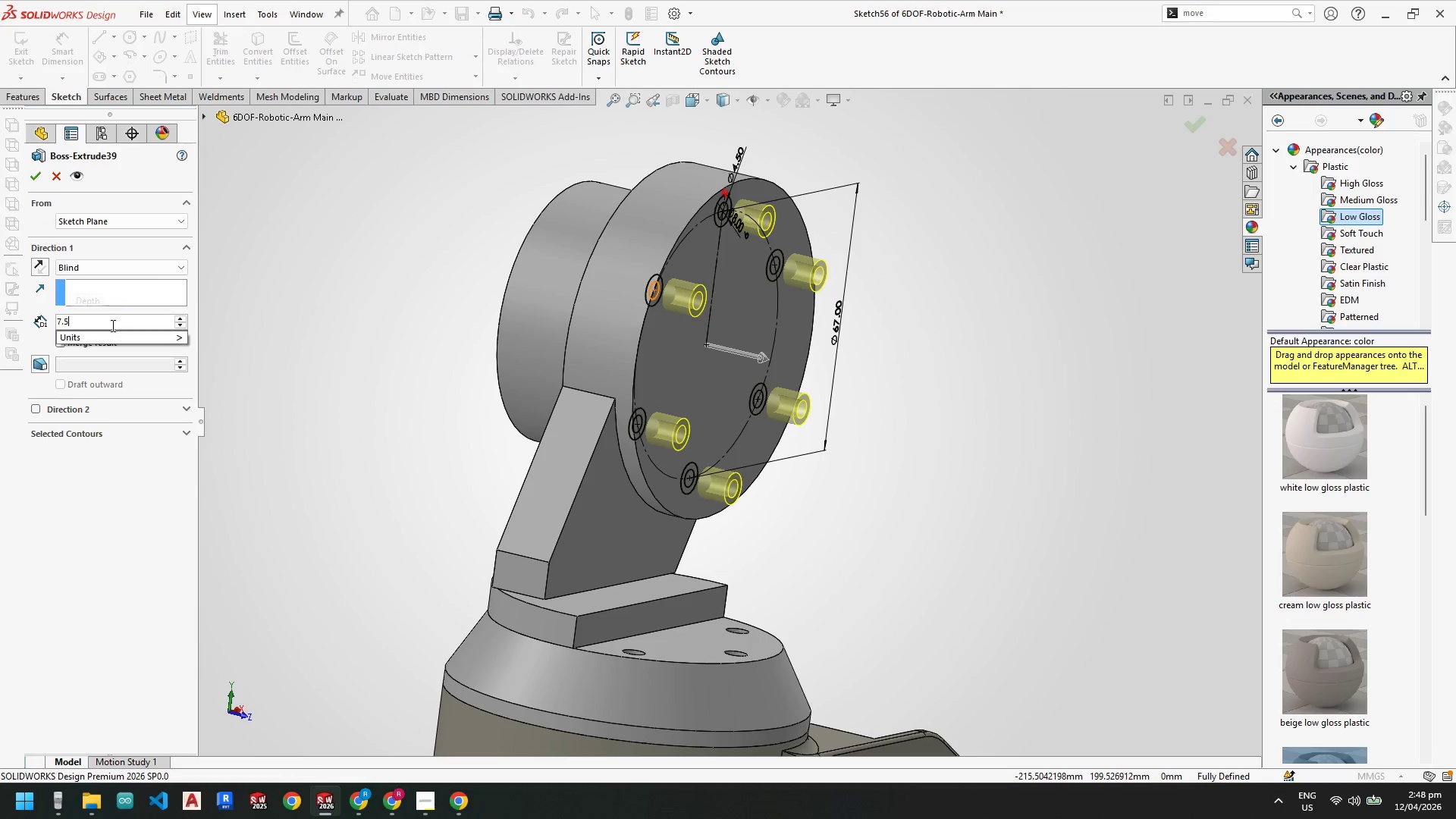 
key(NumpadEnter)
 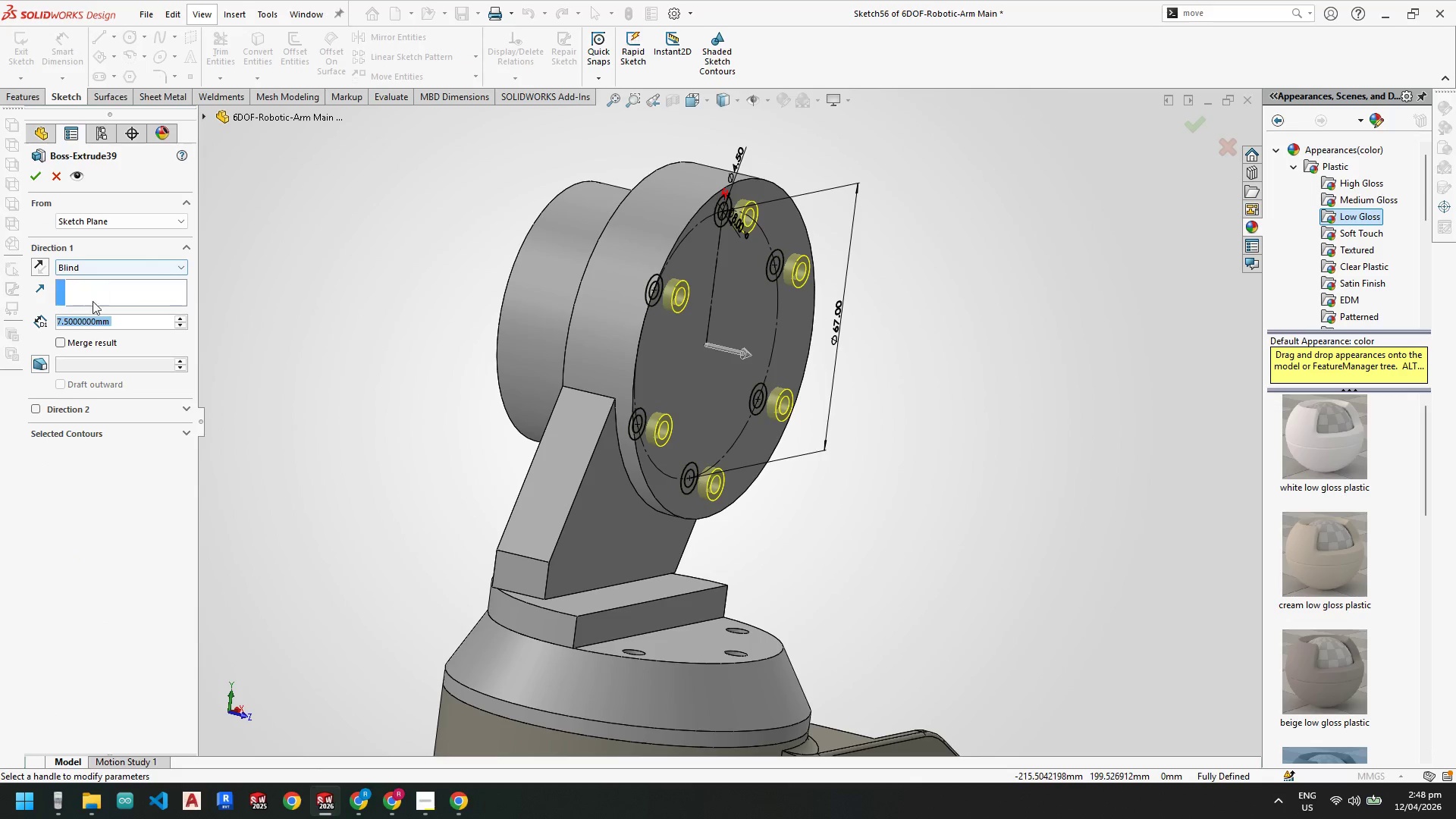 
left_click([121, 218])
 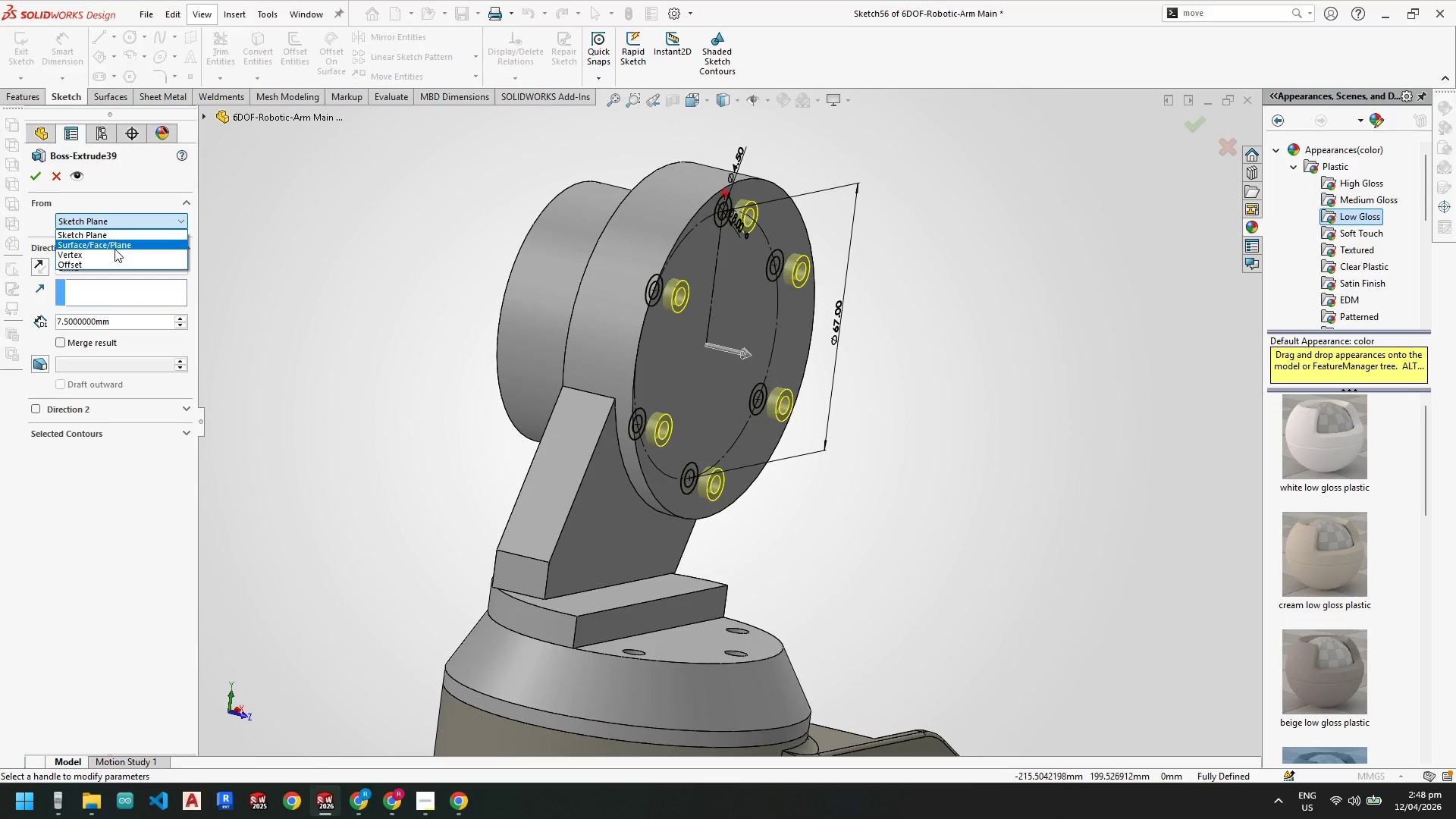 
left_click([115, 249])
 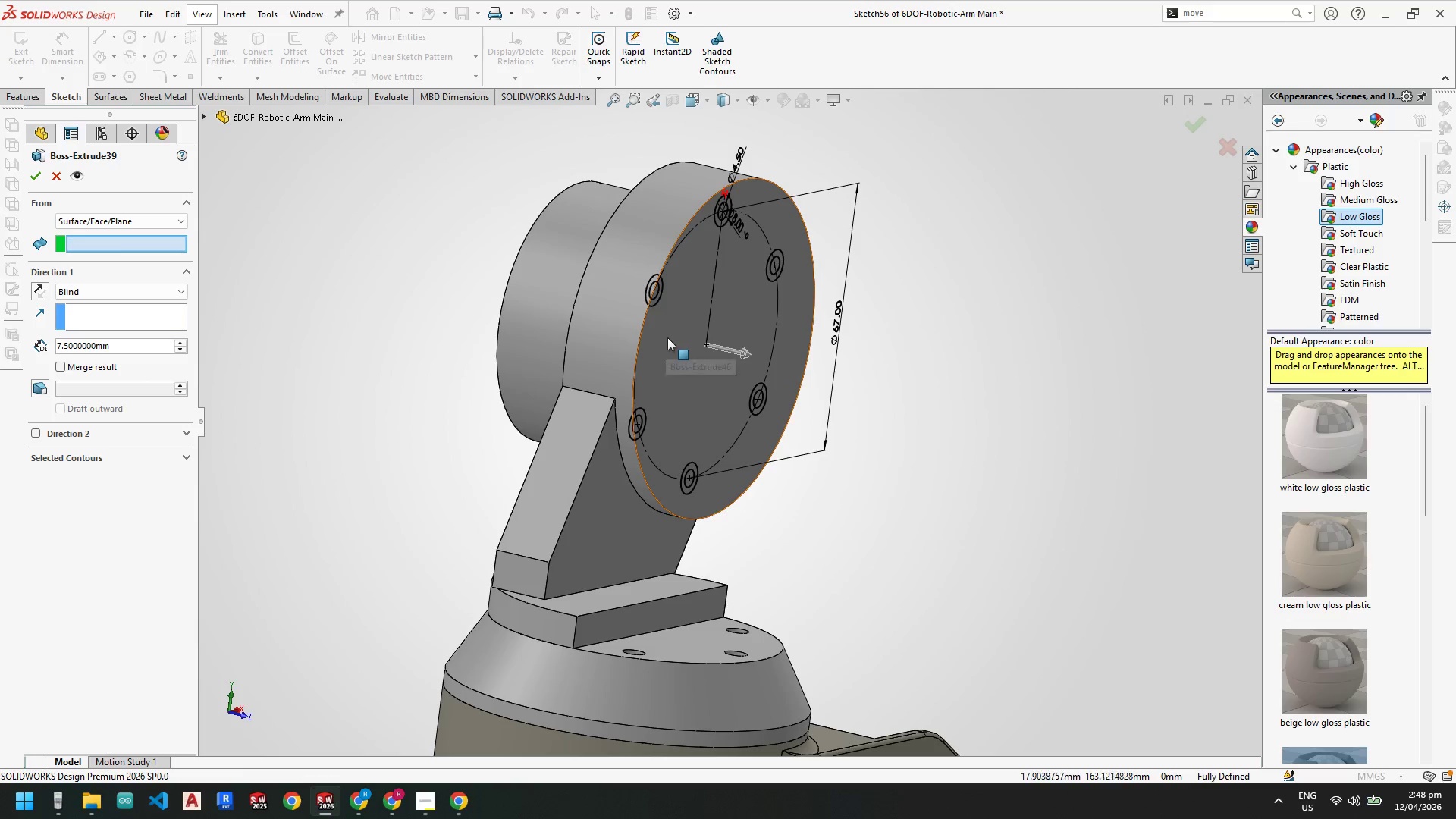 
scroll: coordinate [673, 328], scroll_direction: down, amount: 2.0
 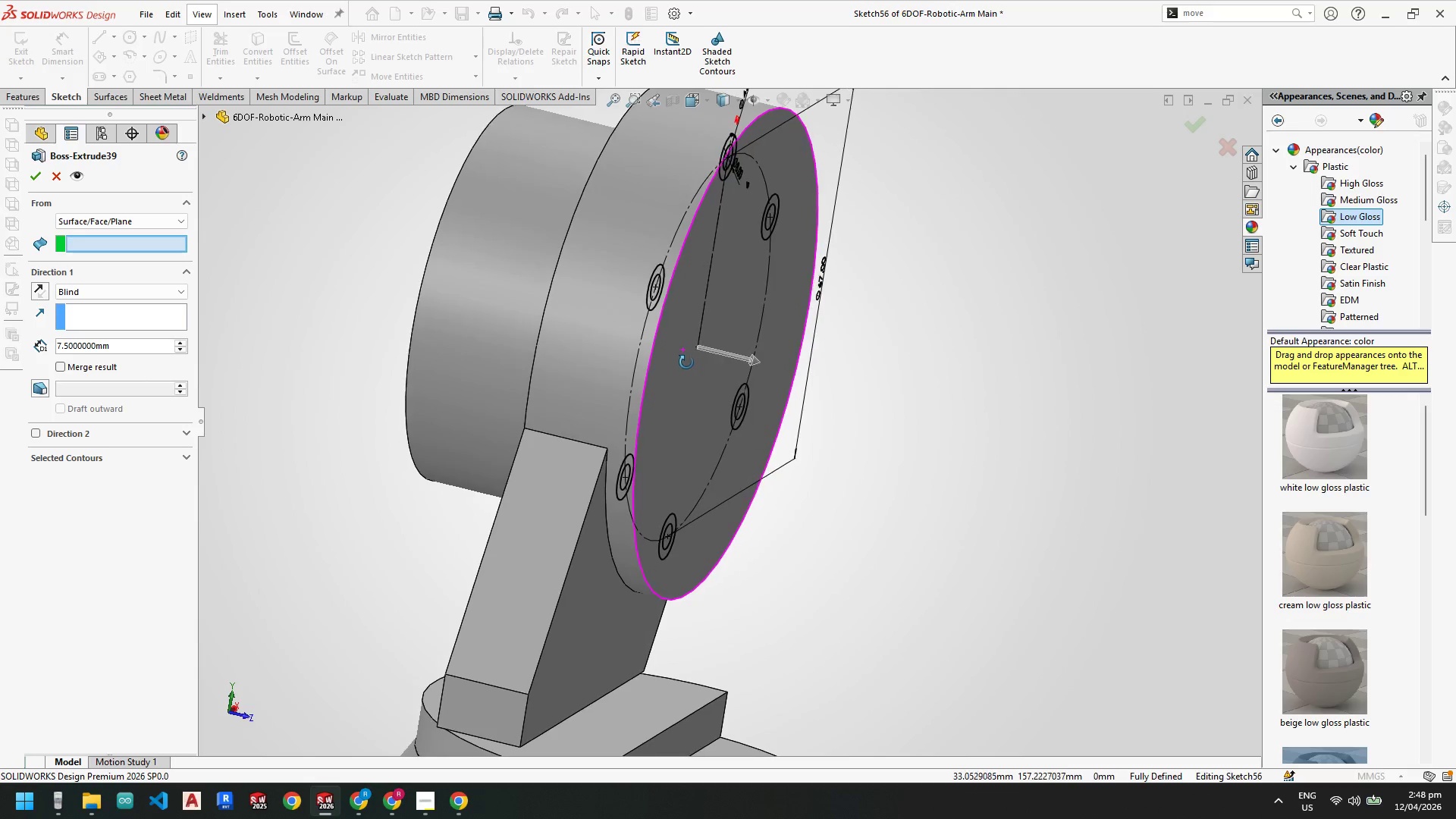 
left_click([673, 362])
 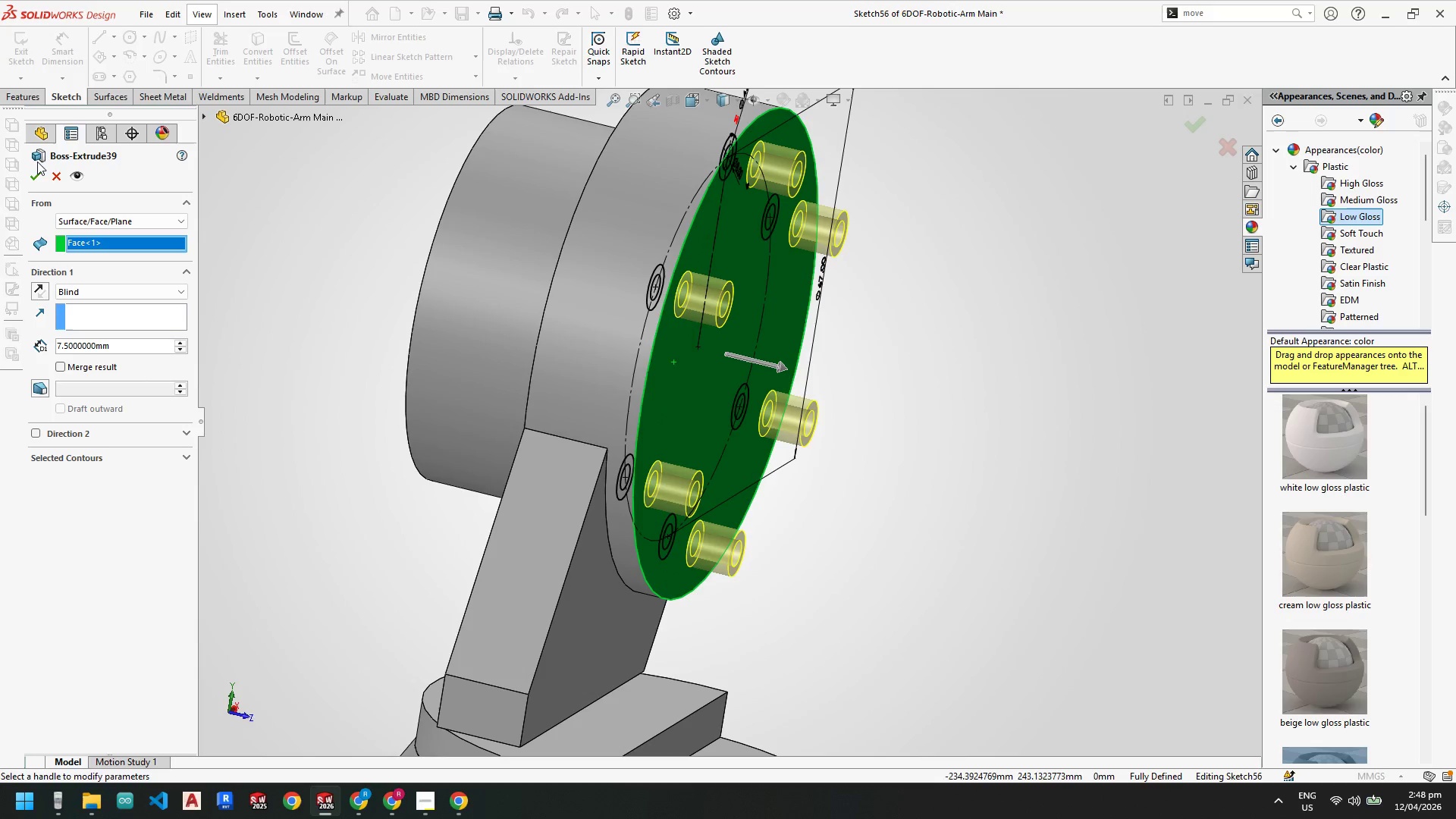 
left_click([37, 172])
 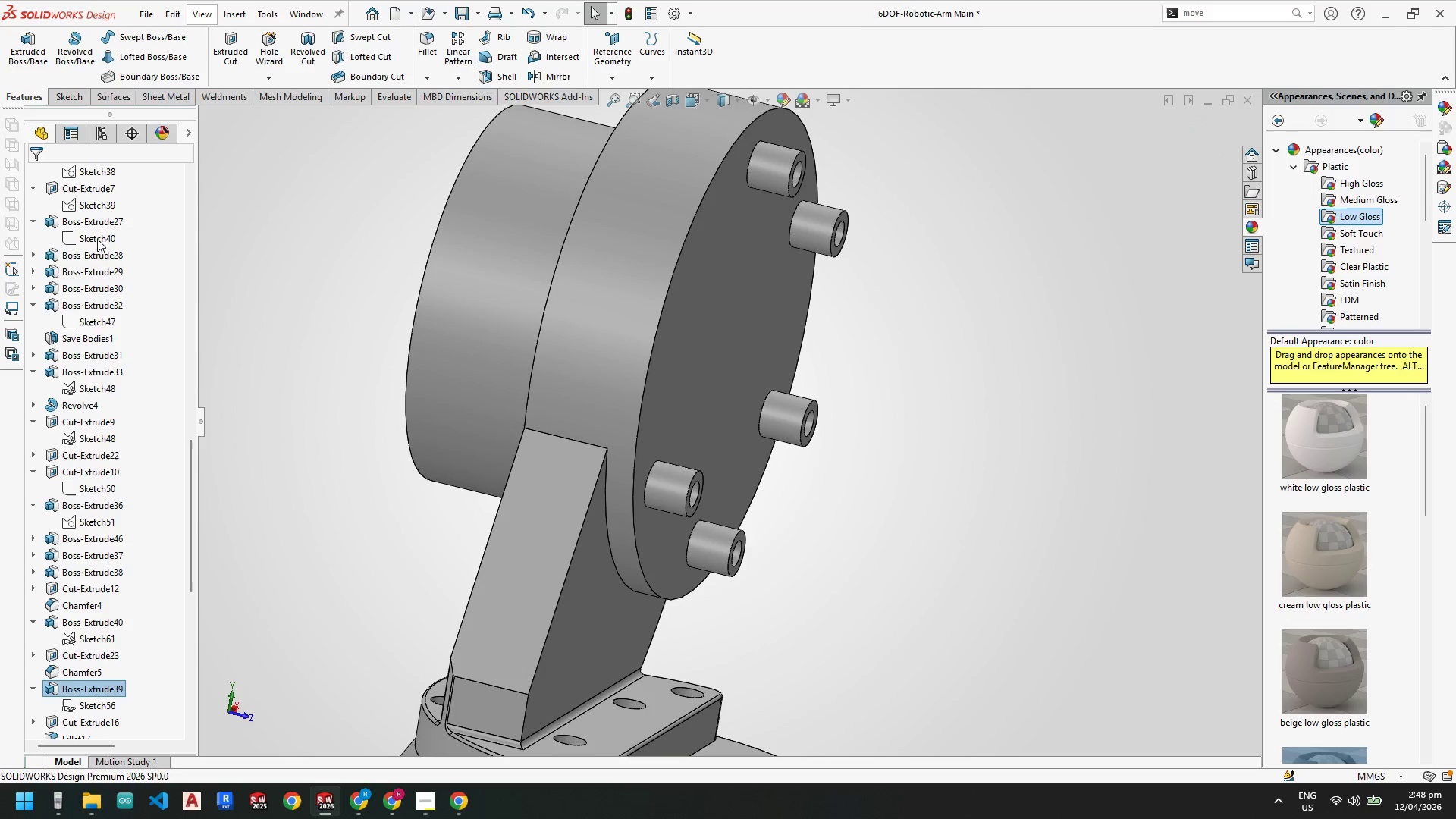 
scroll: coordinate [165, 623], scroll_direction: down, amount: 12.0
 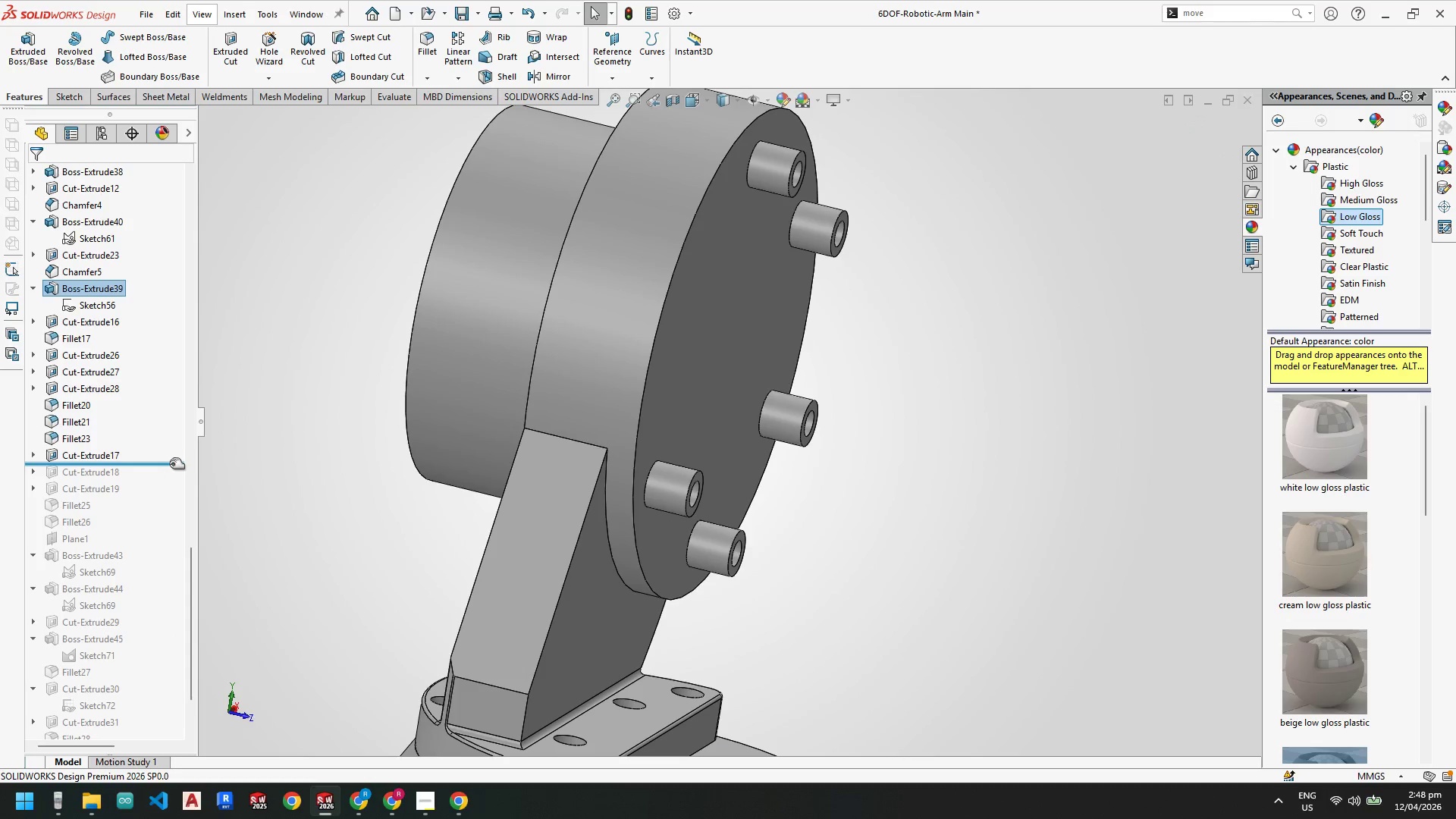 
left_click_drag(start_coordinate=[170, 463], to_coordinate=[105, 732])
 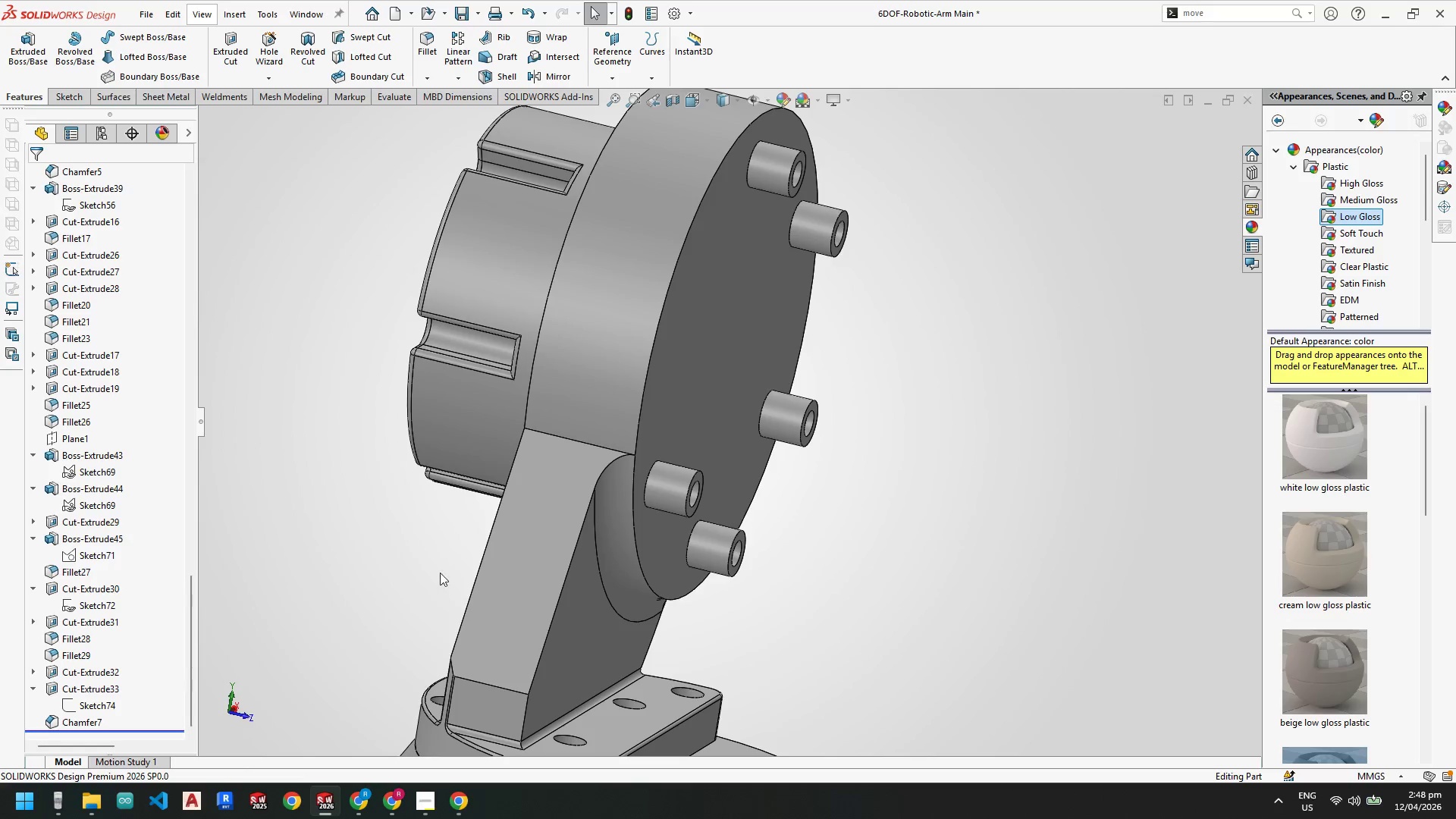 
scroll: coordinate [835, 451], scroll_direction: up, amount: 3.0
 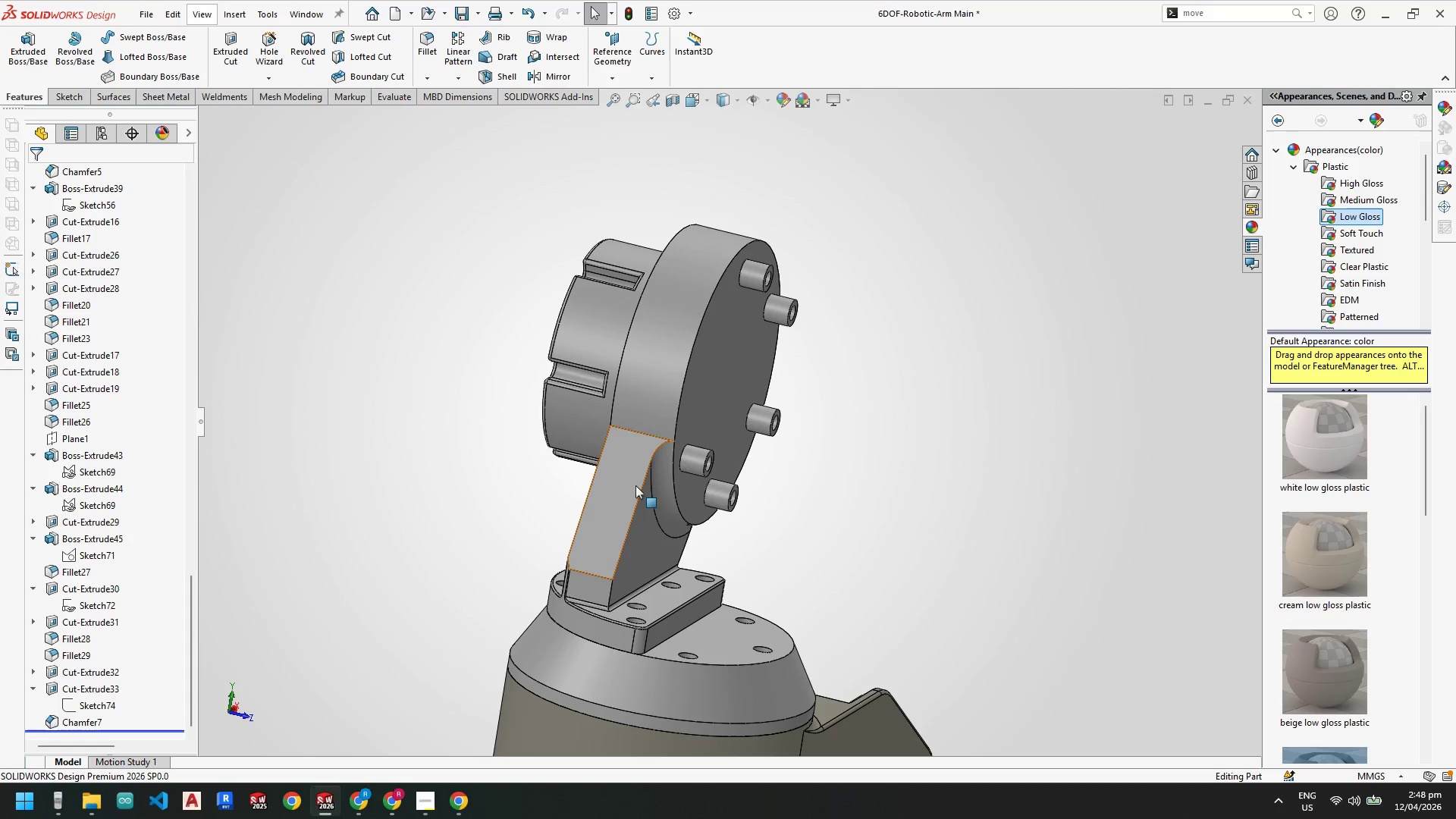 
scroll: coordinate [789, 636], scroll_direction: down, amount: 6.0
 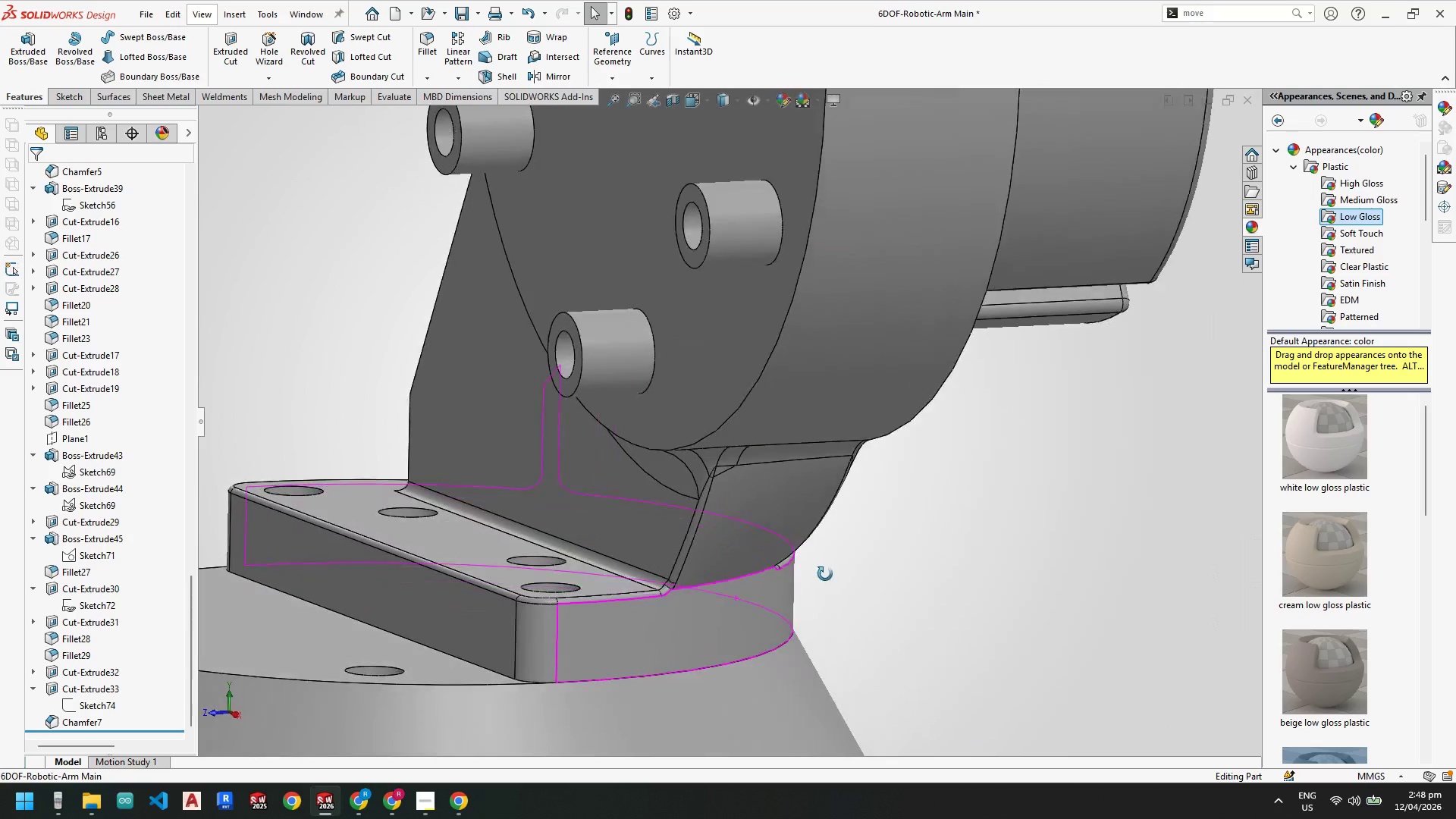 
scroll: coordinate [711, 657], scroll_direction: up, amount: 5.0
 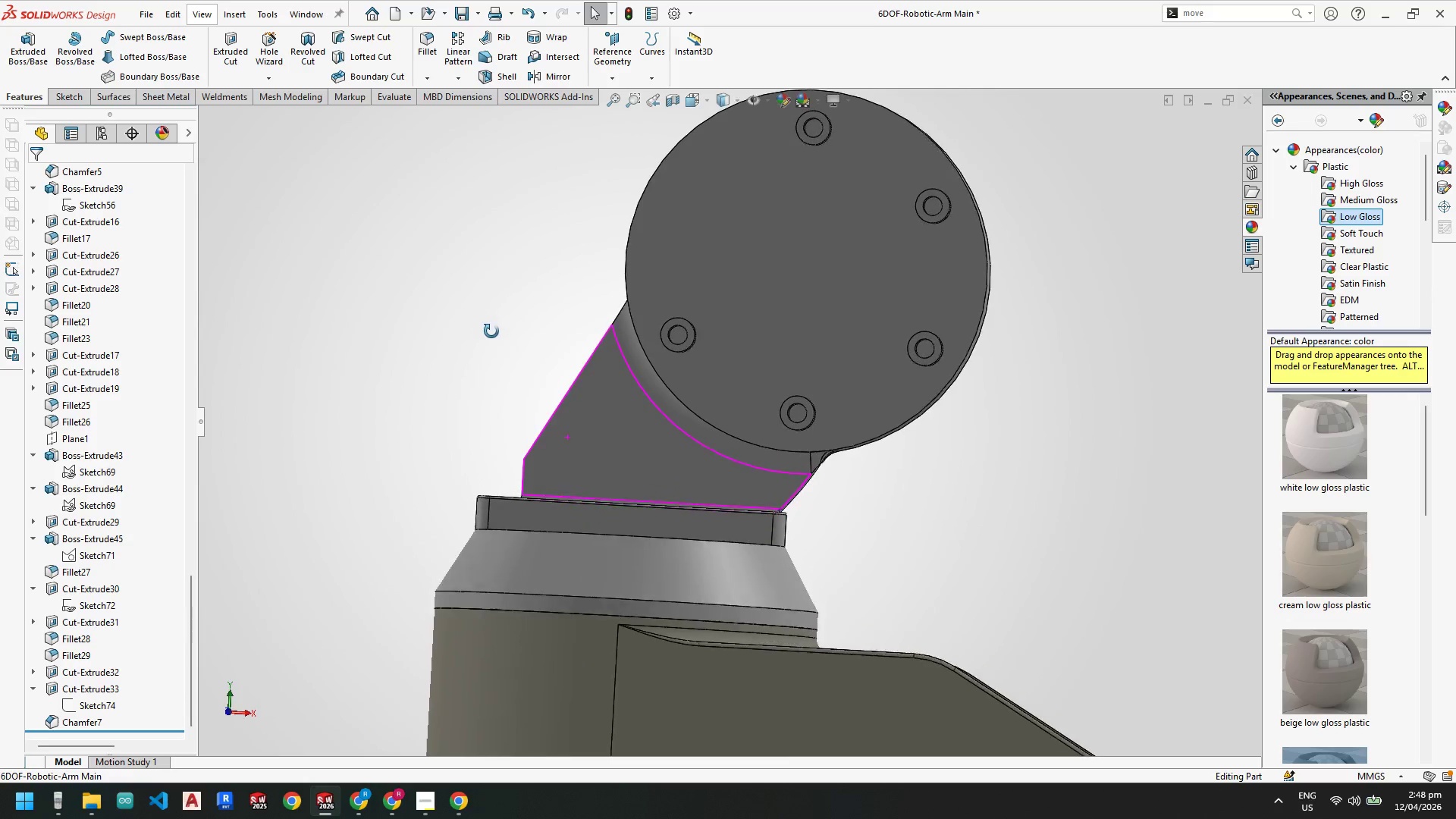 
wait(7.8)
 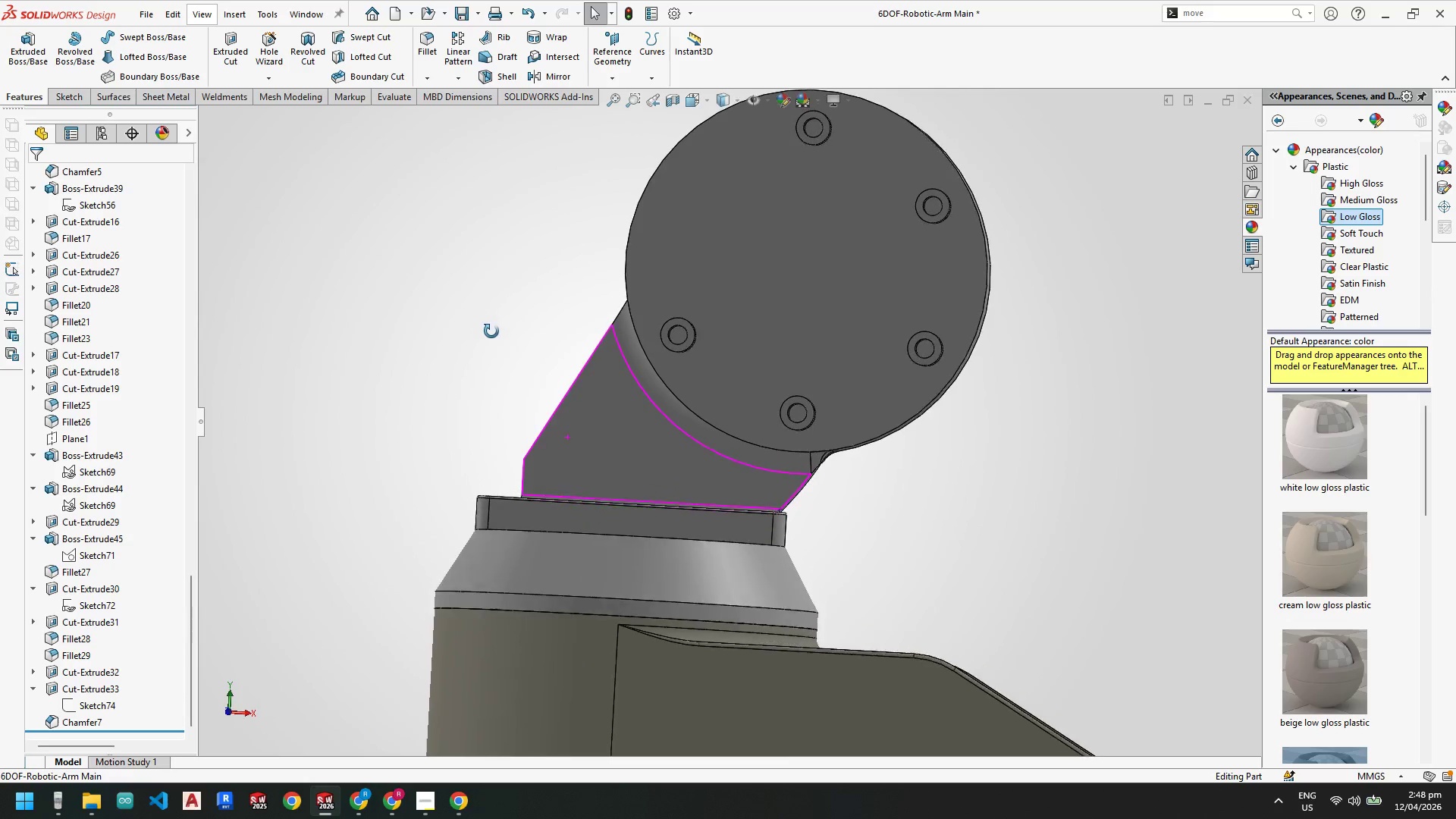 
left_click_drag(start_coordinate=[194, 654], to_coordinate=[191, 683])
 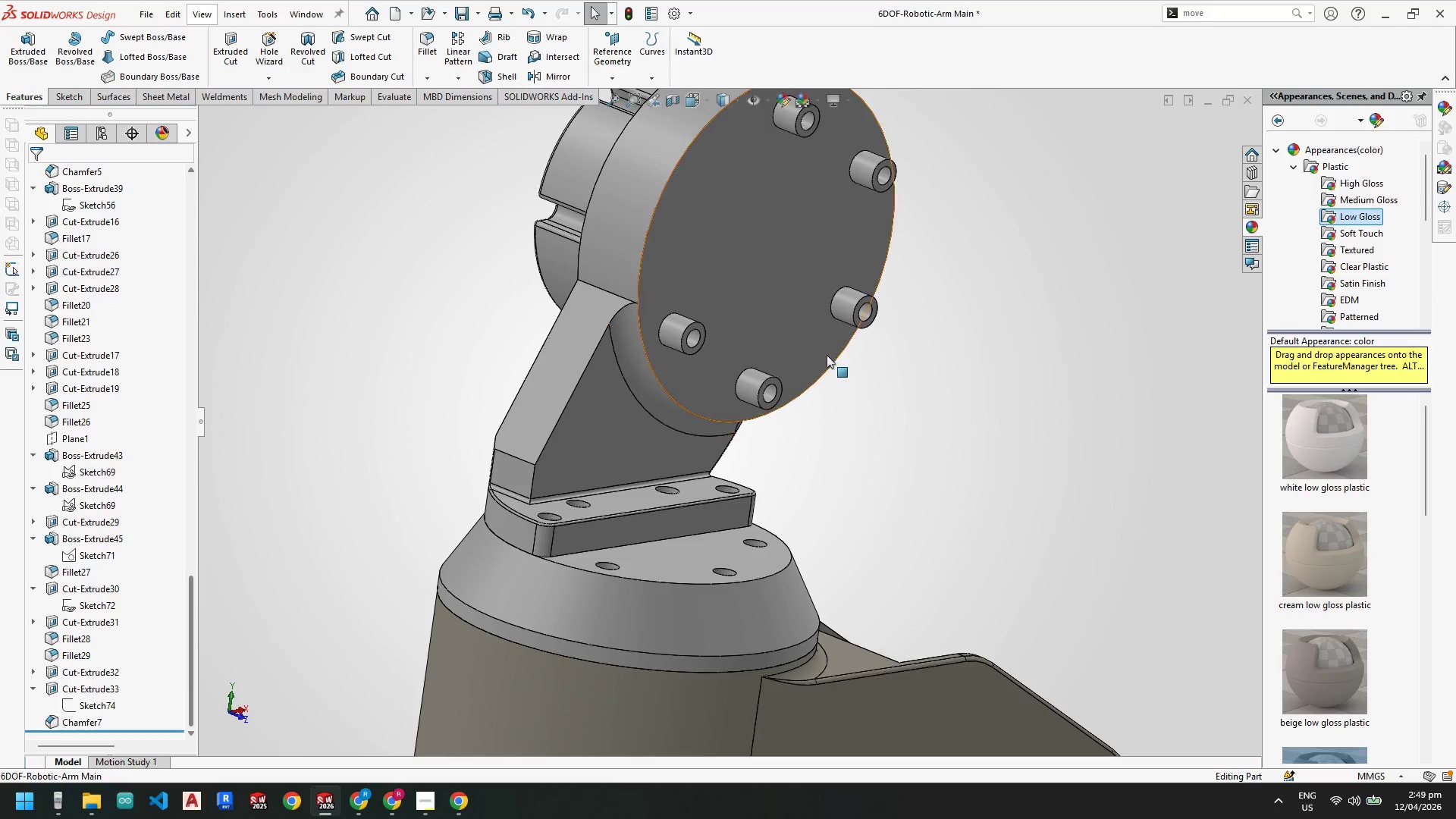 
scroll: coordinate [715, 300], scroll_direction: up, amount: 1.0
 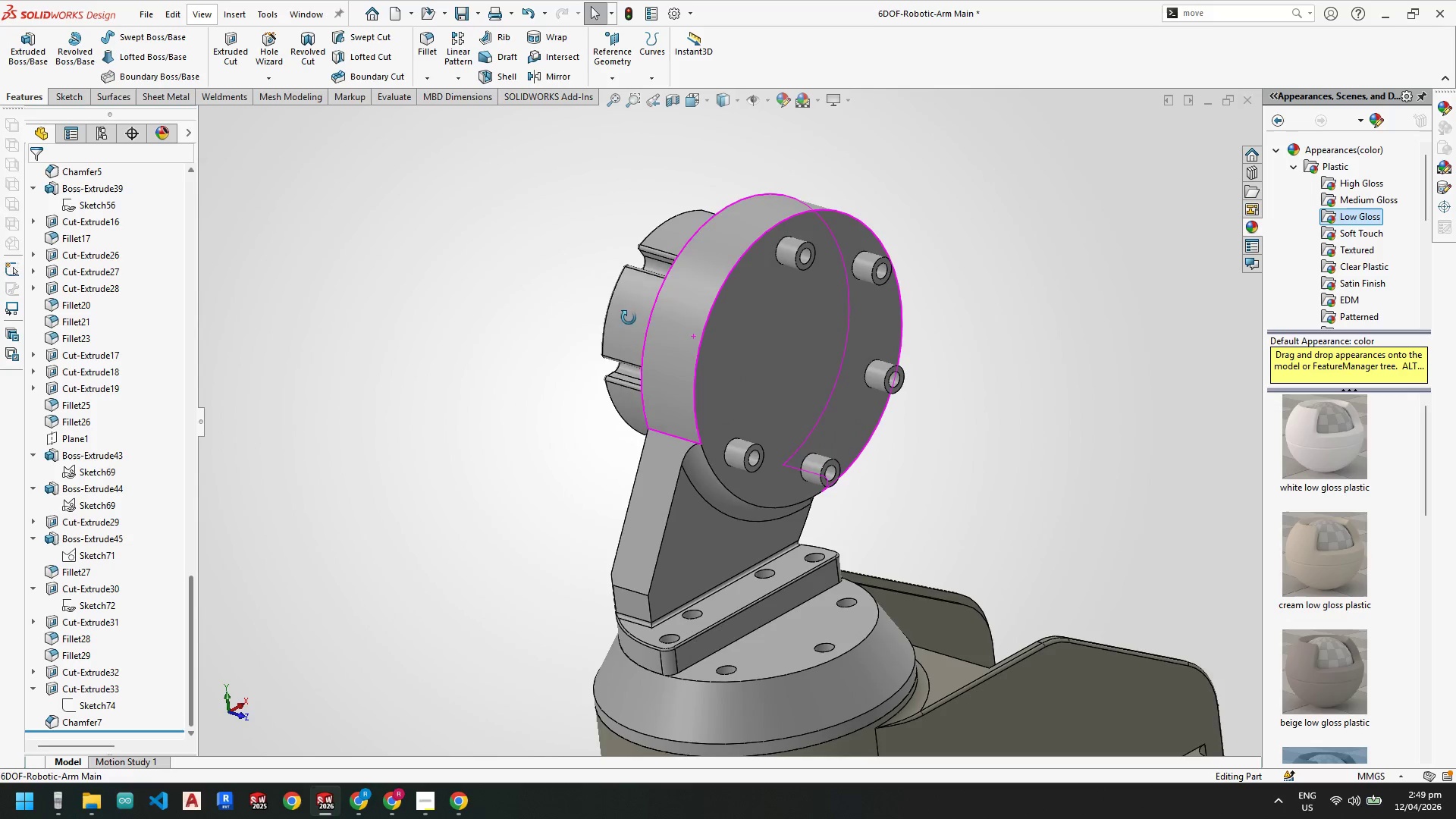 
left_click([96, 457])
 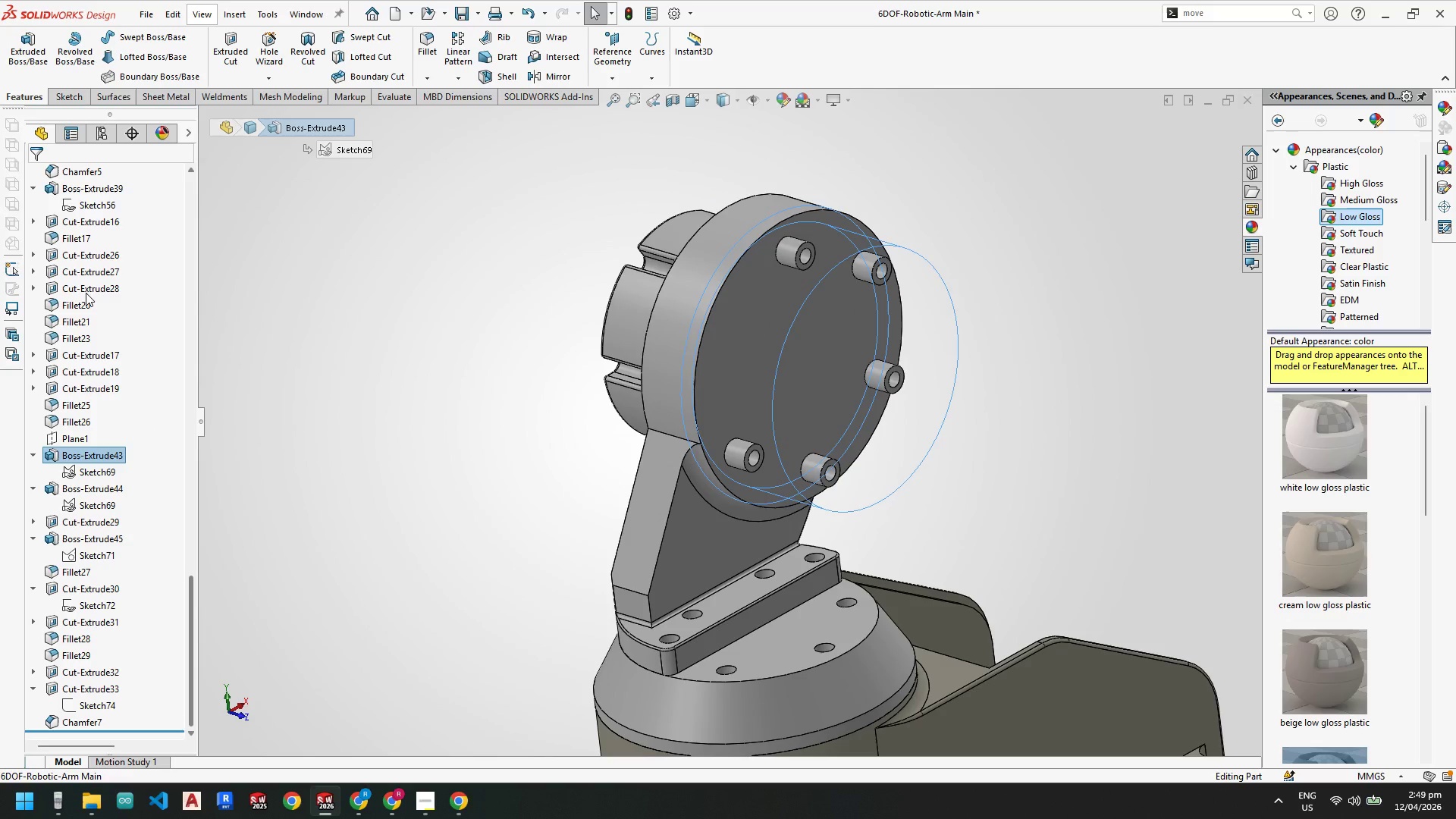 
left_click([84, 287])
 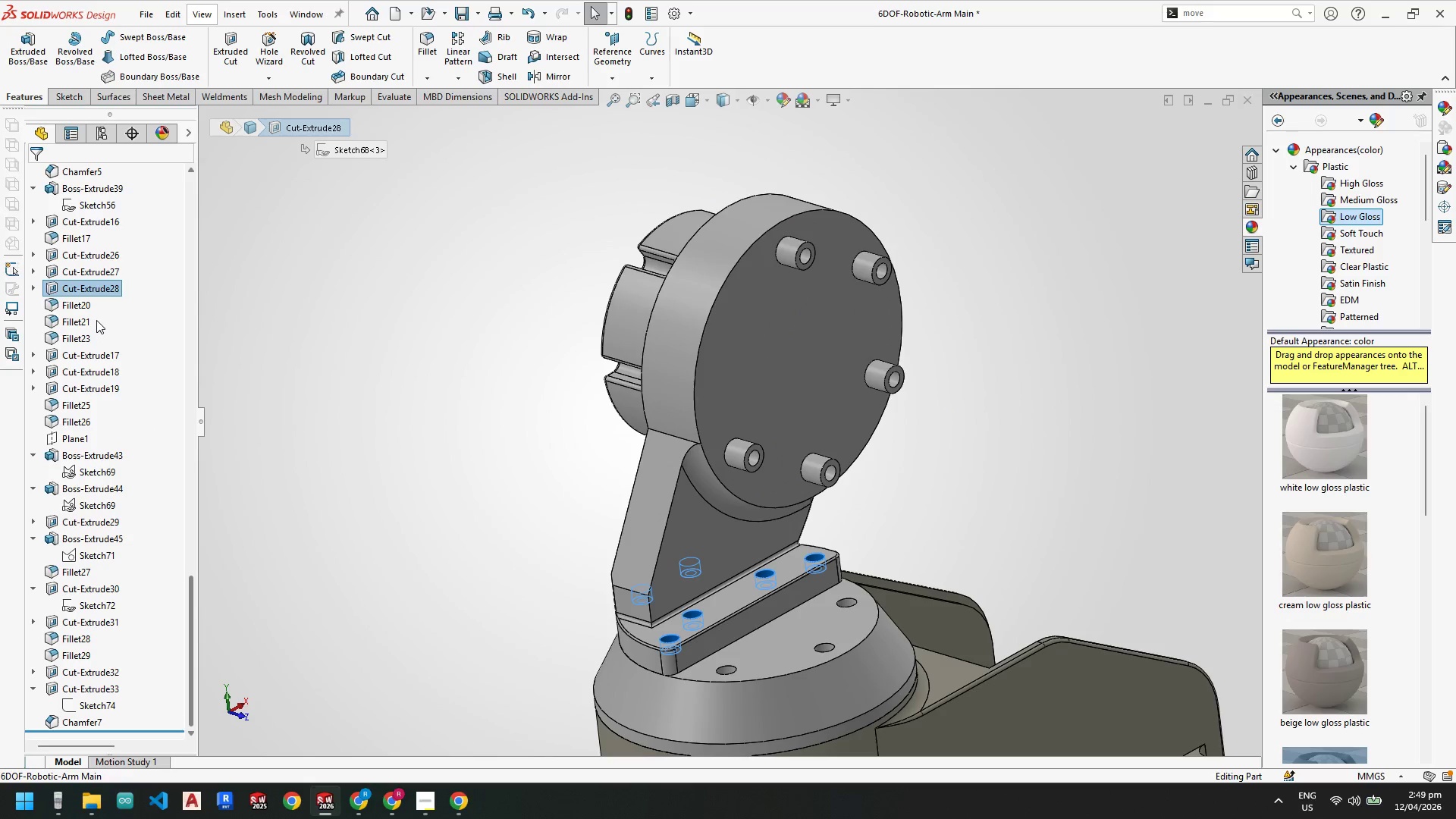 
left_click([92, 254])
 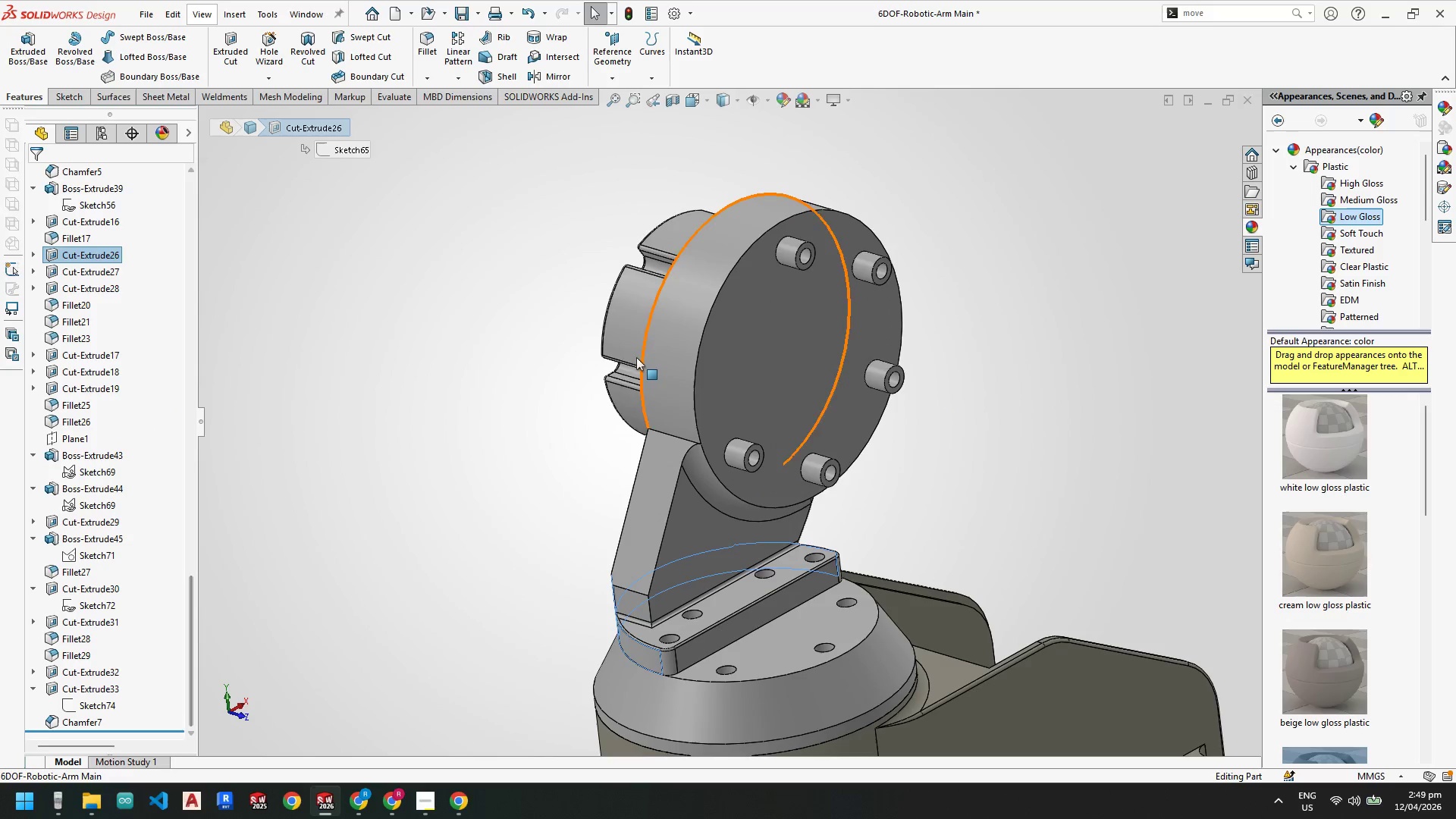 
left_click([621, 324])
 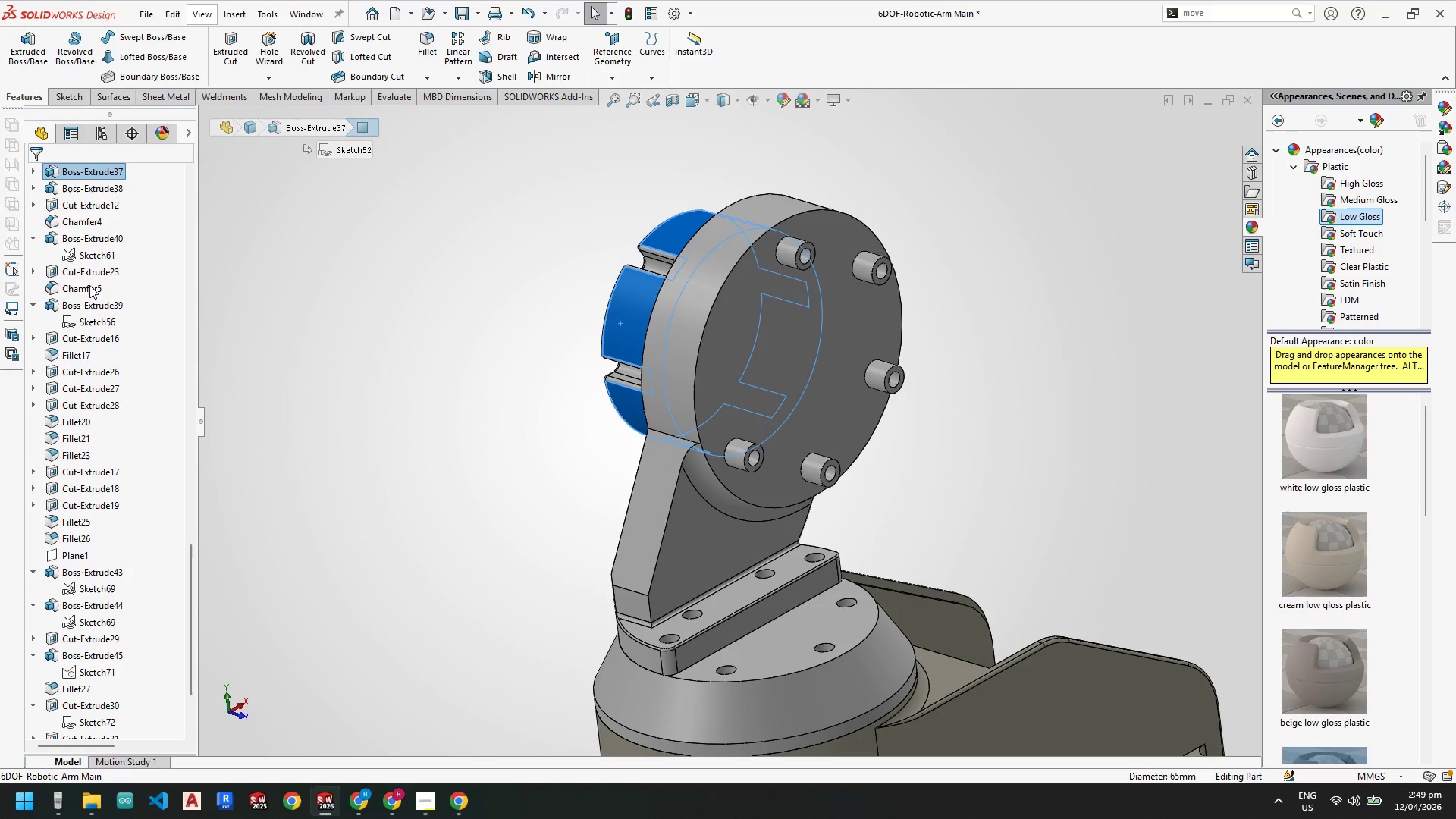 
left_click([96, 200])
 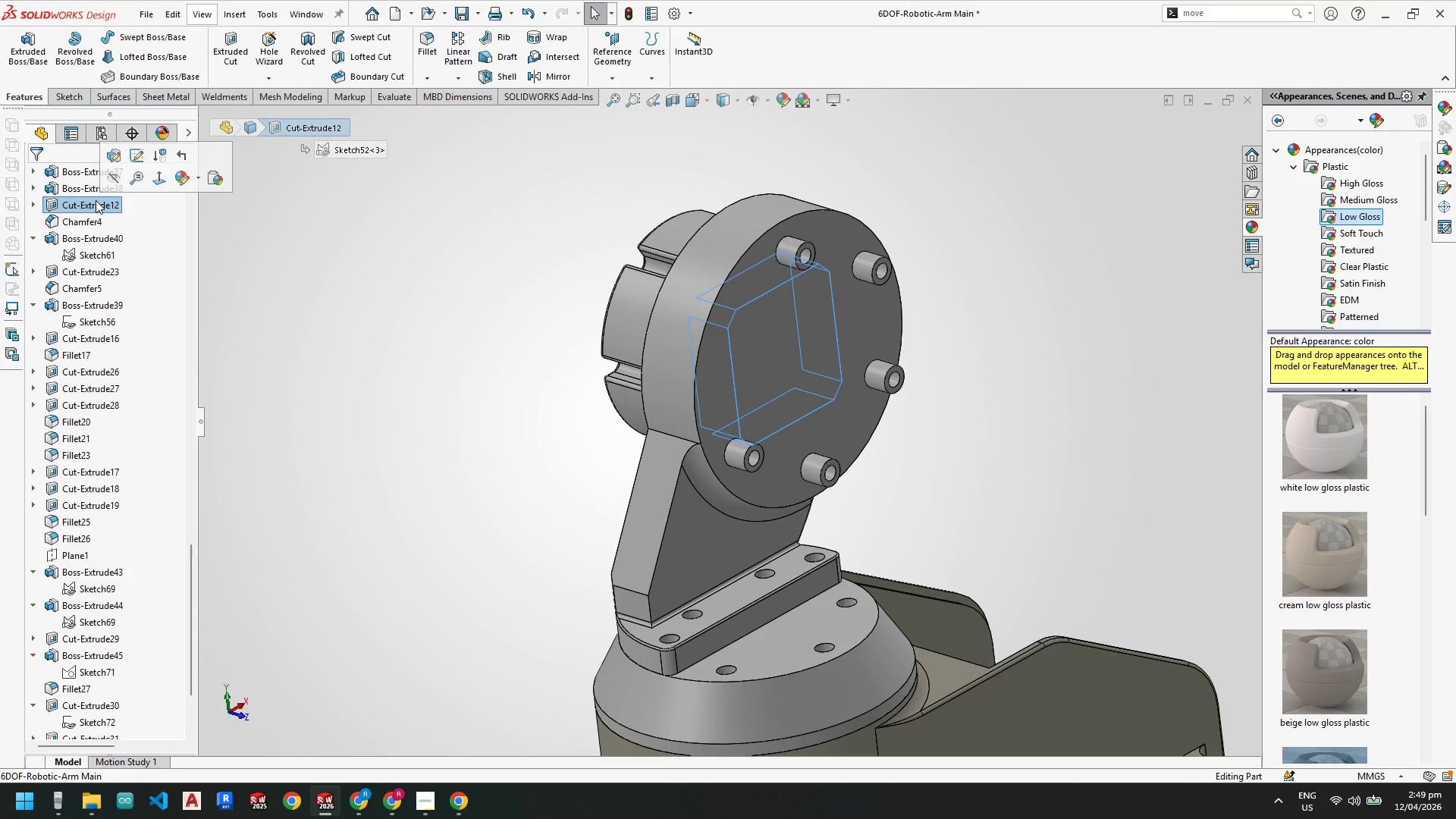 
right_click([99, 202])
 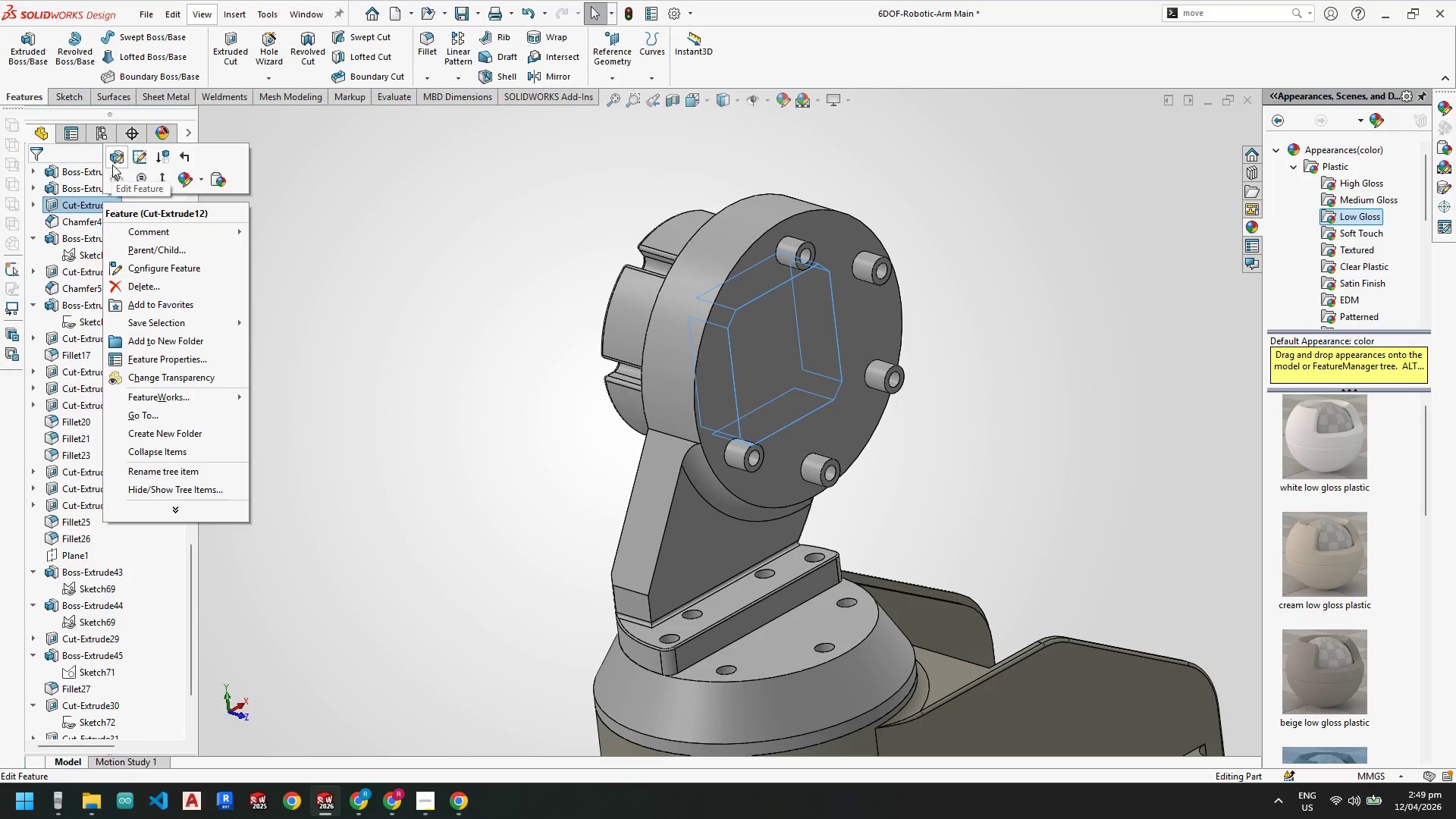 
left_click([114, 160])
 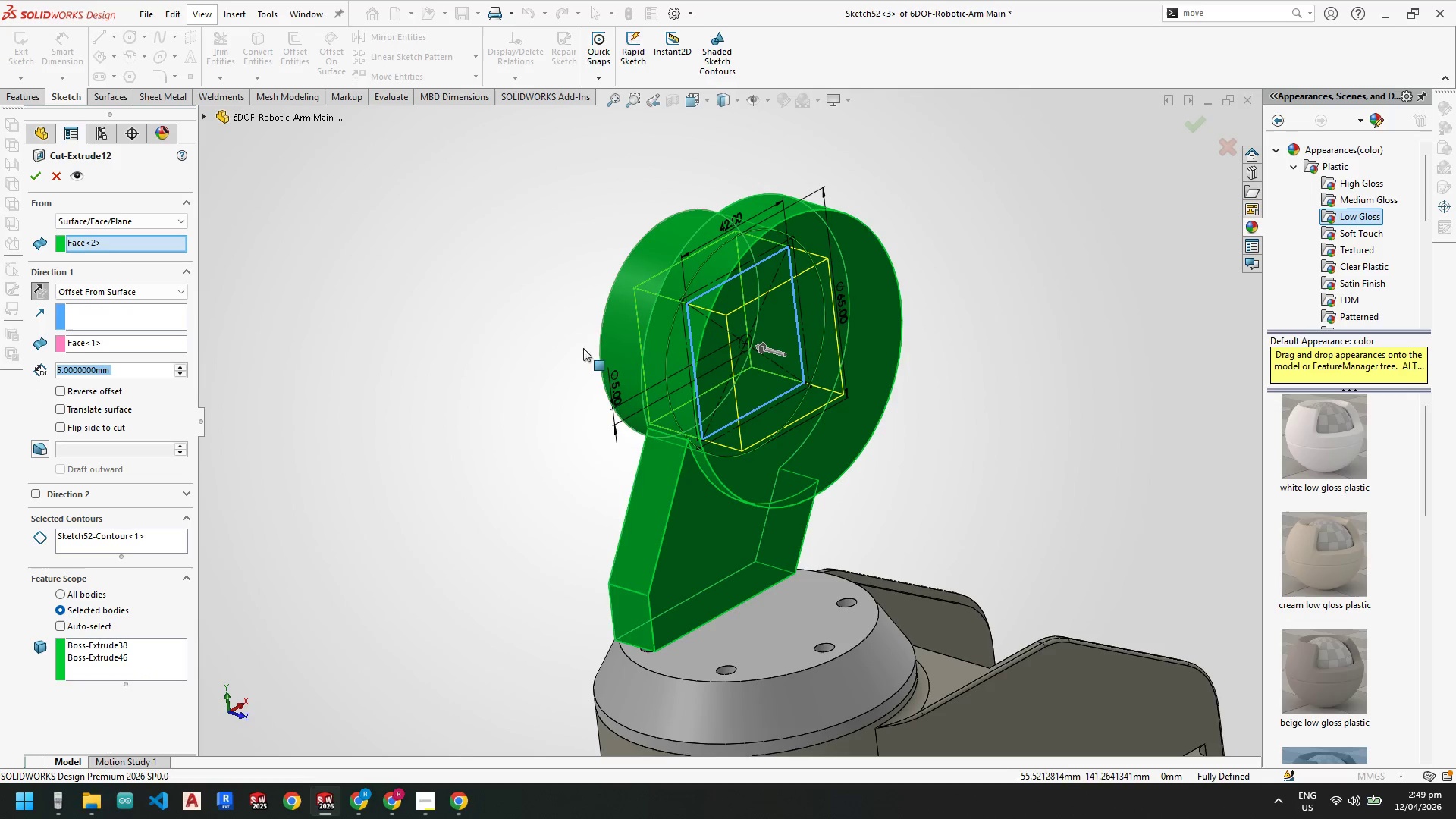 
right_click([115, 243])
 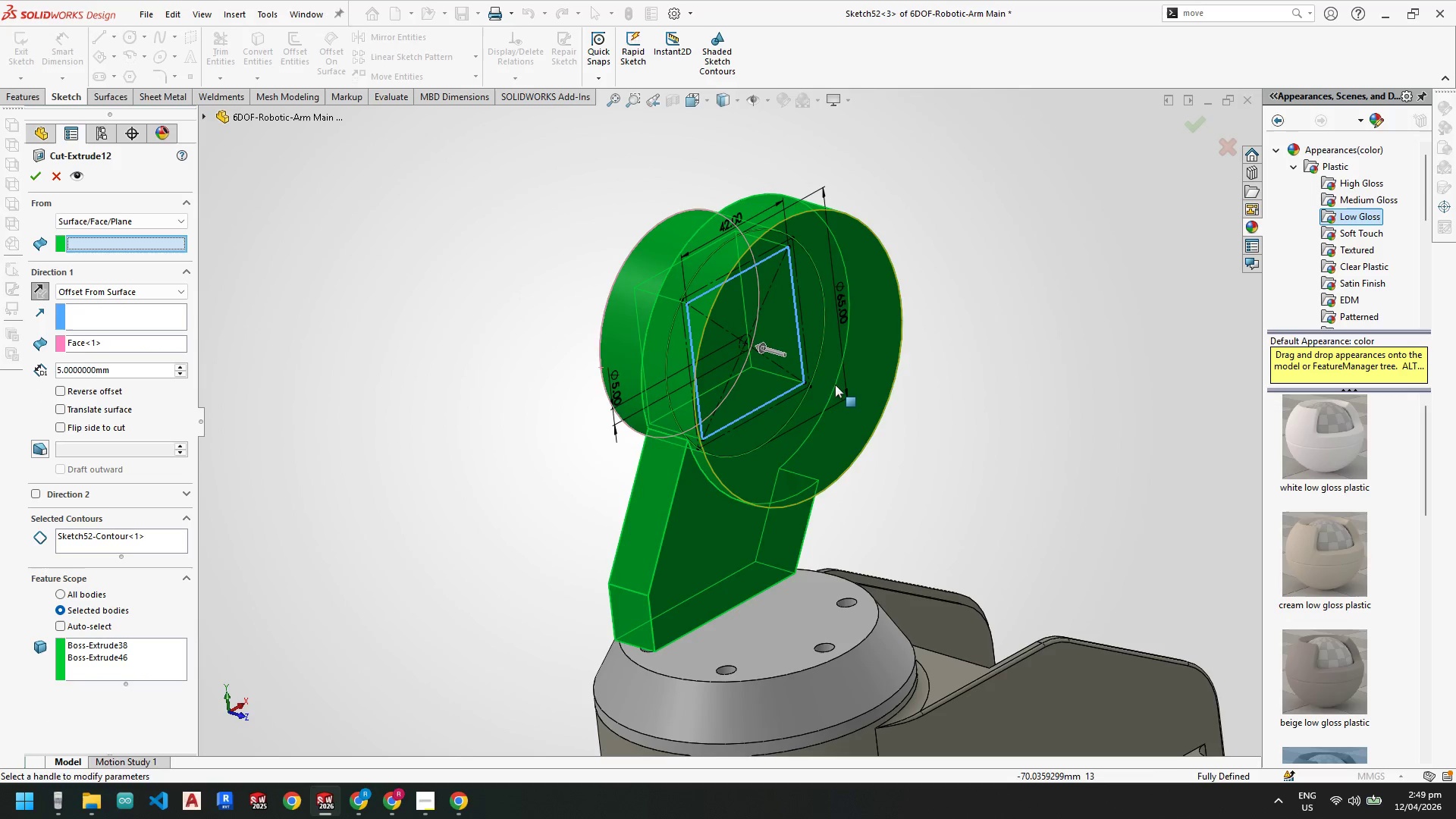 
left_click([863, 375])
 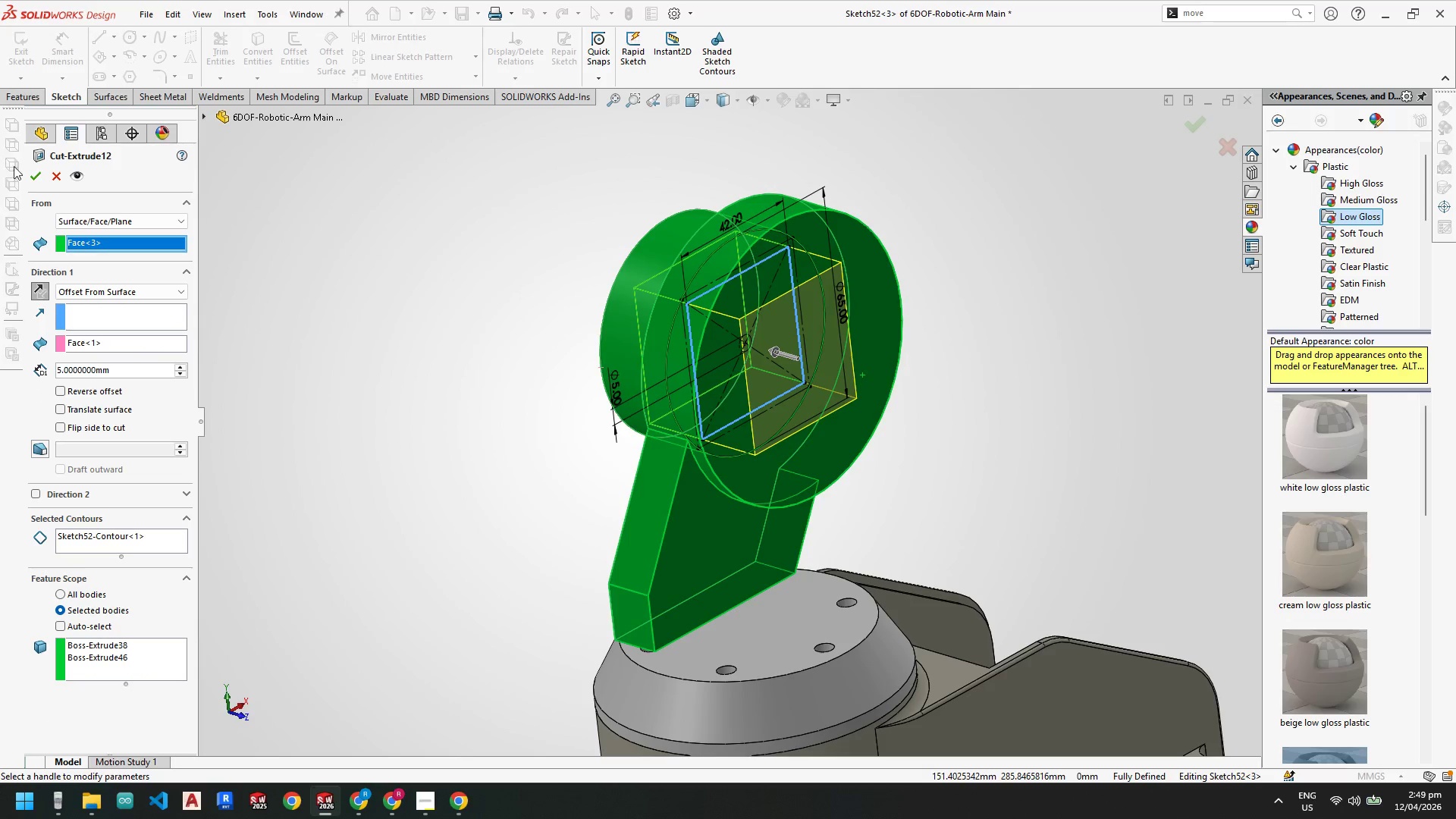 
left_click([39, 178])
 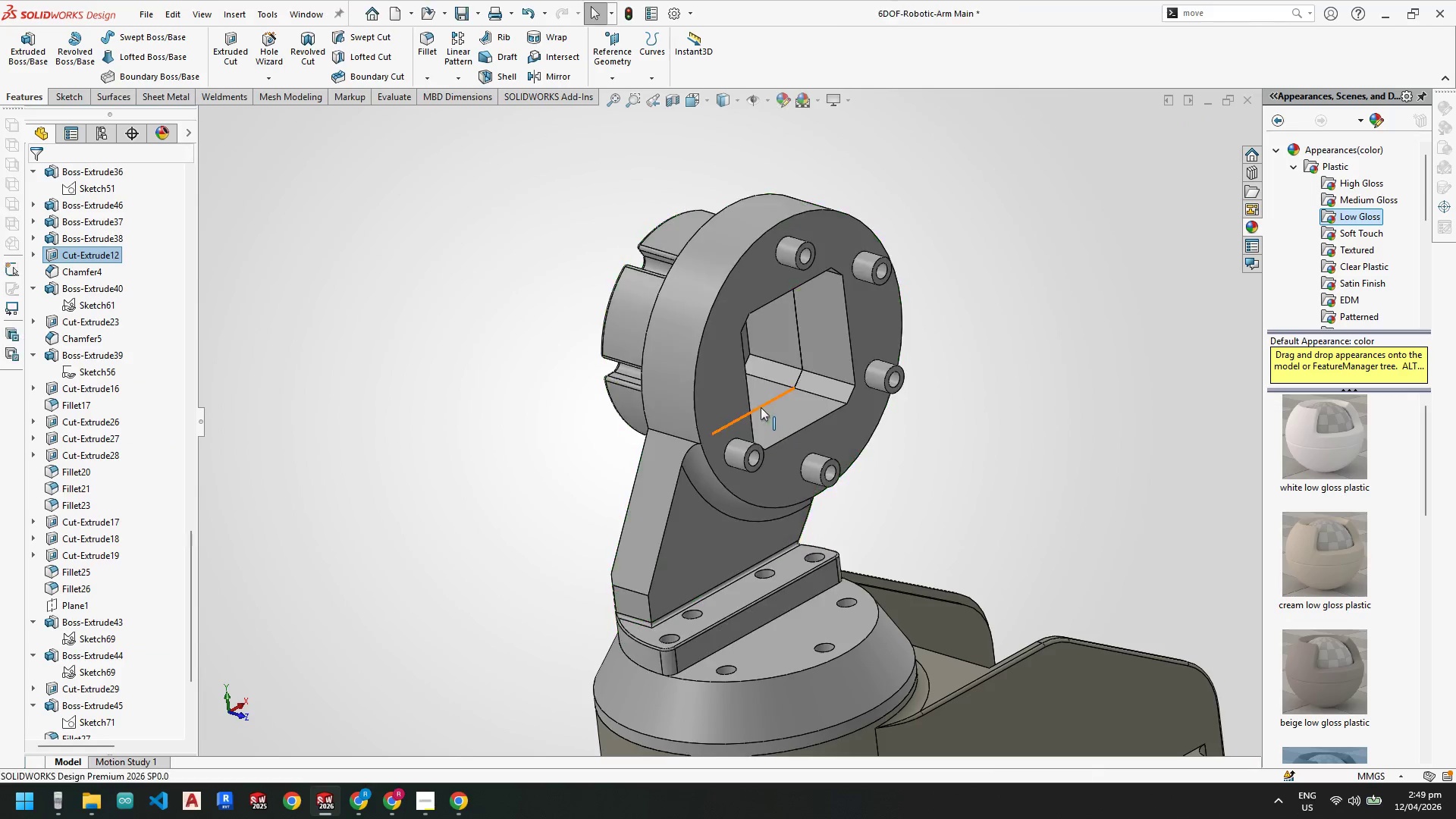 
scroll: coordinate [118, 549], scroll_direction: down, amount: 7.0
 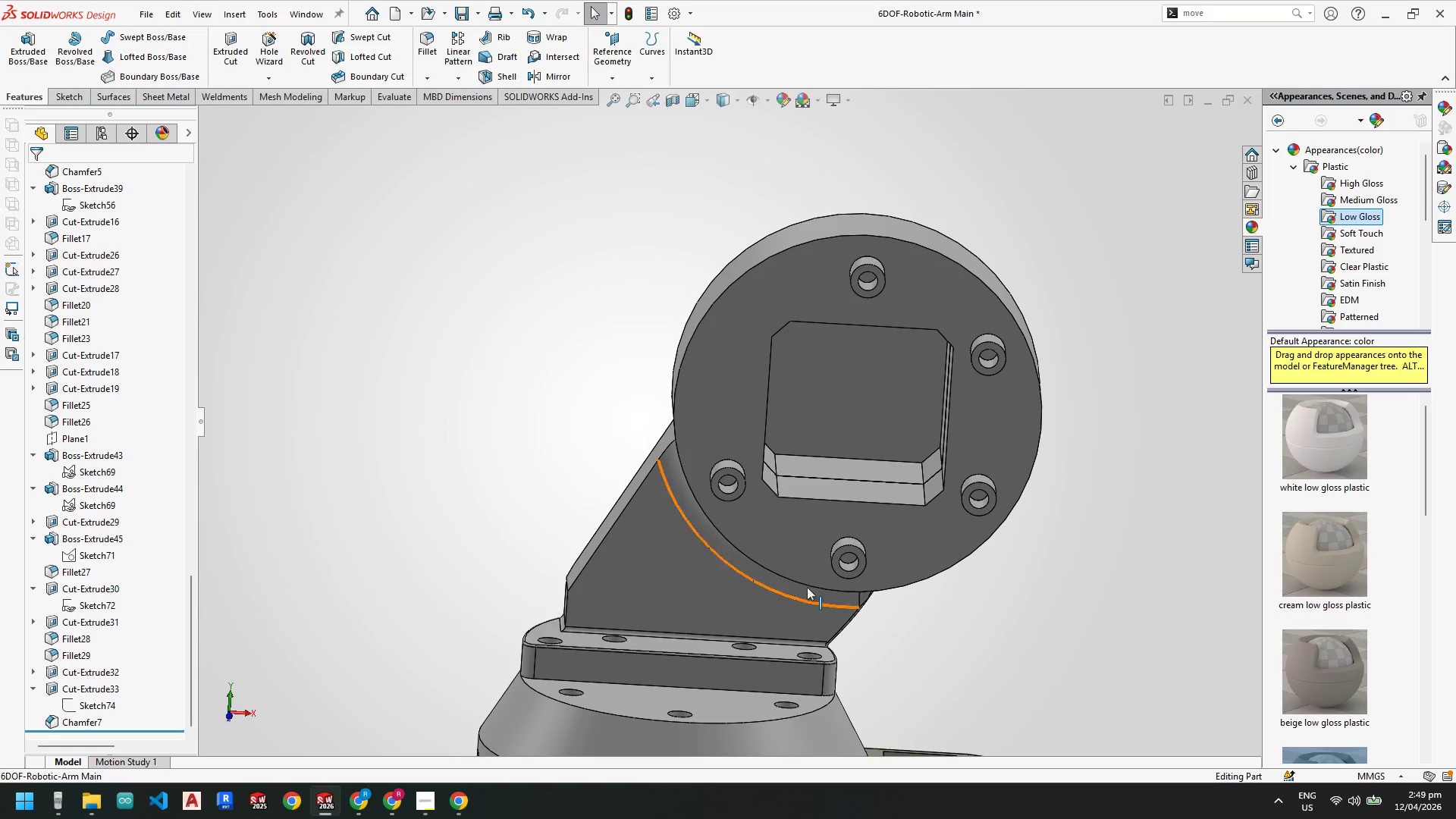 
scroll: coordinate [776, 538], scroll_direction: up, amount: 2.0
 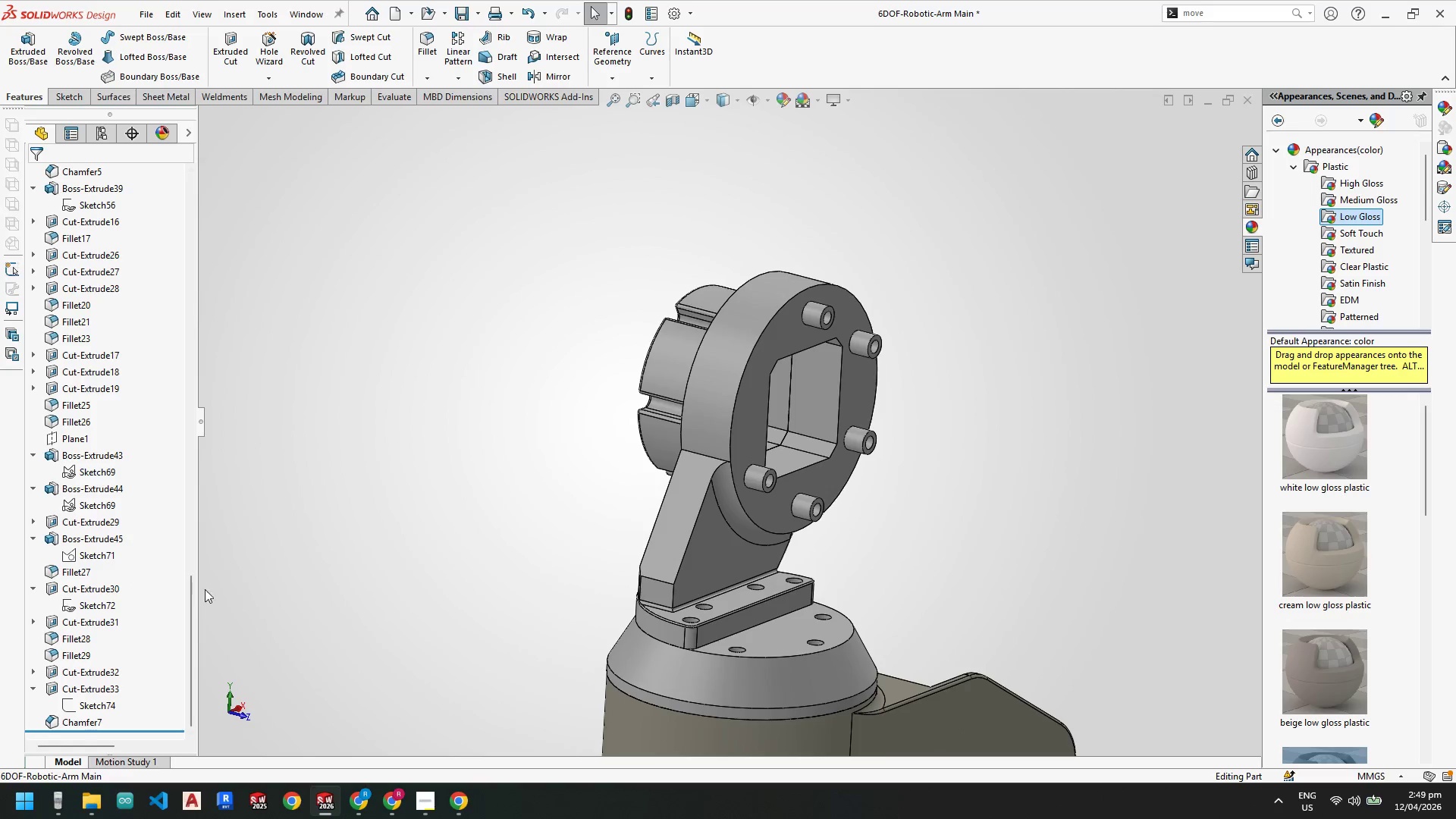 
left_click_drag(start_coordinate=[193, 589], to_coordinate=[222, 158])
 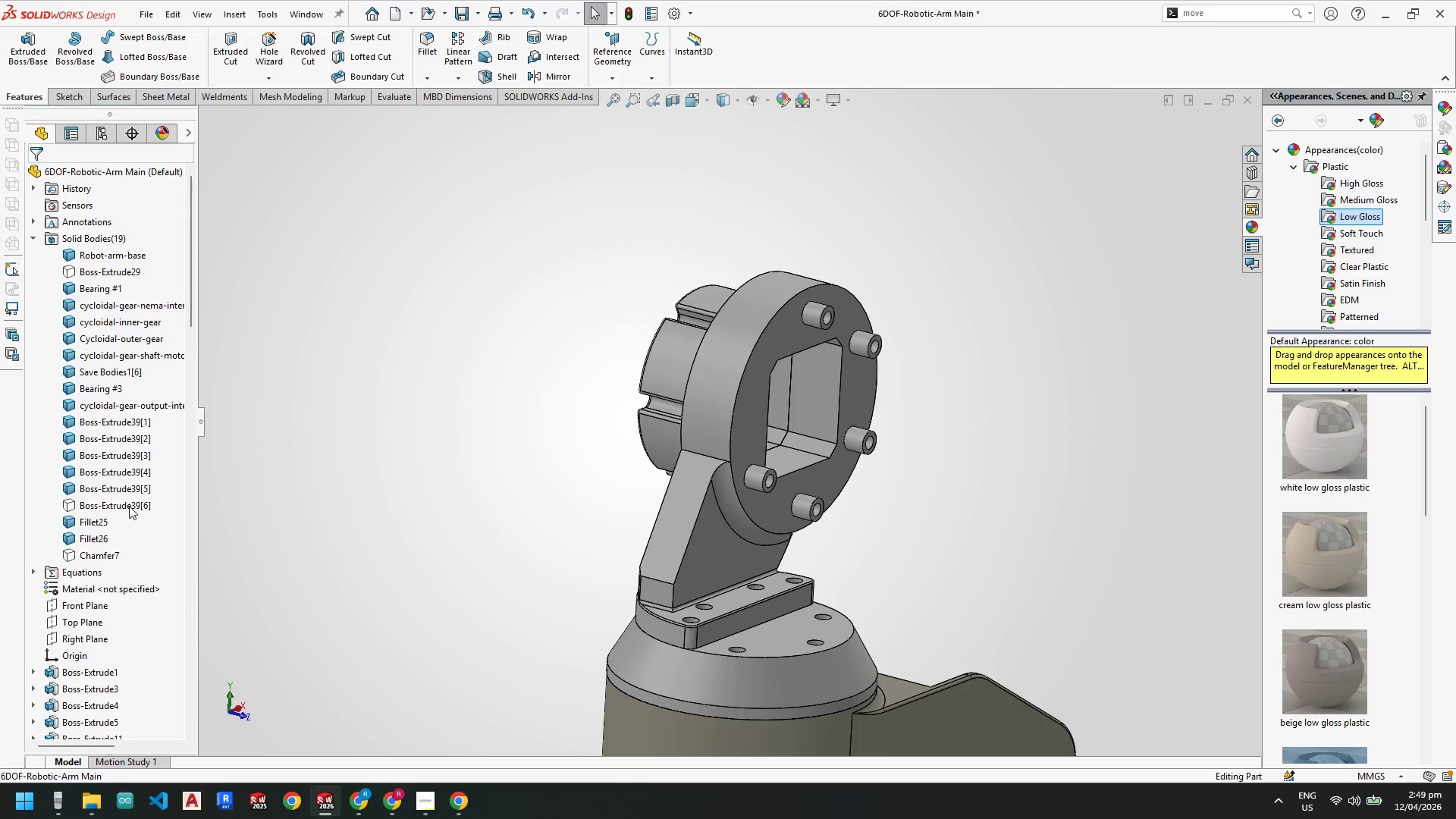 
left_click([127, 504])
 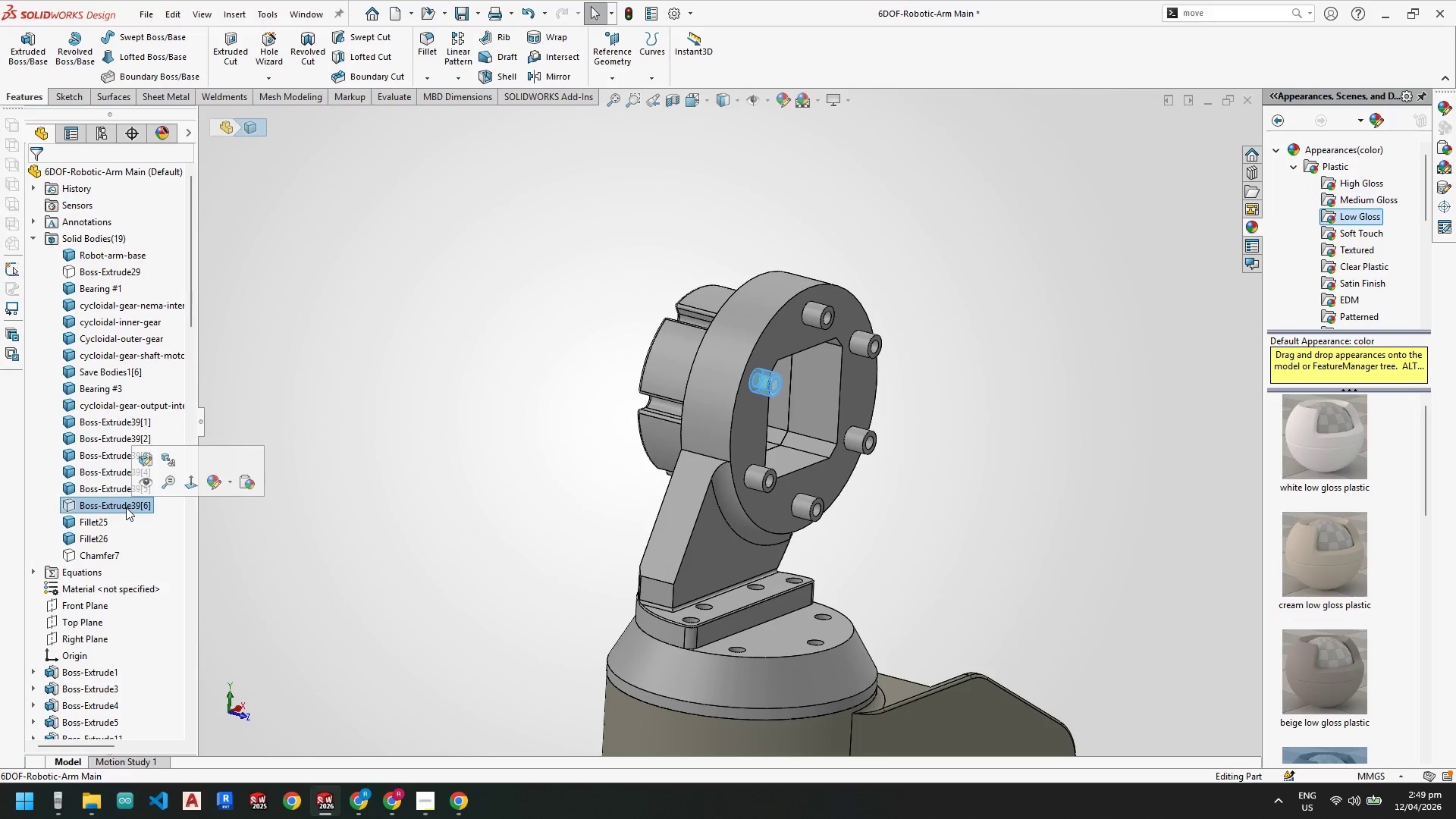 
right_click([126, 506])
 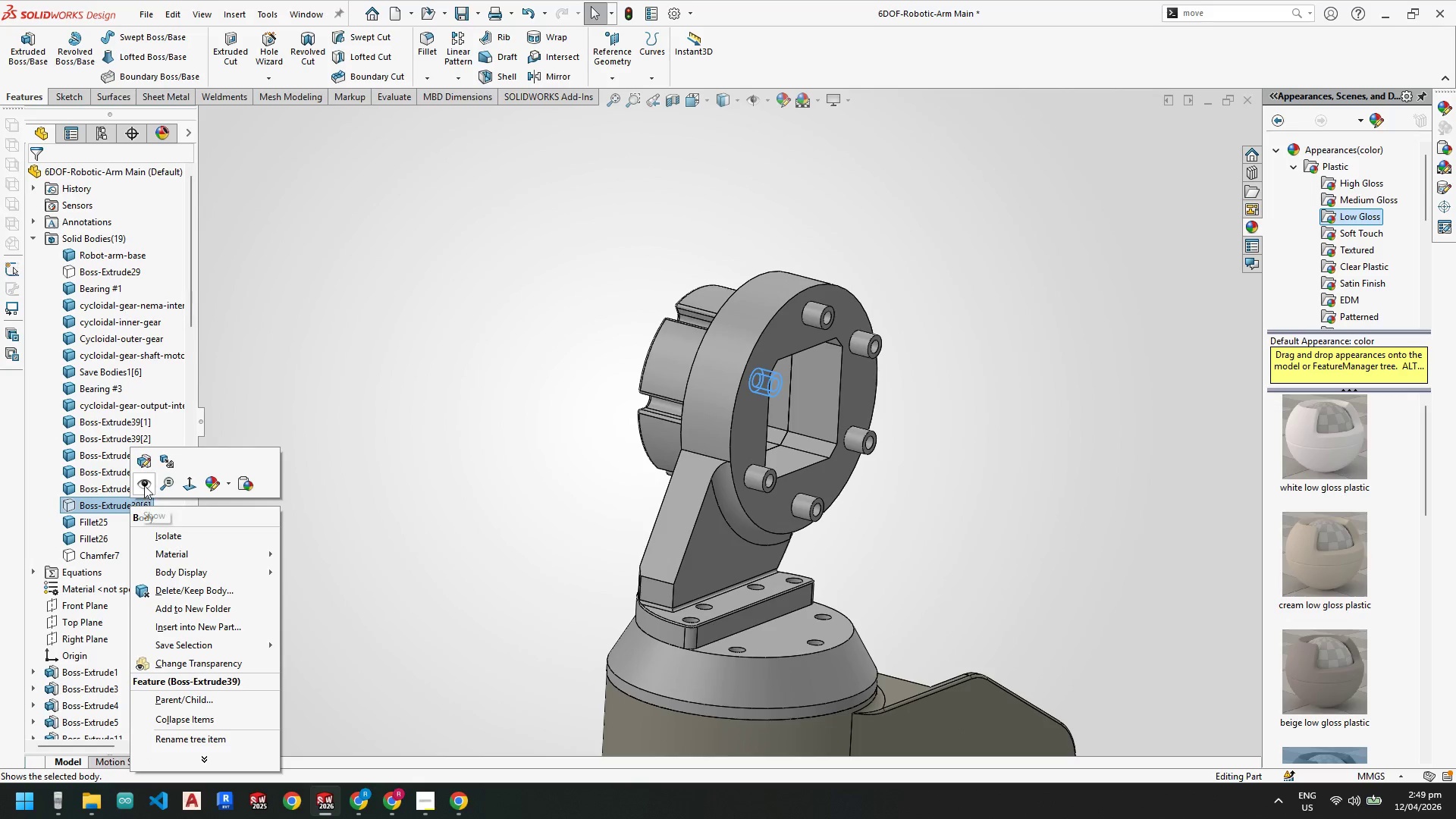 
left_click([144, 485])
 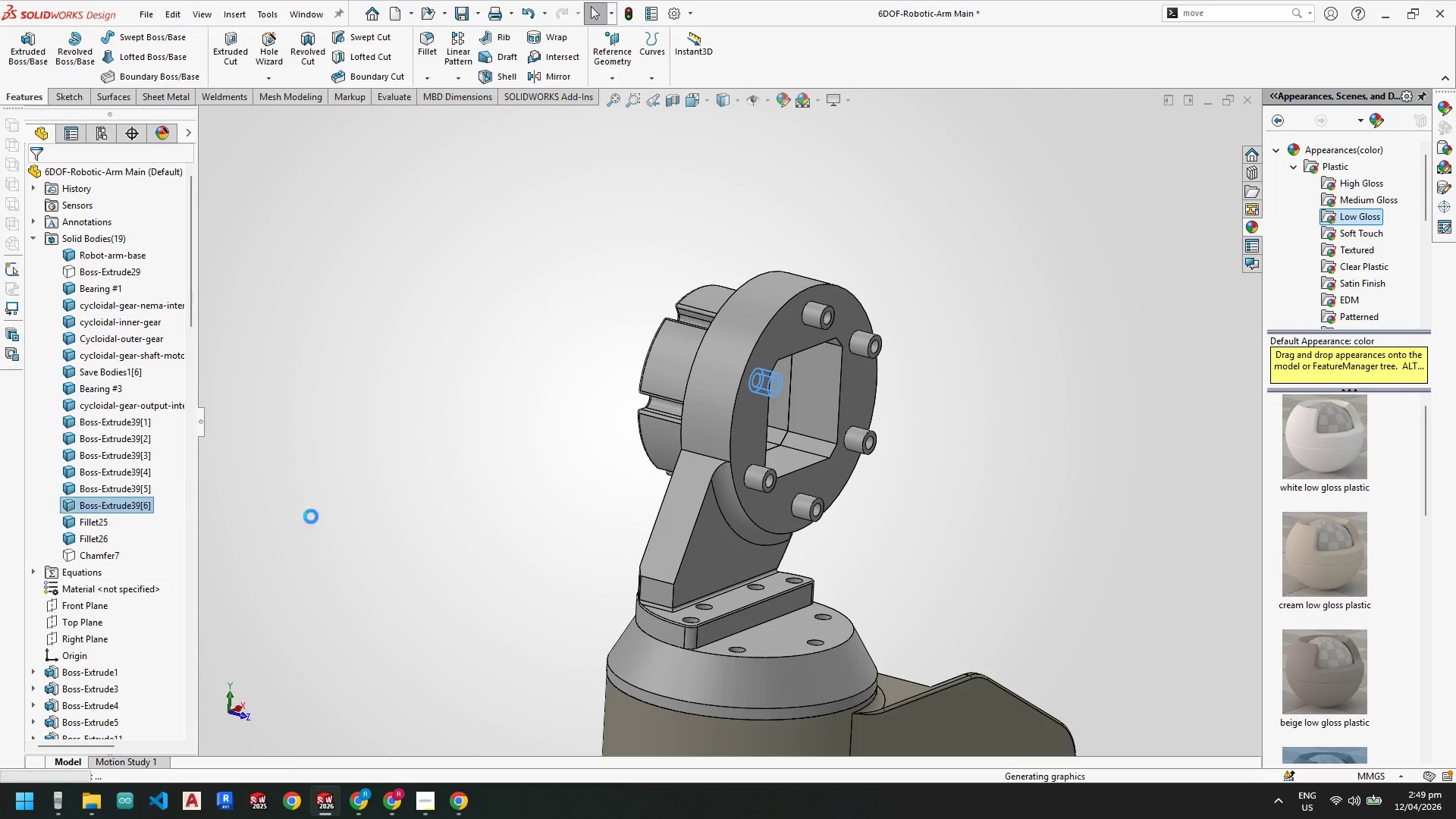 
double_click([394, 528])
 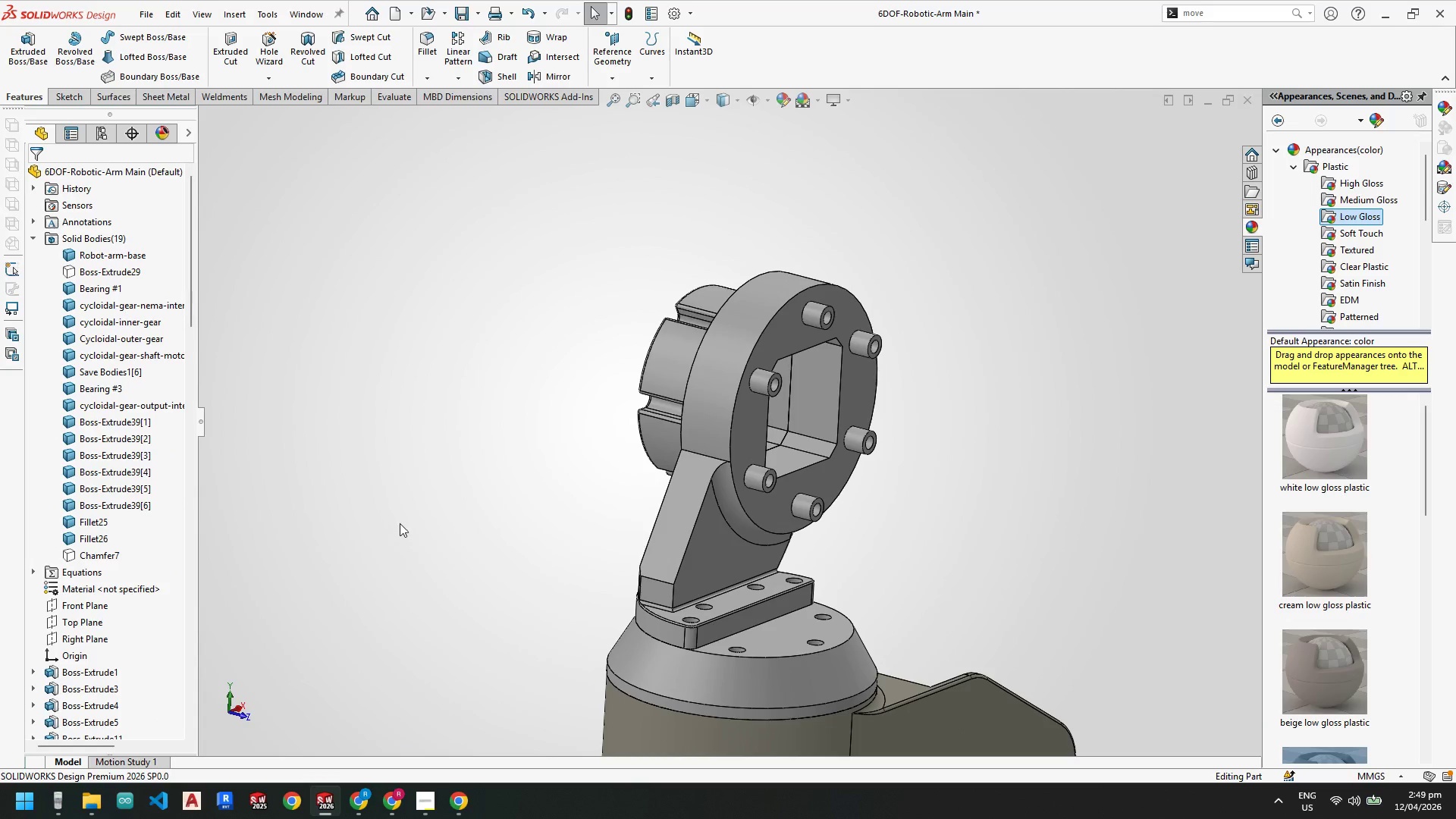 
scroll: coordinate [108, 354], scroll_direction: up, amount: 2.0
 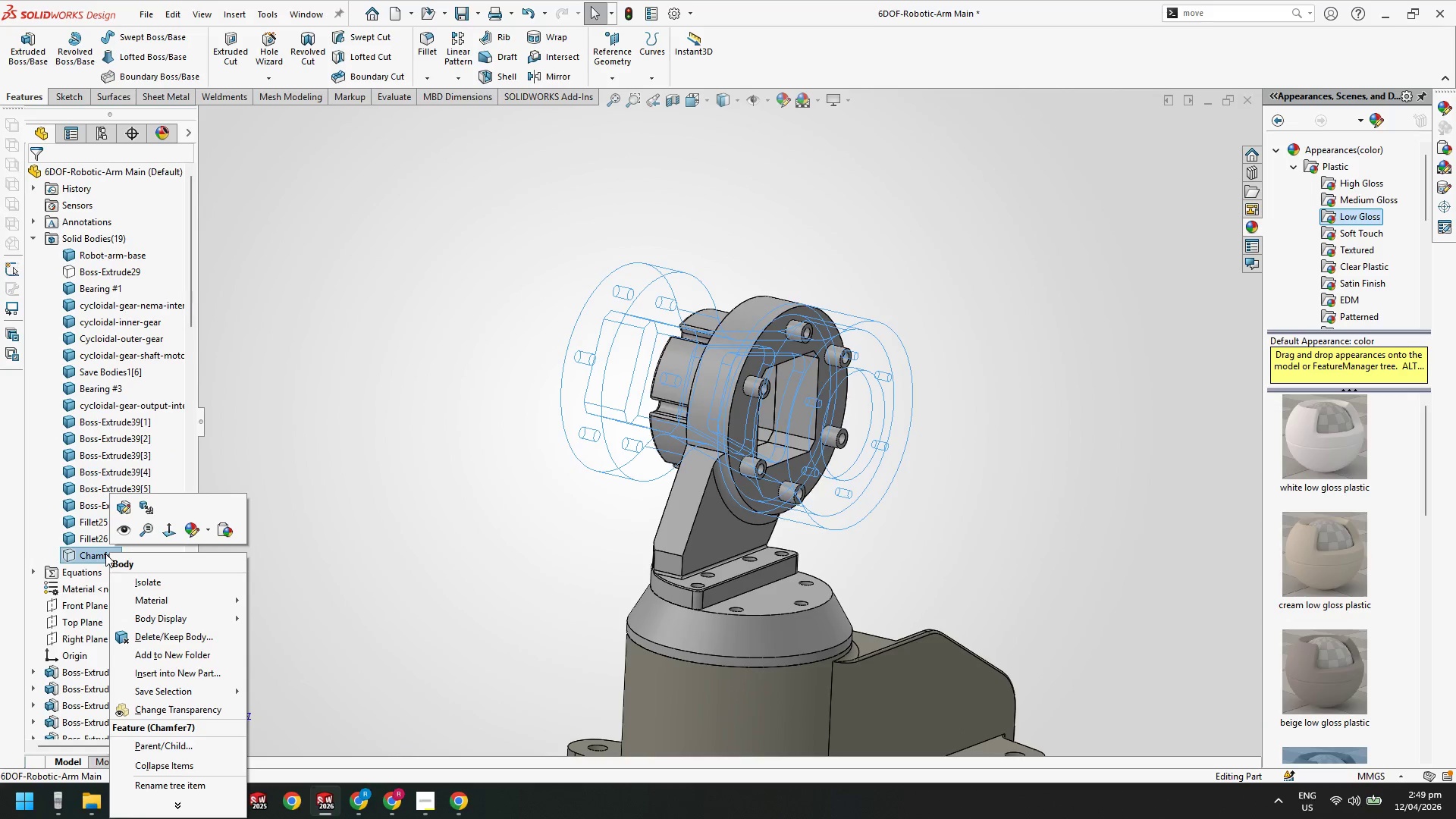 
left_click([121, 526])
 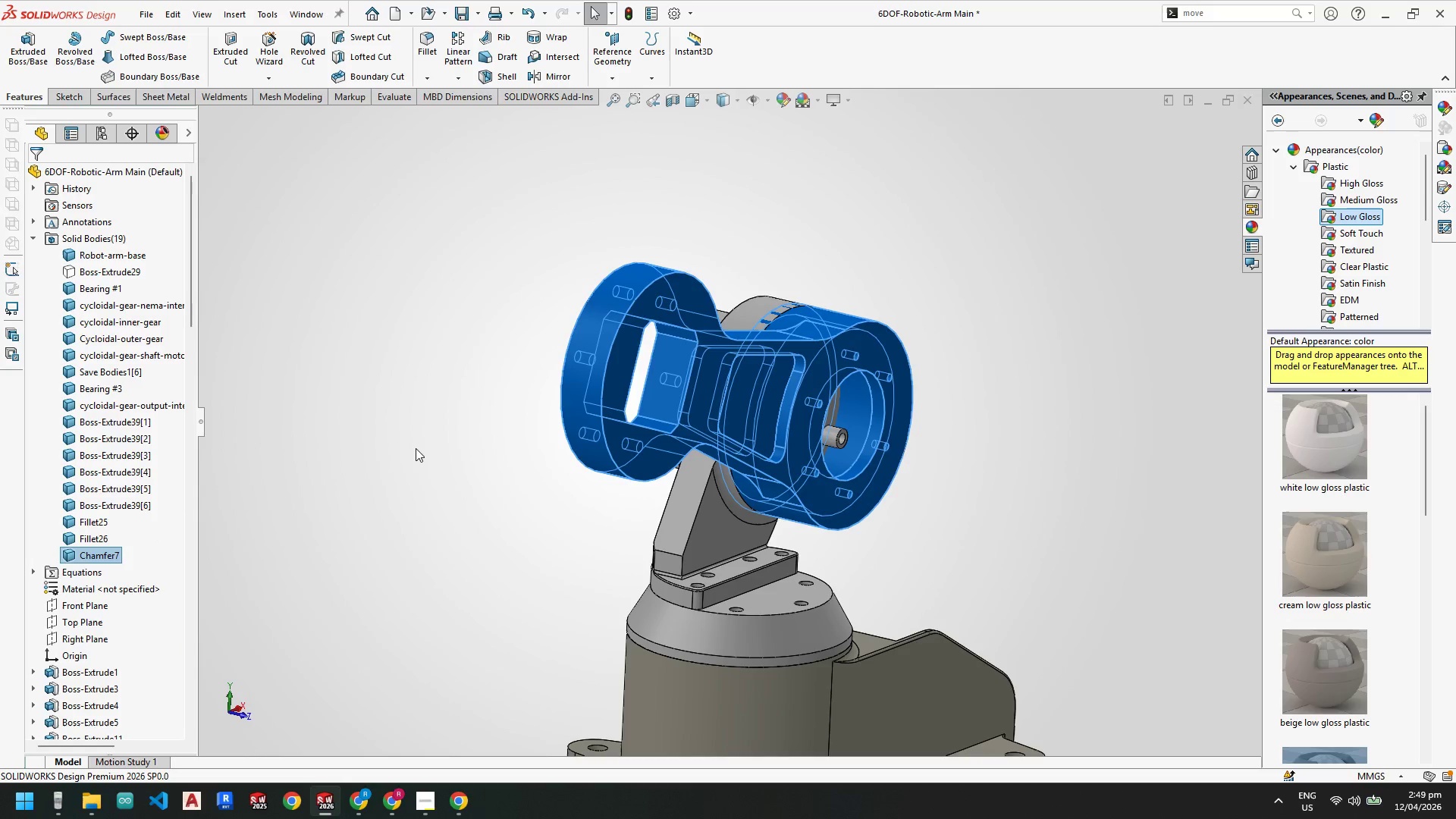 
left_click([416, 448])
 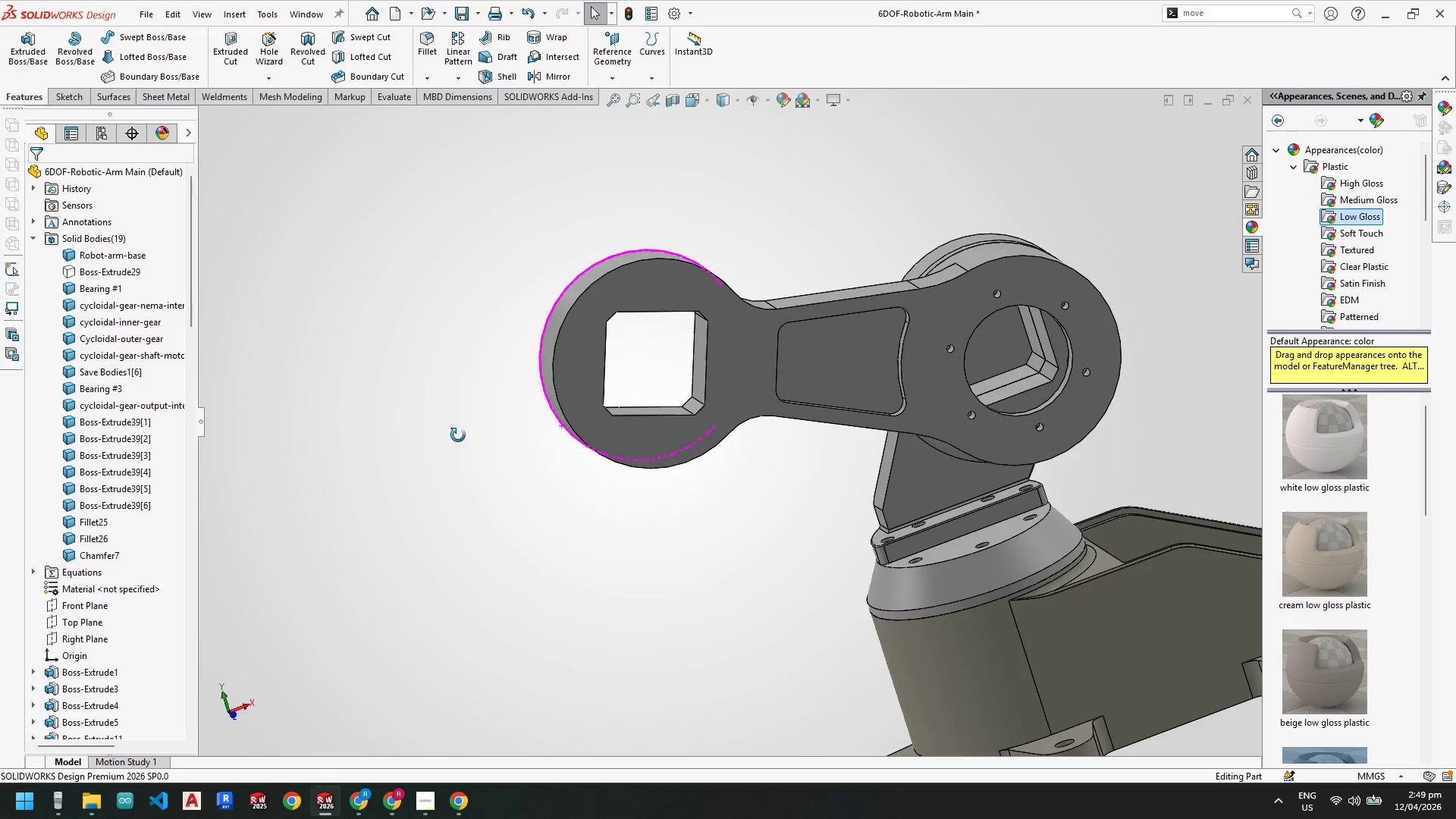 
scroll: coordinate [545, 438], scroll_direction: up, amount: 1.0
 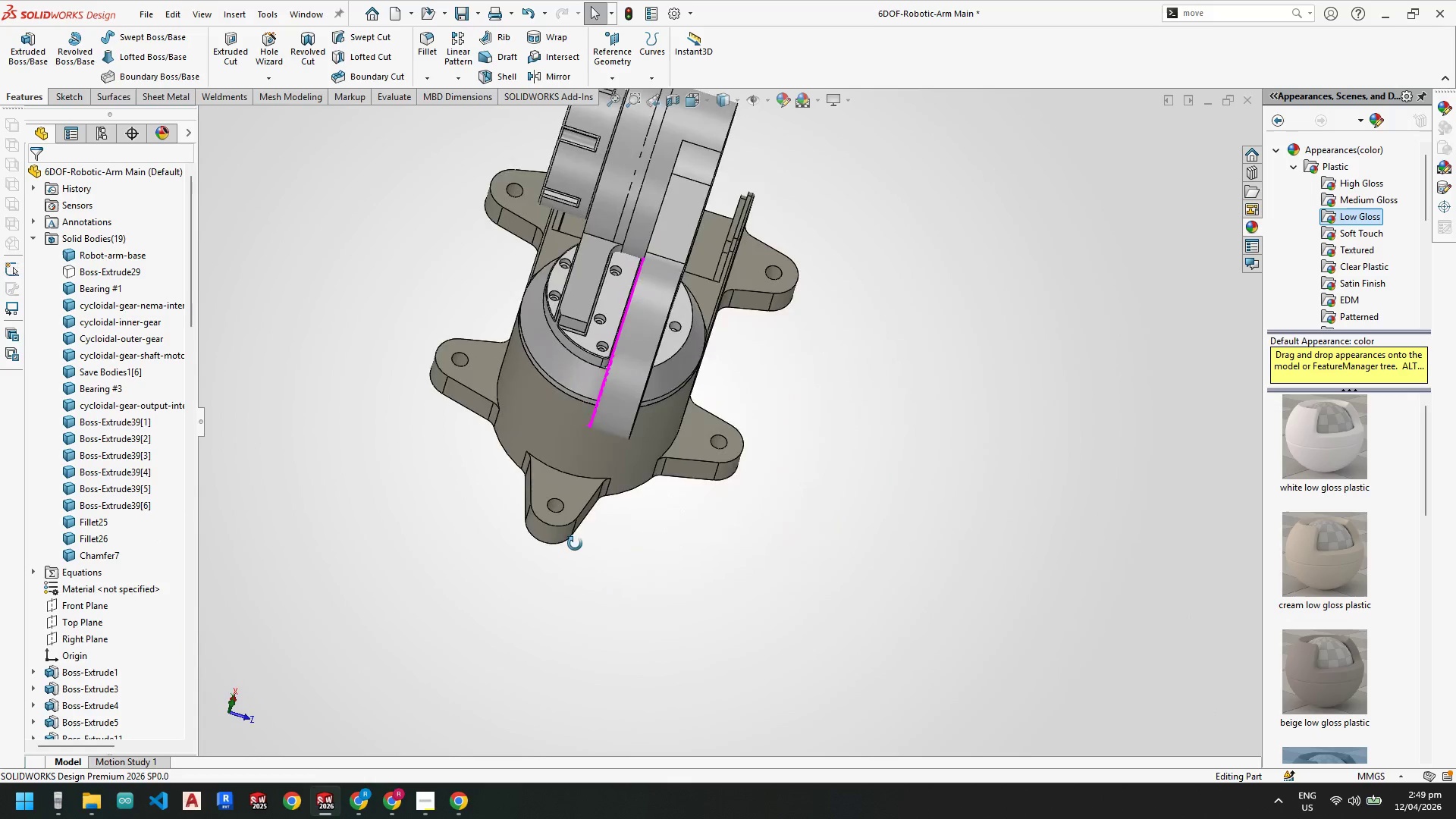 
scroll: coordinate [679, 276], scroll_direction: down, amount: 4.0
 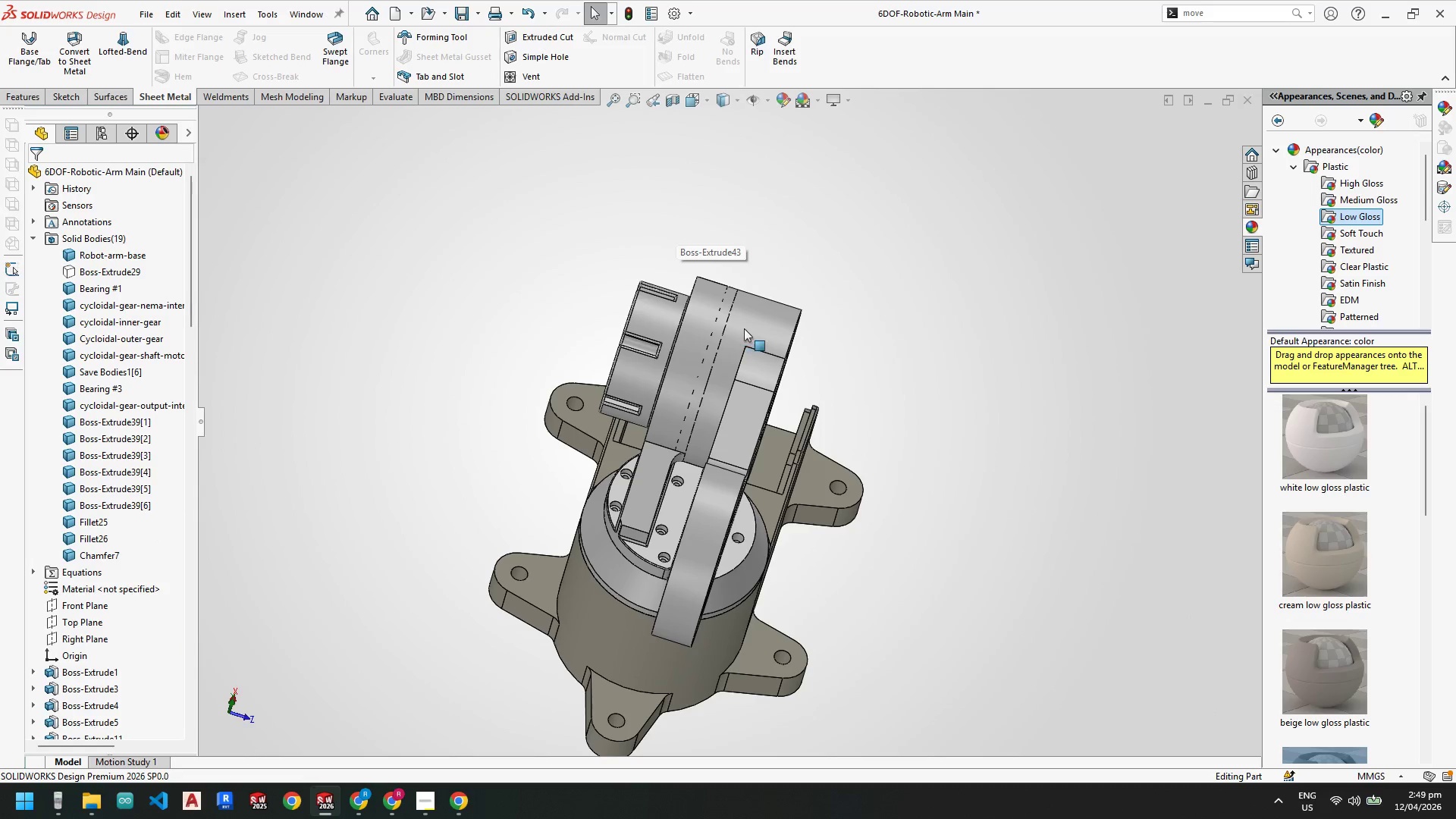 
left_click([749, 322])
 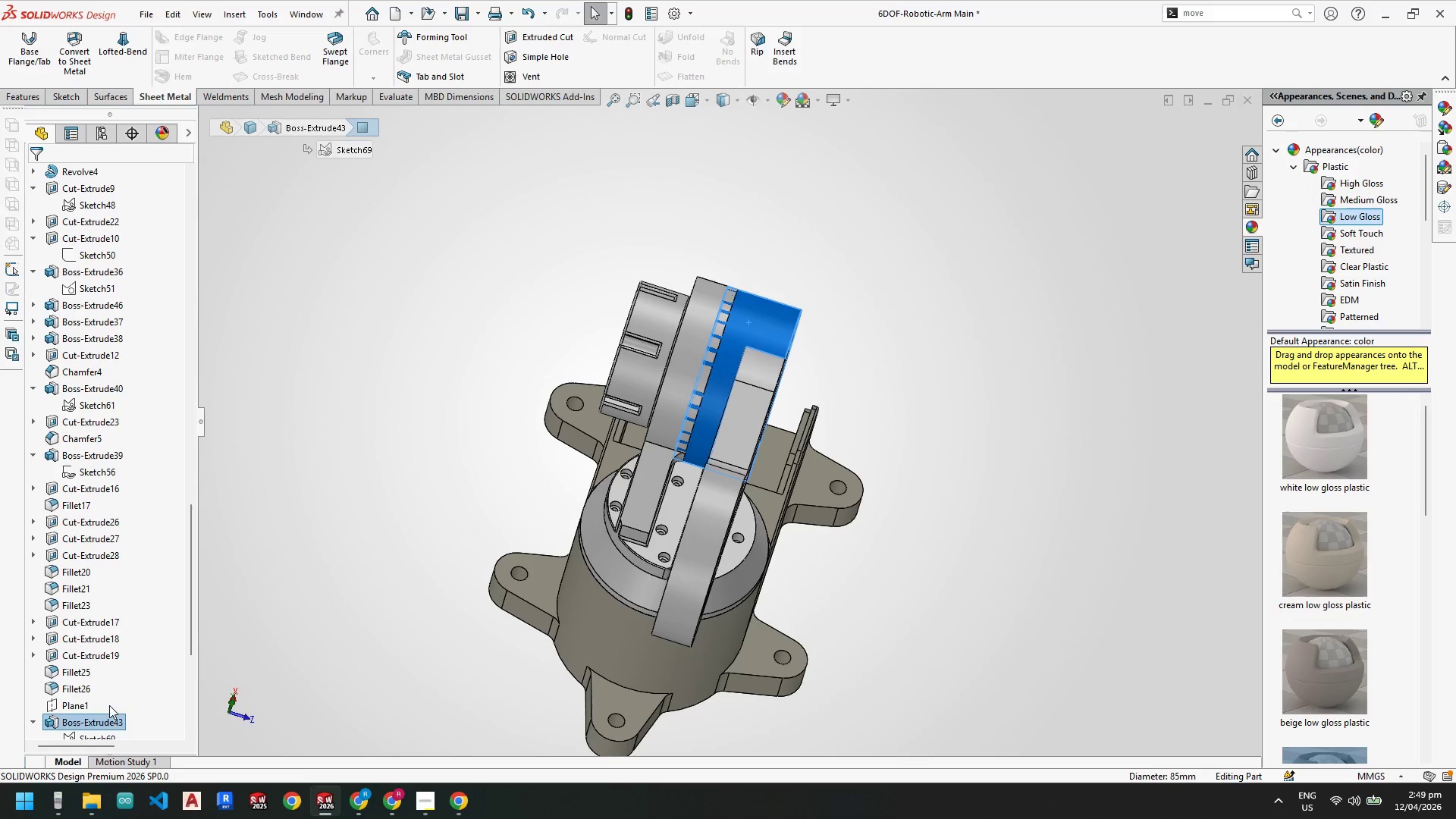 
right_click([102, 720])
 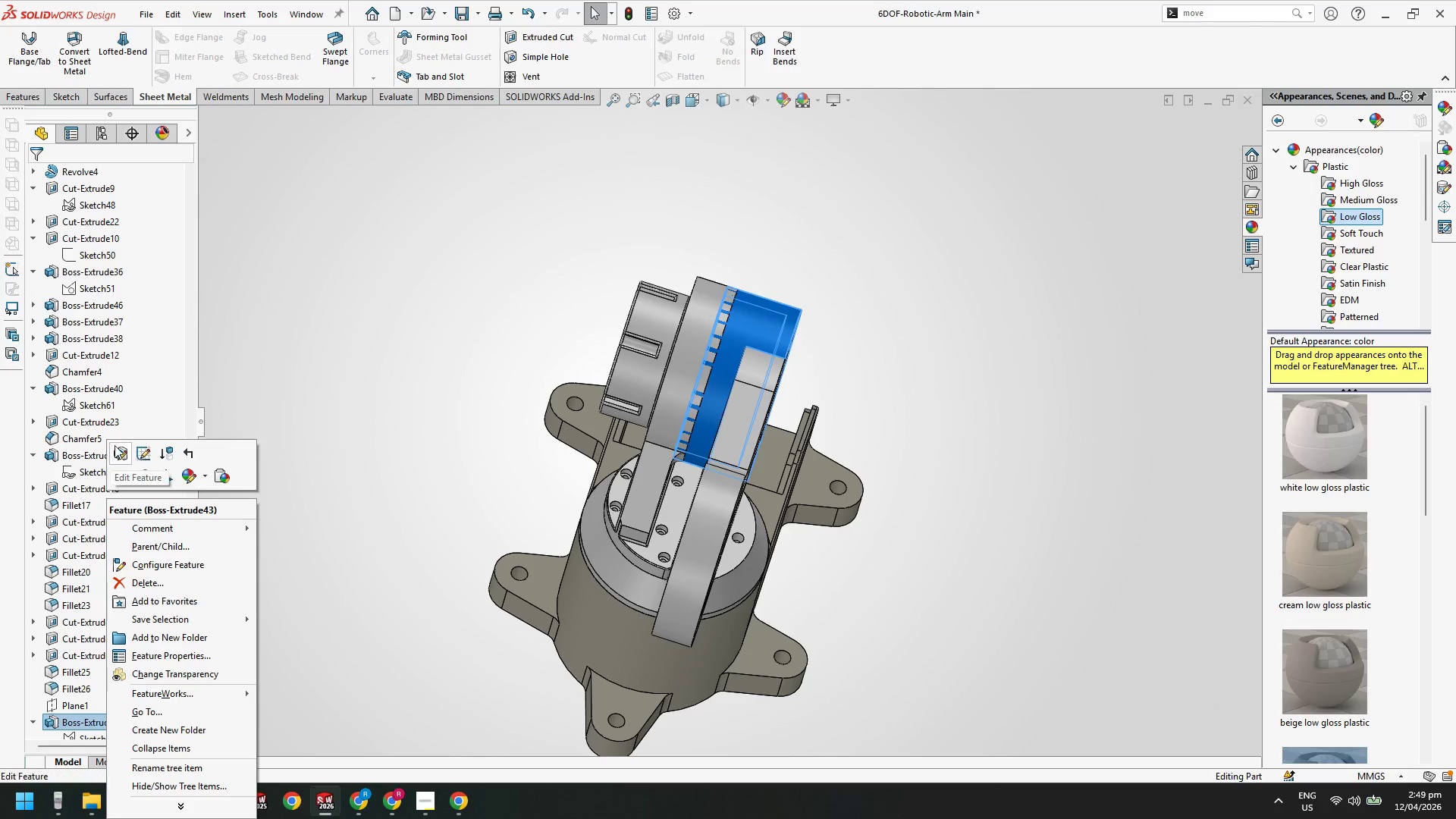 
left_click([117, 456])
 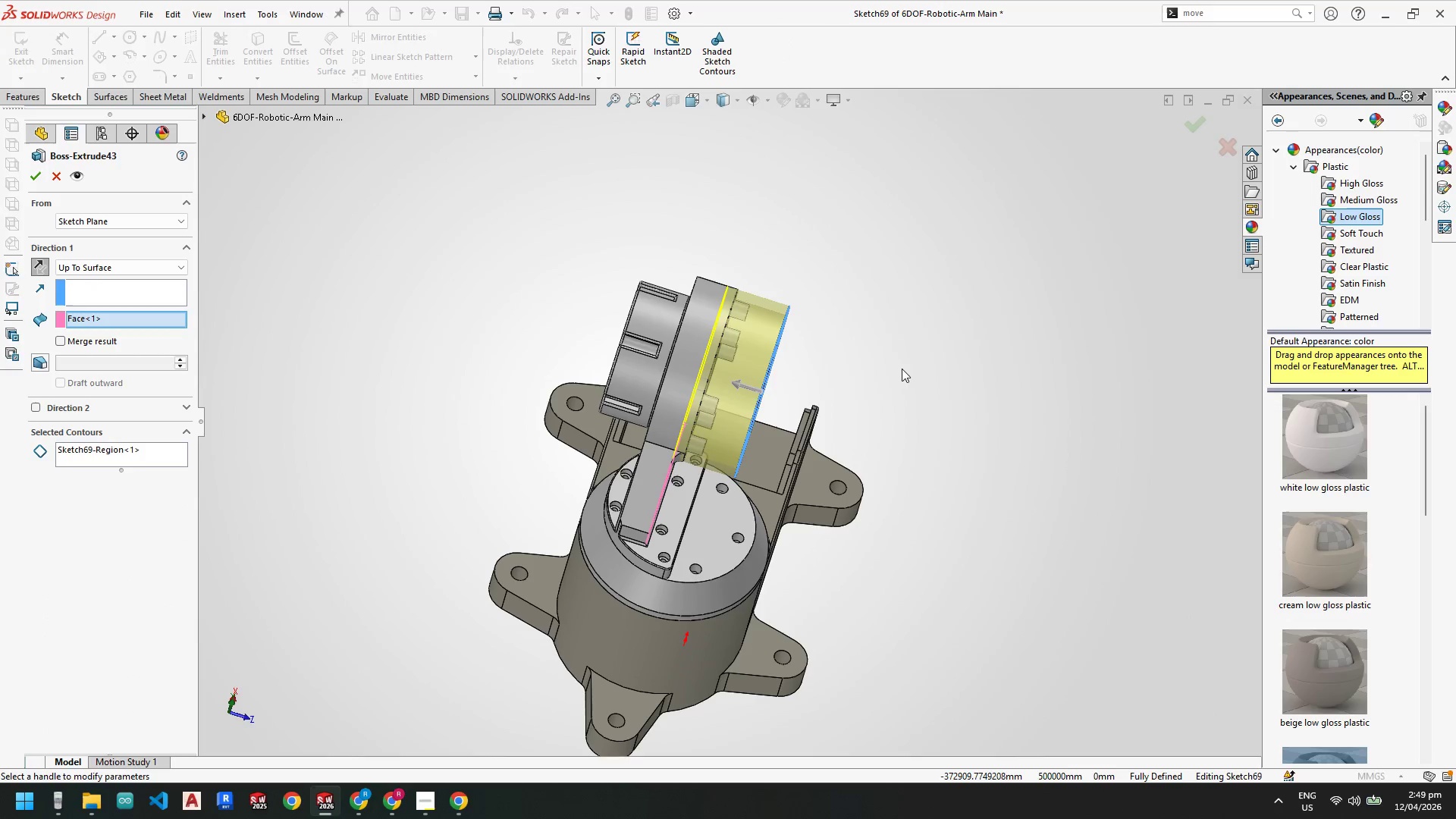 
scroll: coordinate [745, 355], scroll_direction: down, amount: 4.0
 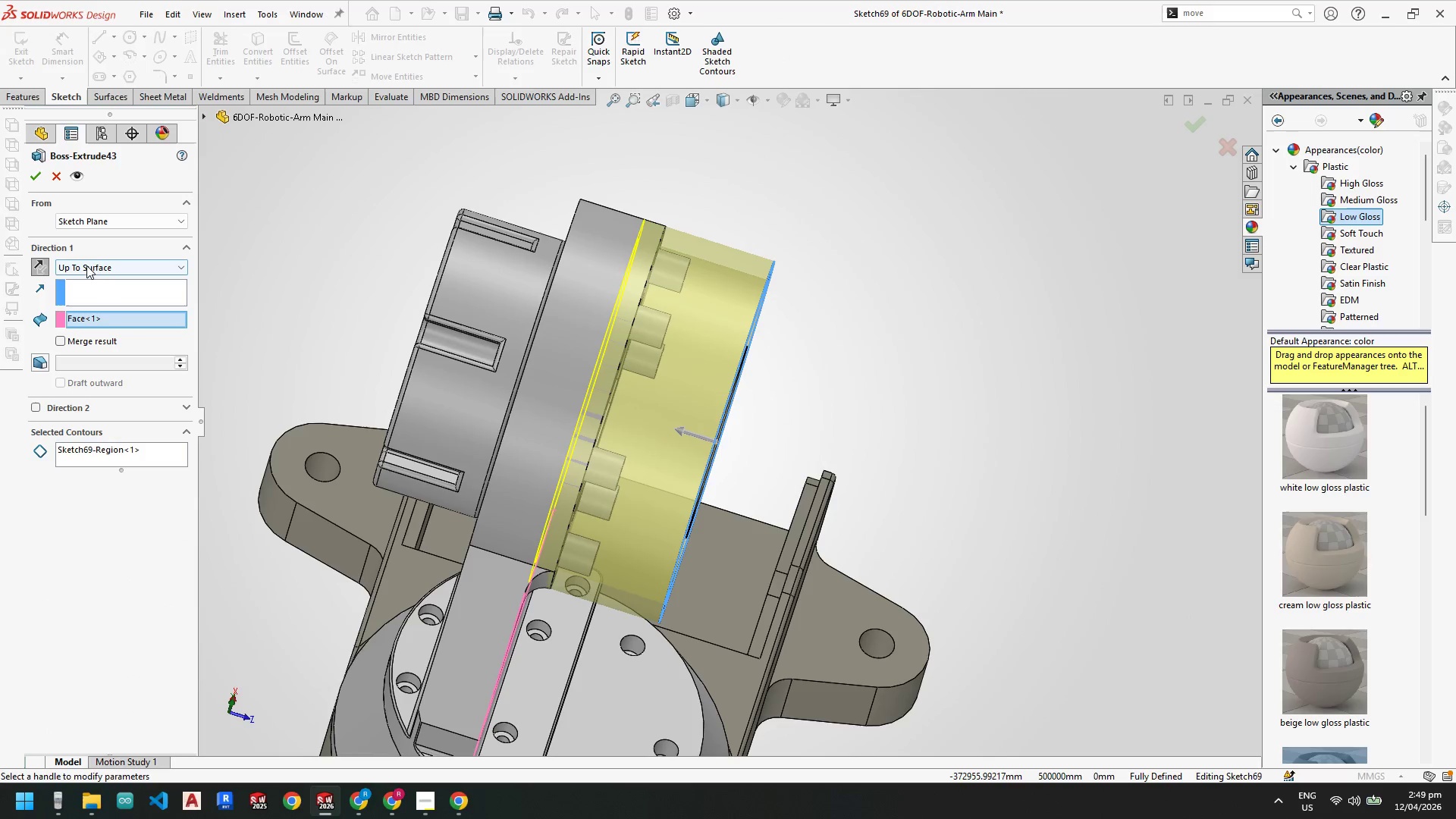 
right_click([108, 319])
 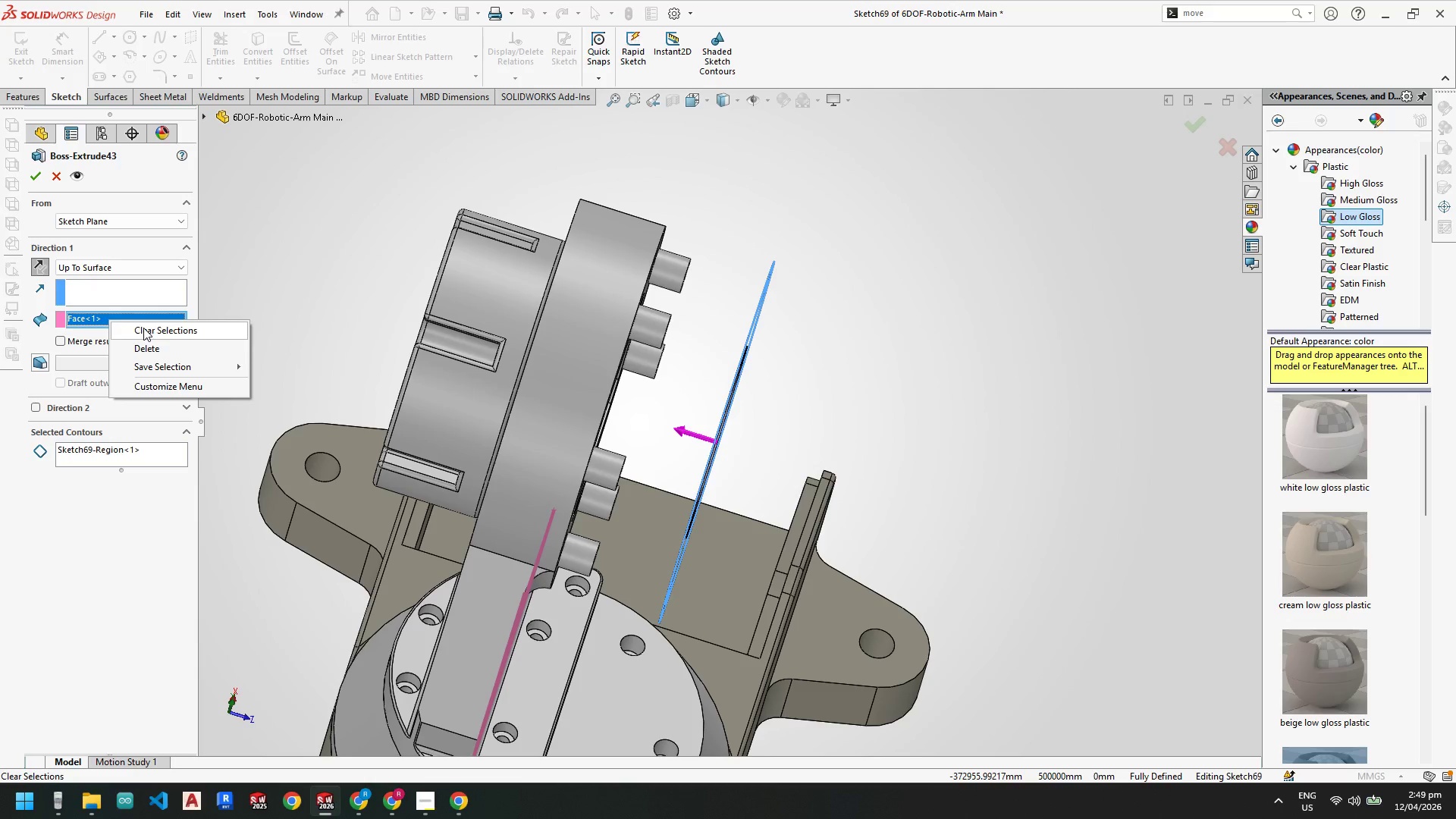 
left_click([288, 269])
 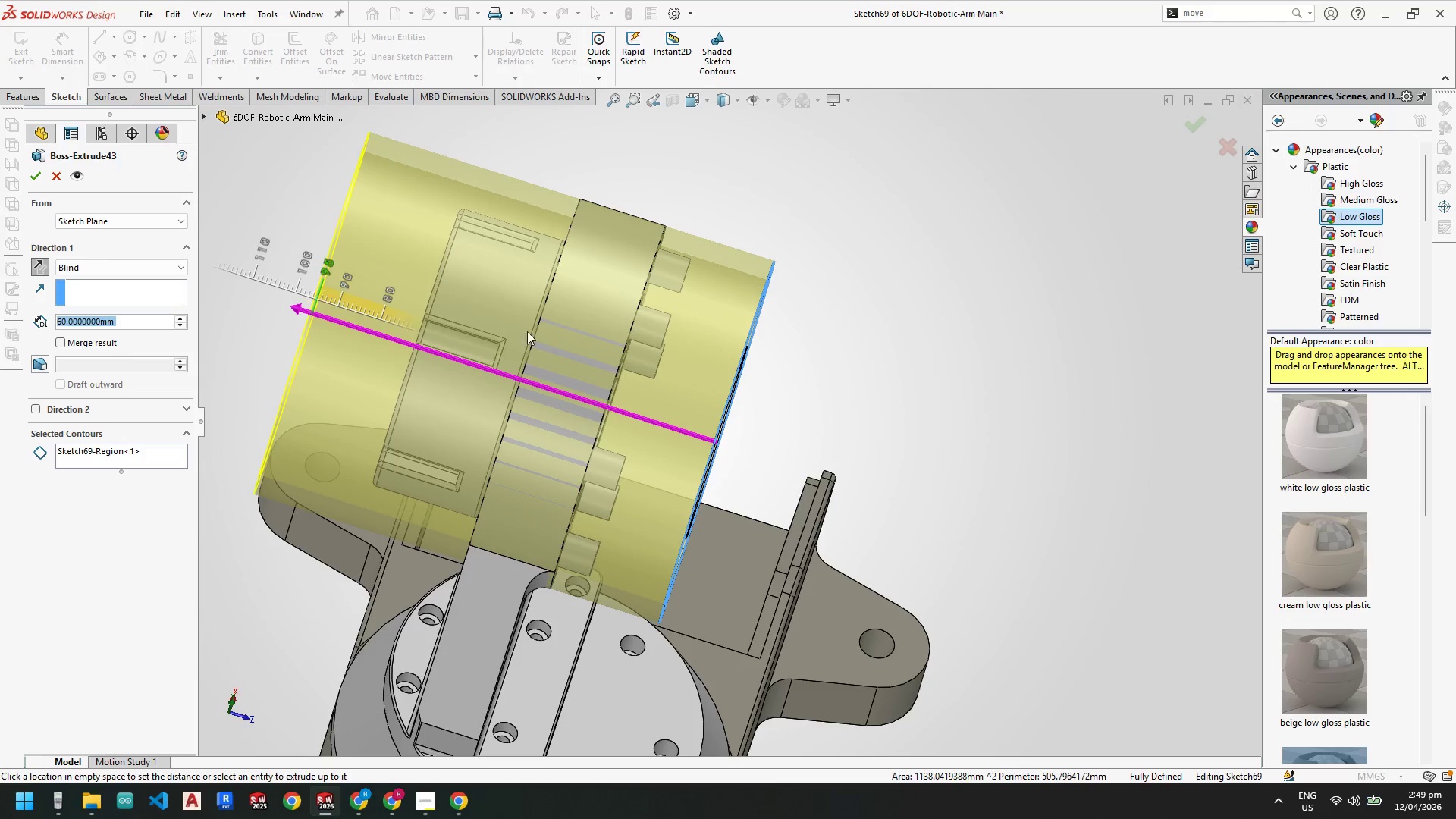 
key(Escape)
 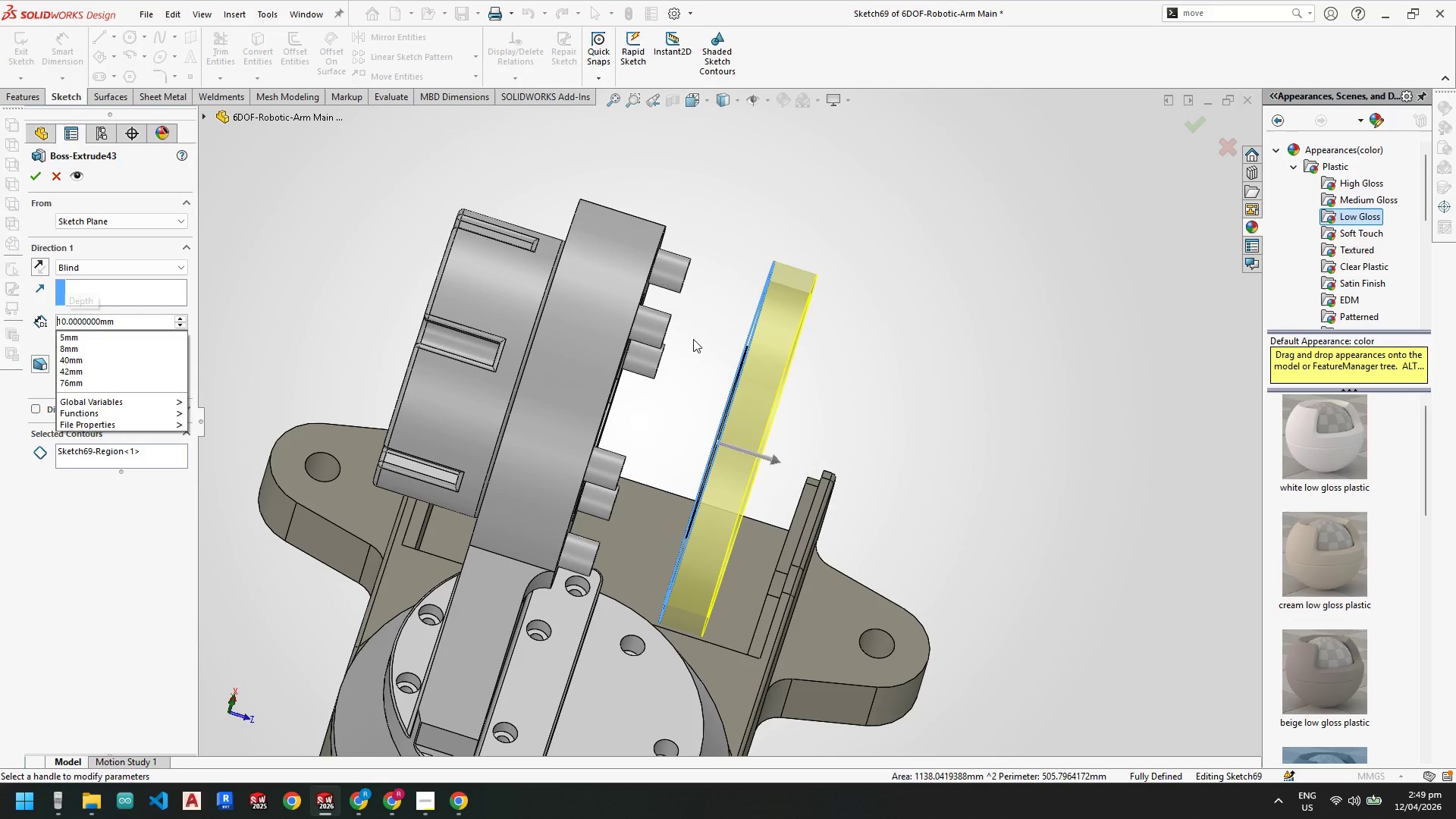 
key(Escape)
 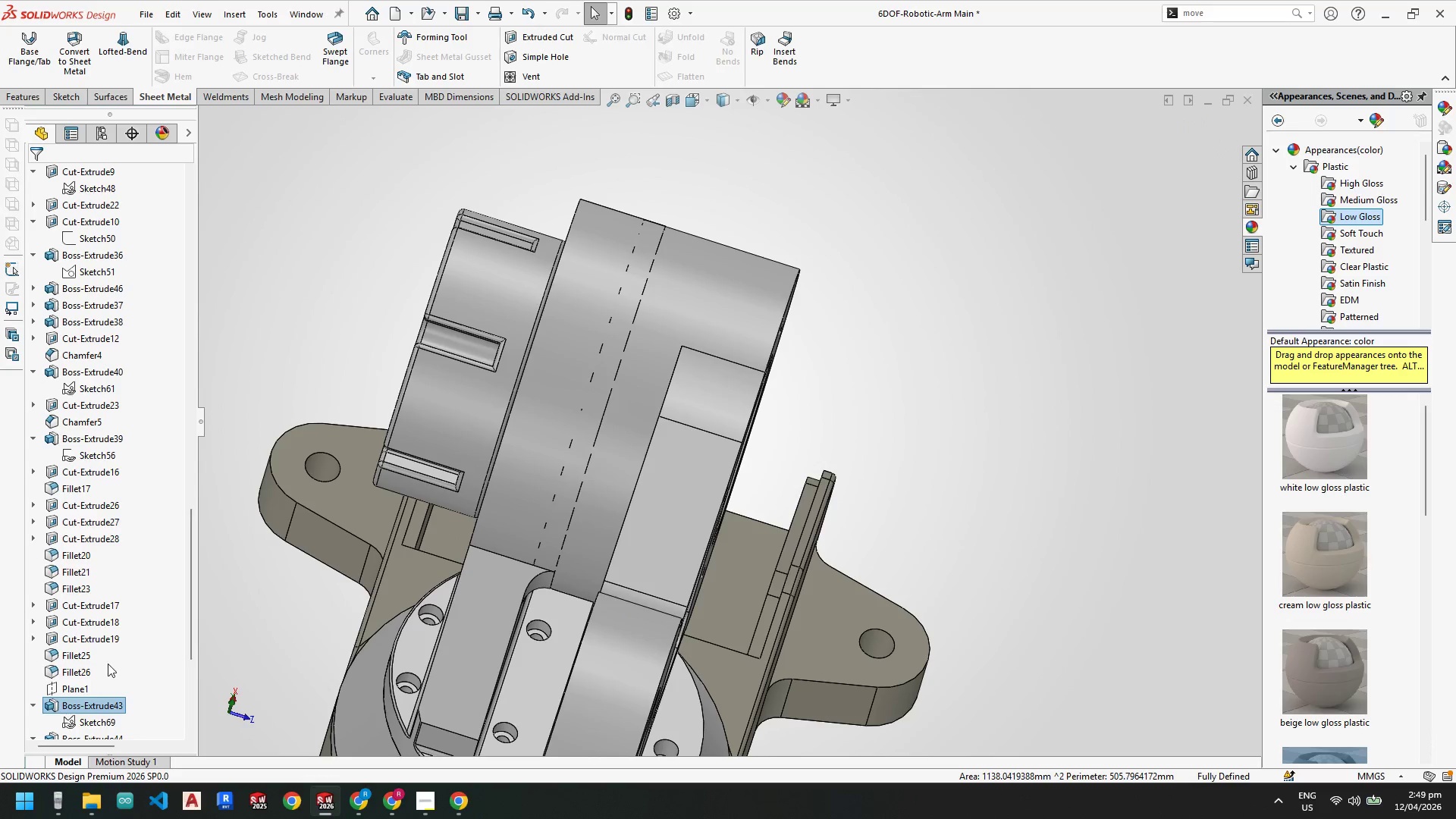 
right_click([95, 701])
 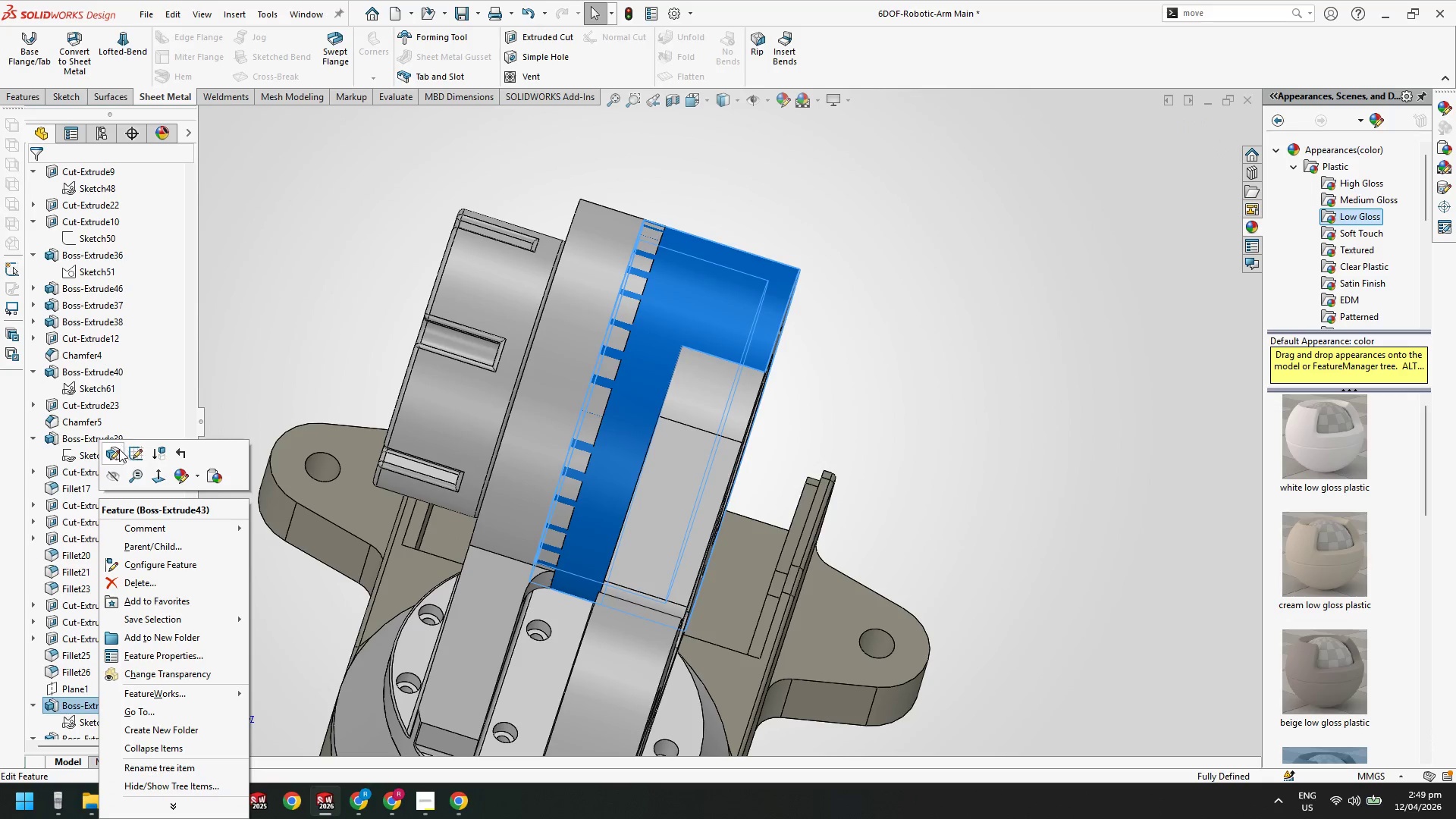 
left_click([113, 450])
 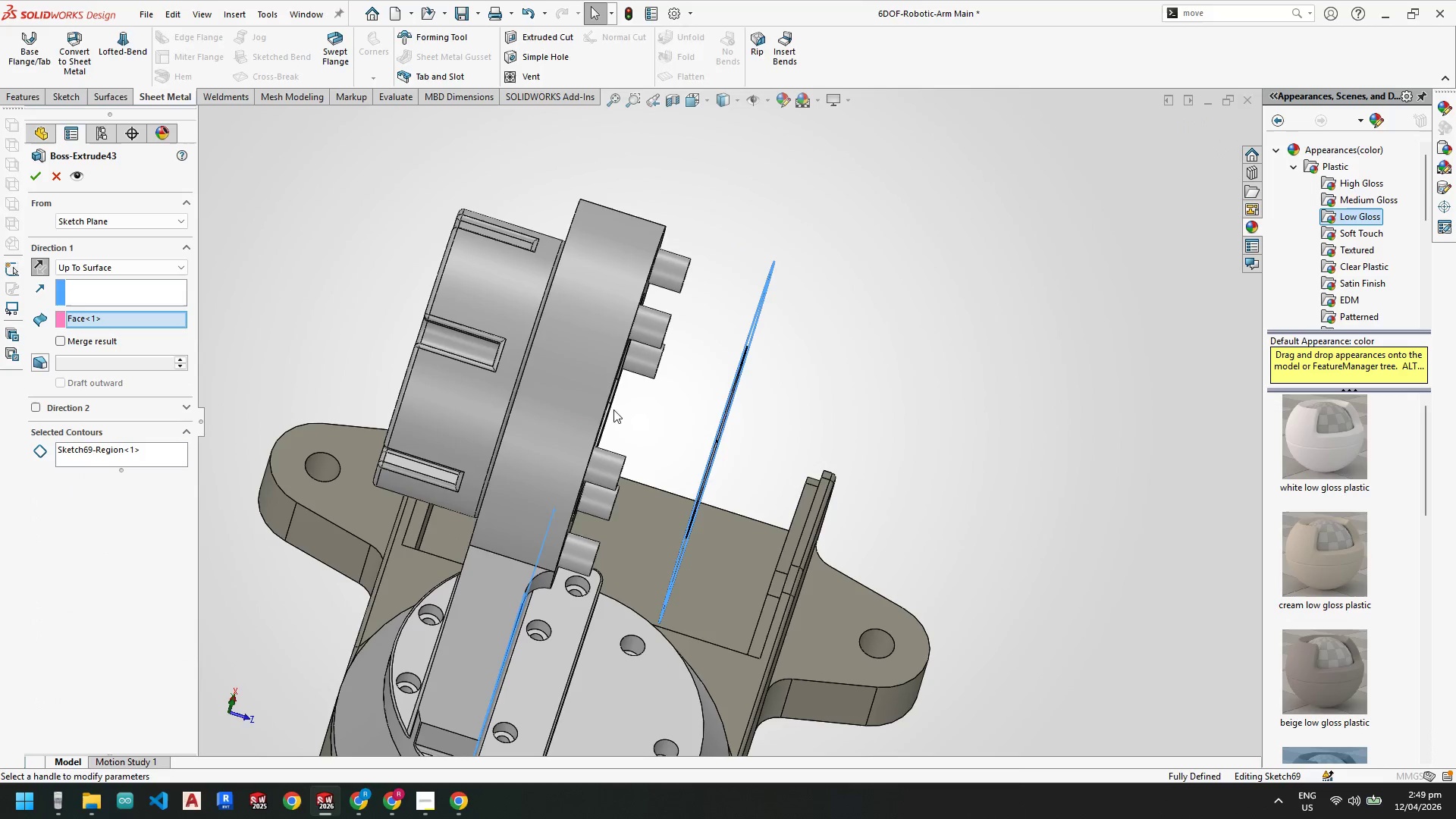 
scroll: coordinate [612, 369], scroll_direction: down, amount: 1.0
 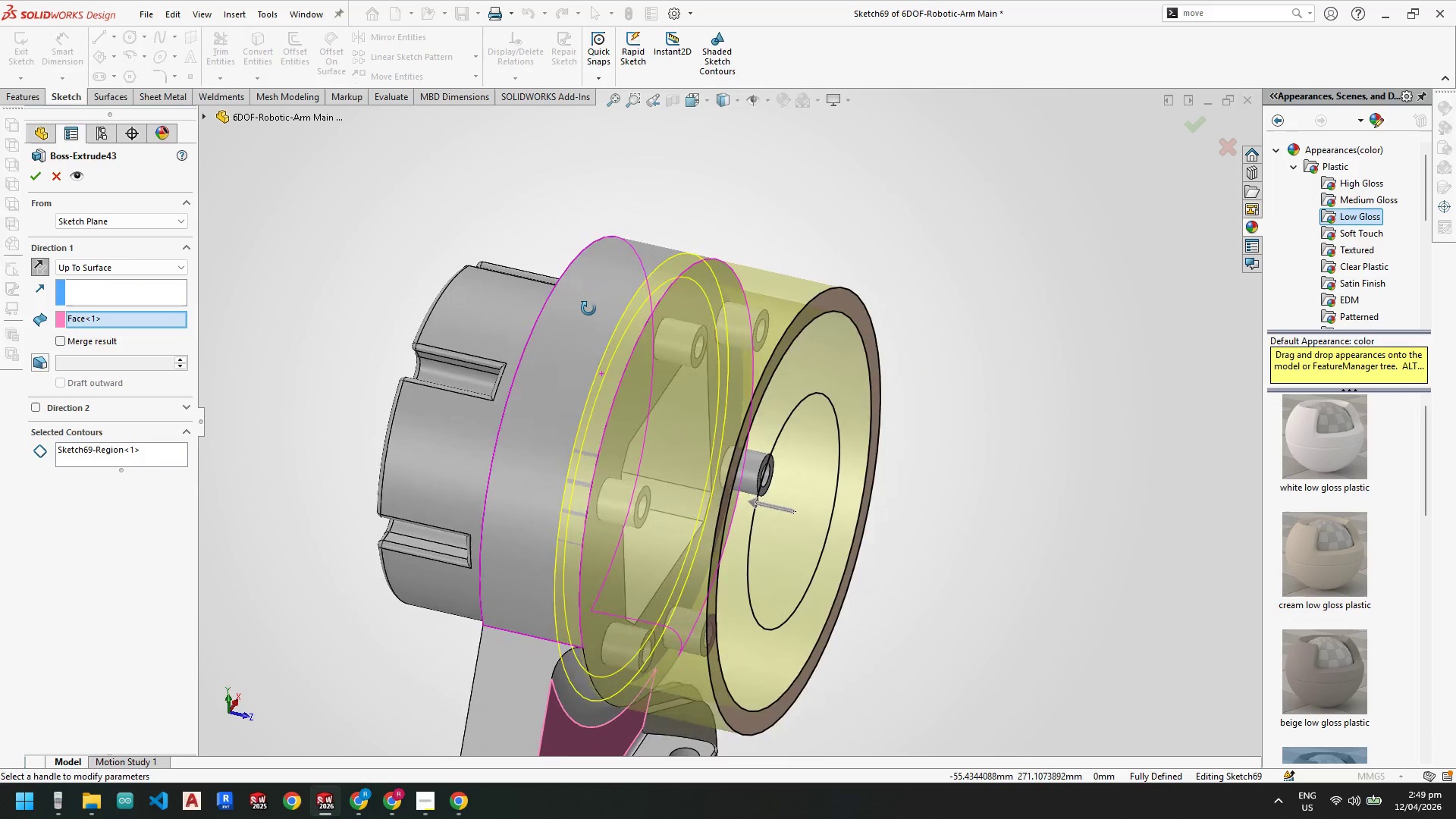 
right_click([83, 318])
 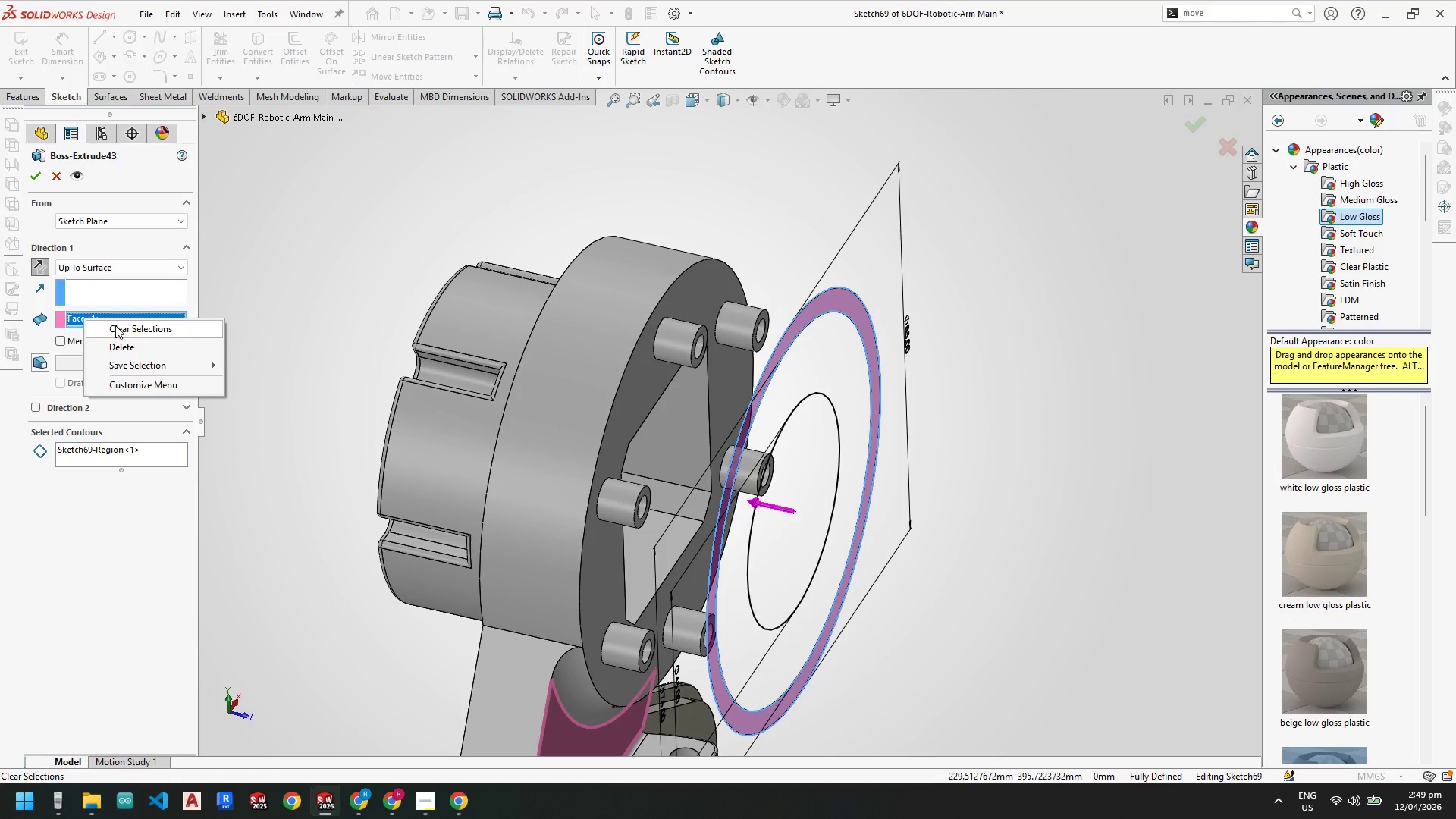 
left_click_drag(start_coordinate=[115, 325], to_coordinate=[119, 325])
 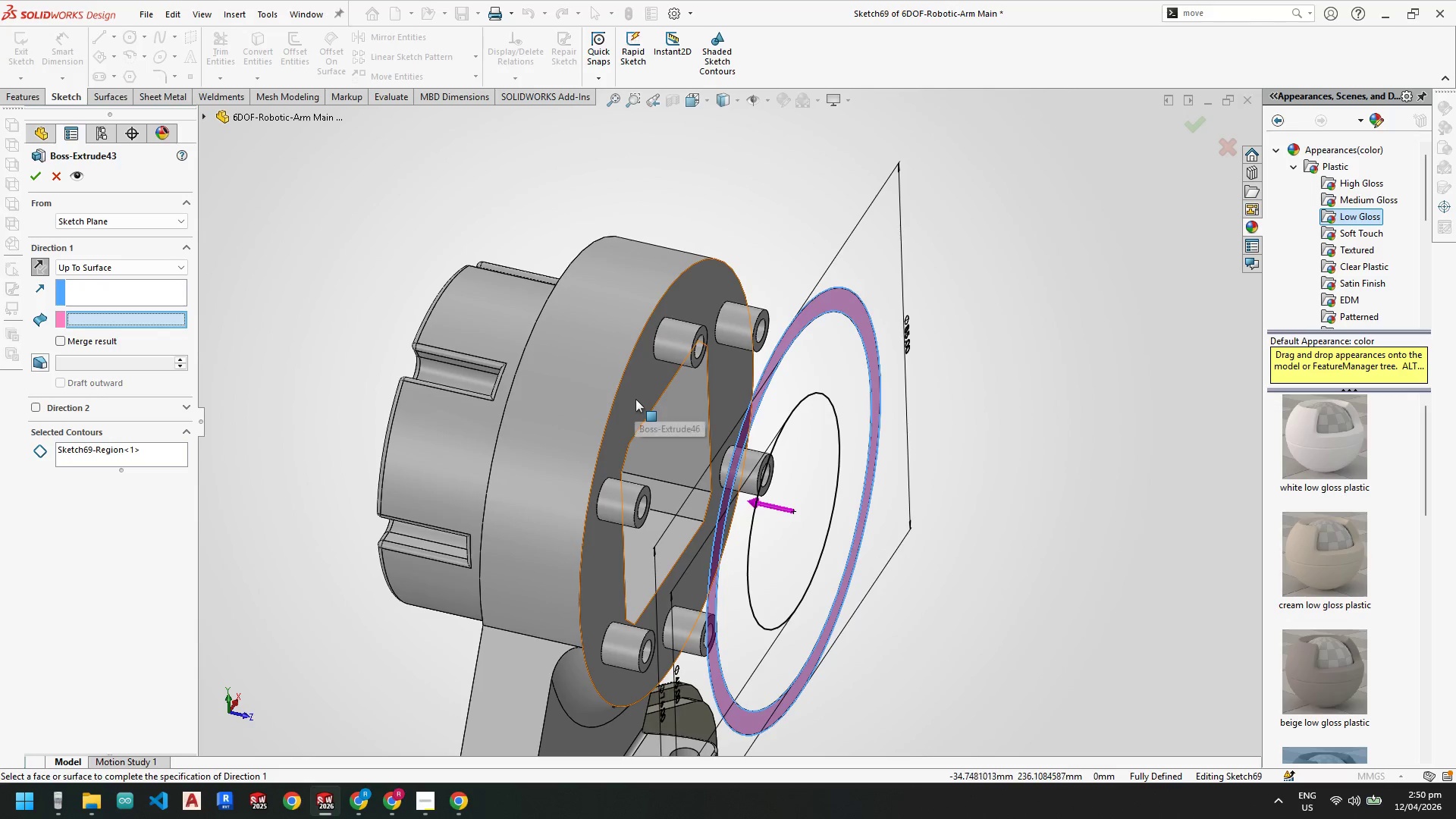 
left_click([635, 398])
 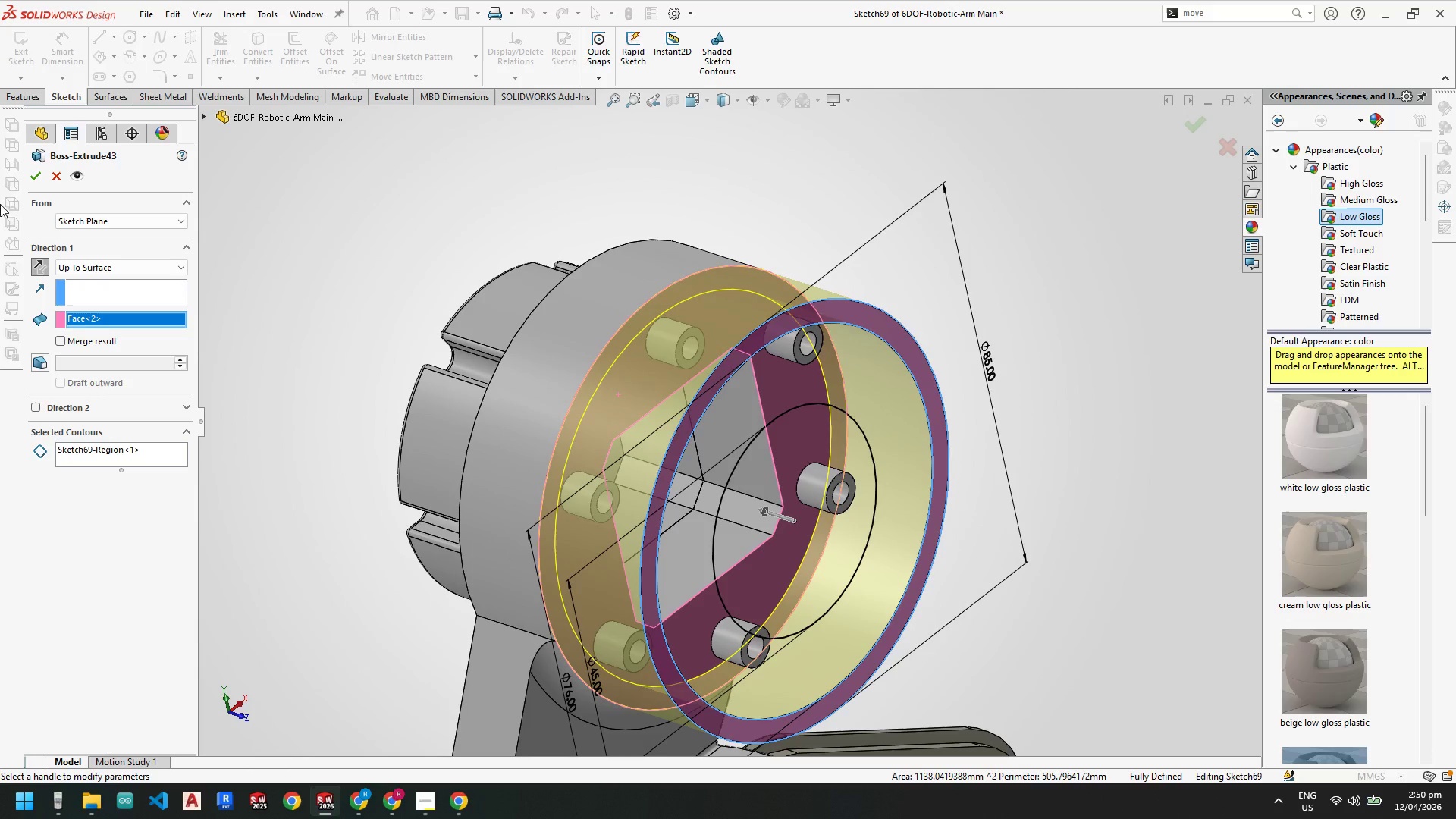 
left_click([36, 175])
 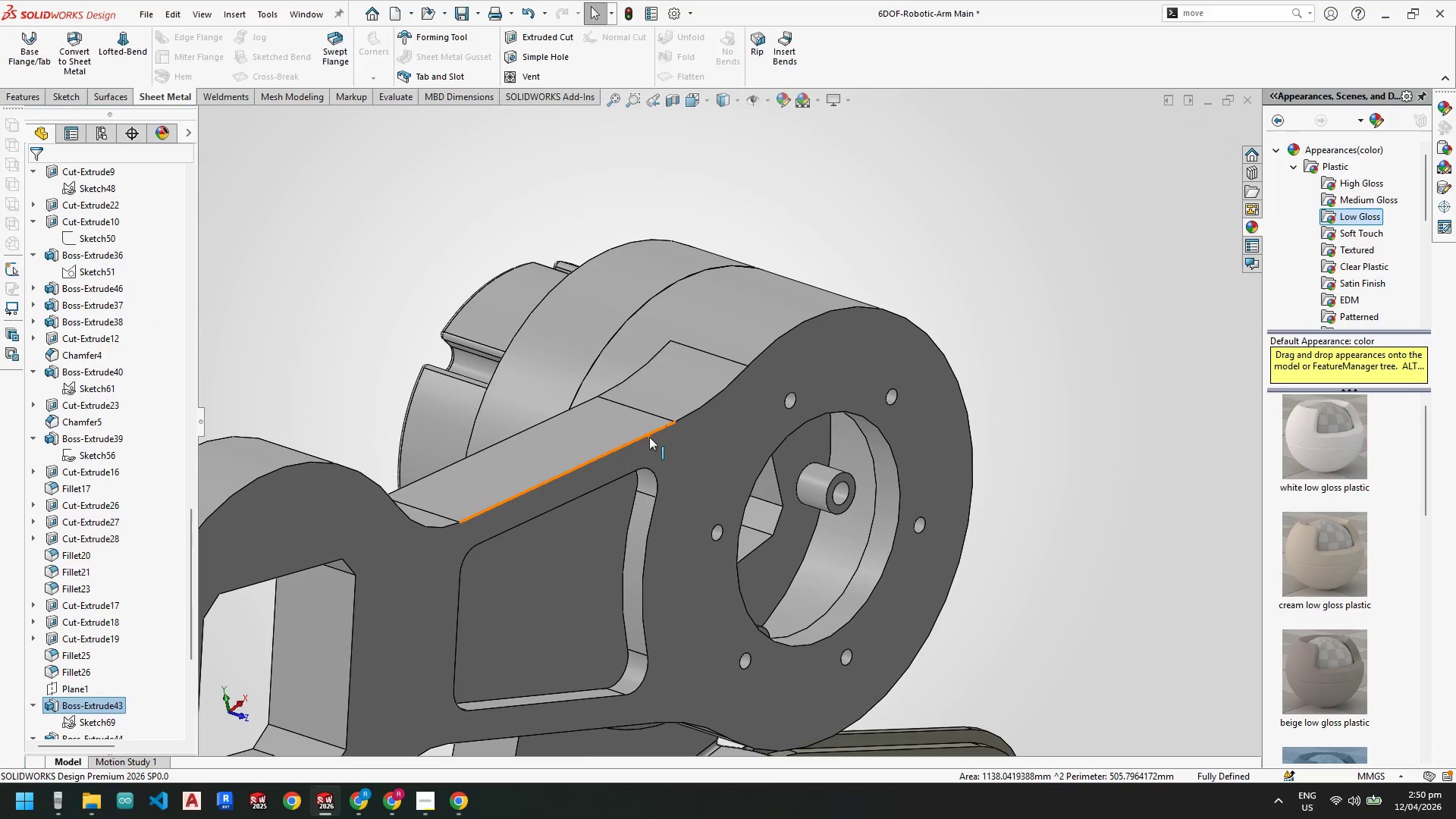 
scroll: coordinate [654, 544], scroll_direction: up, amount: 5.0
 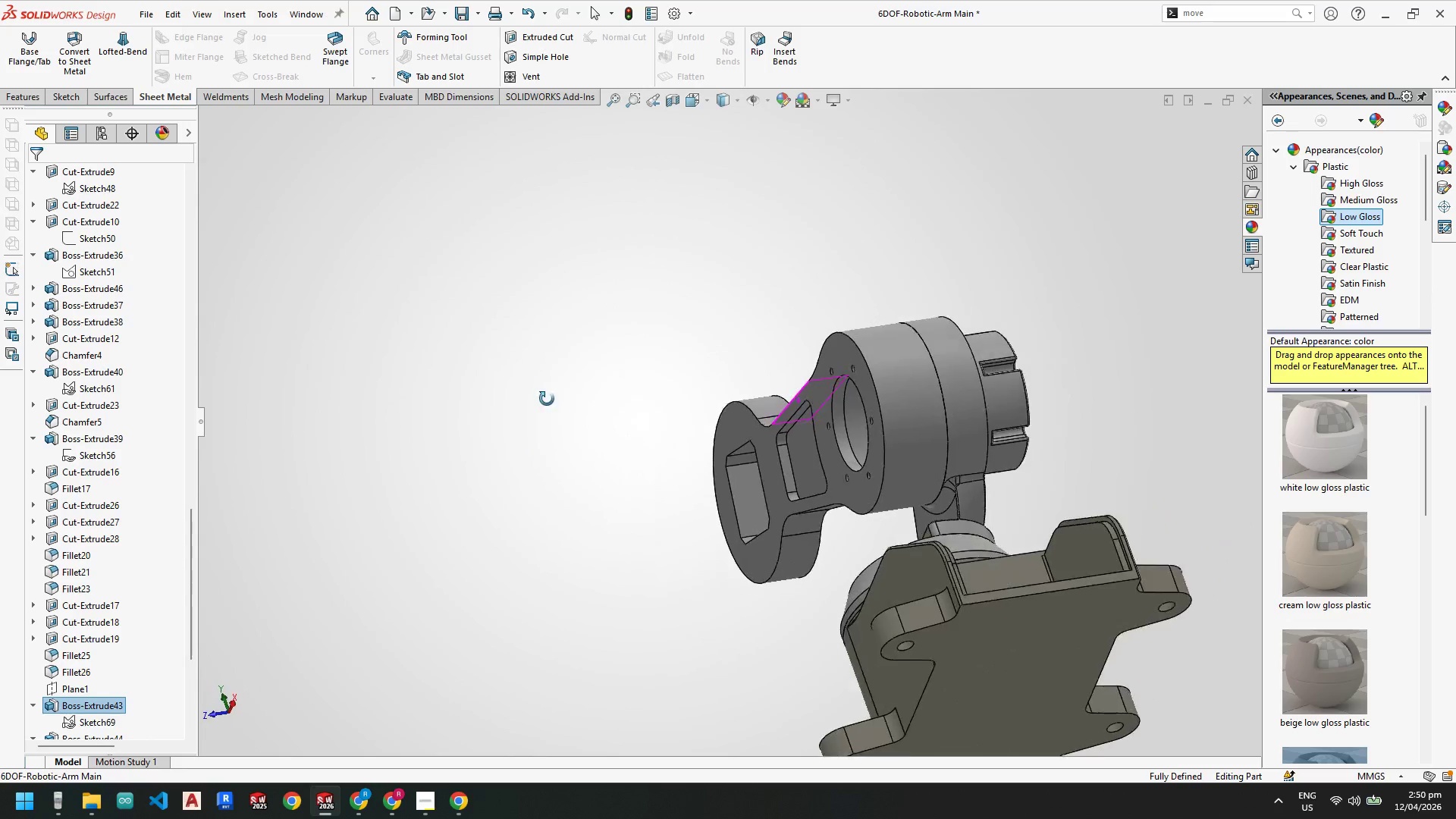 
wait(19.33)
 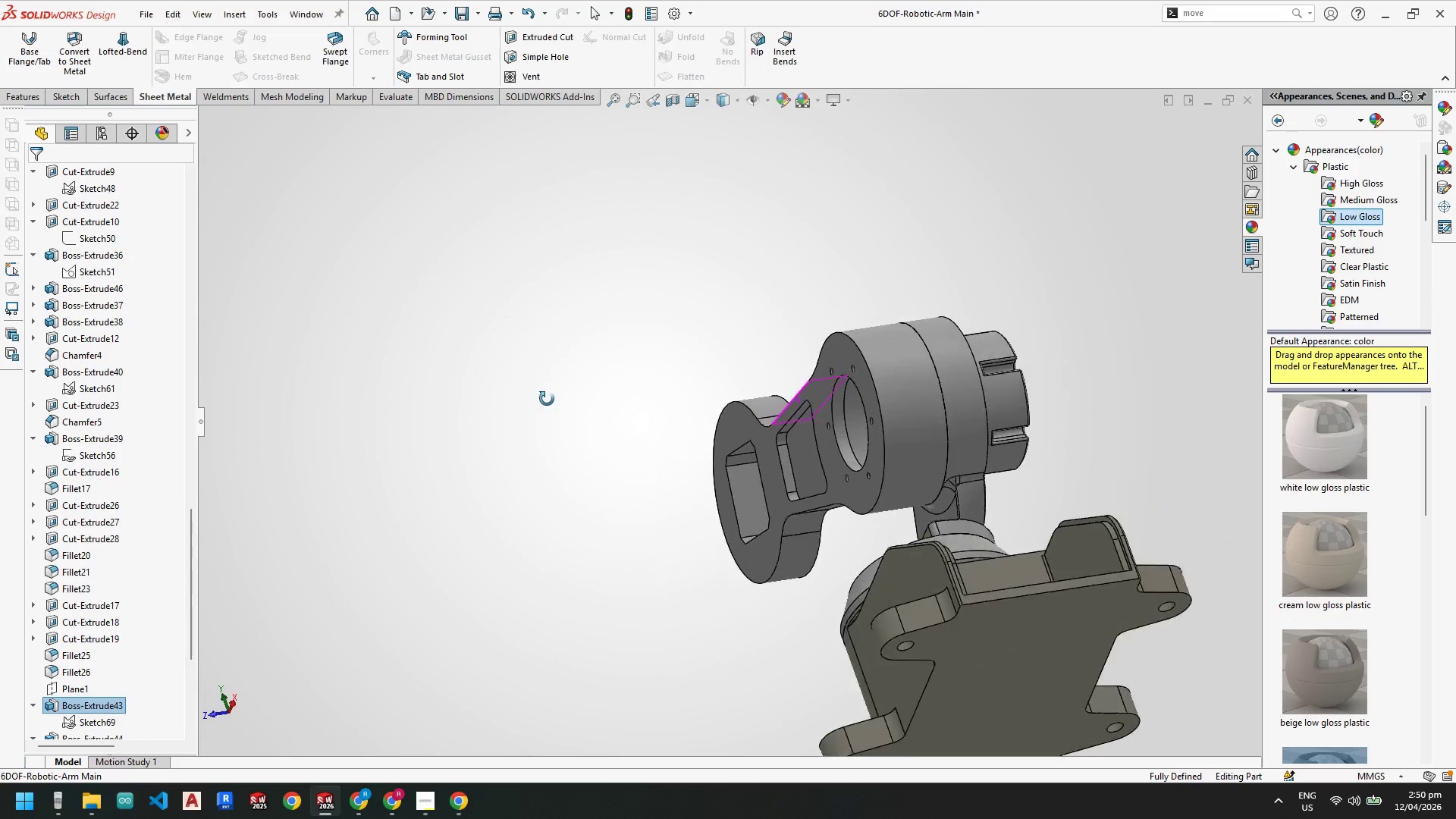 
scroll: coordinate [730, 372], scroll_direction: down, amount: 9.0
 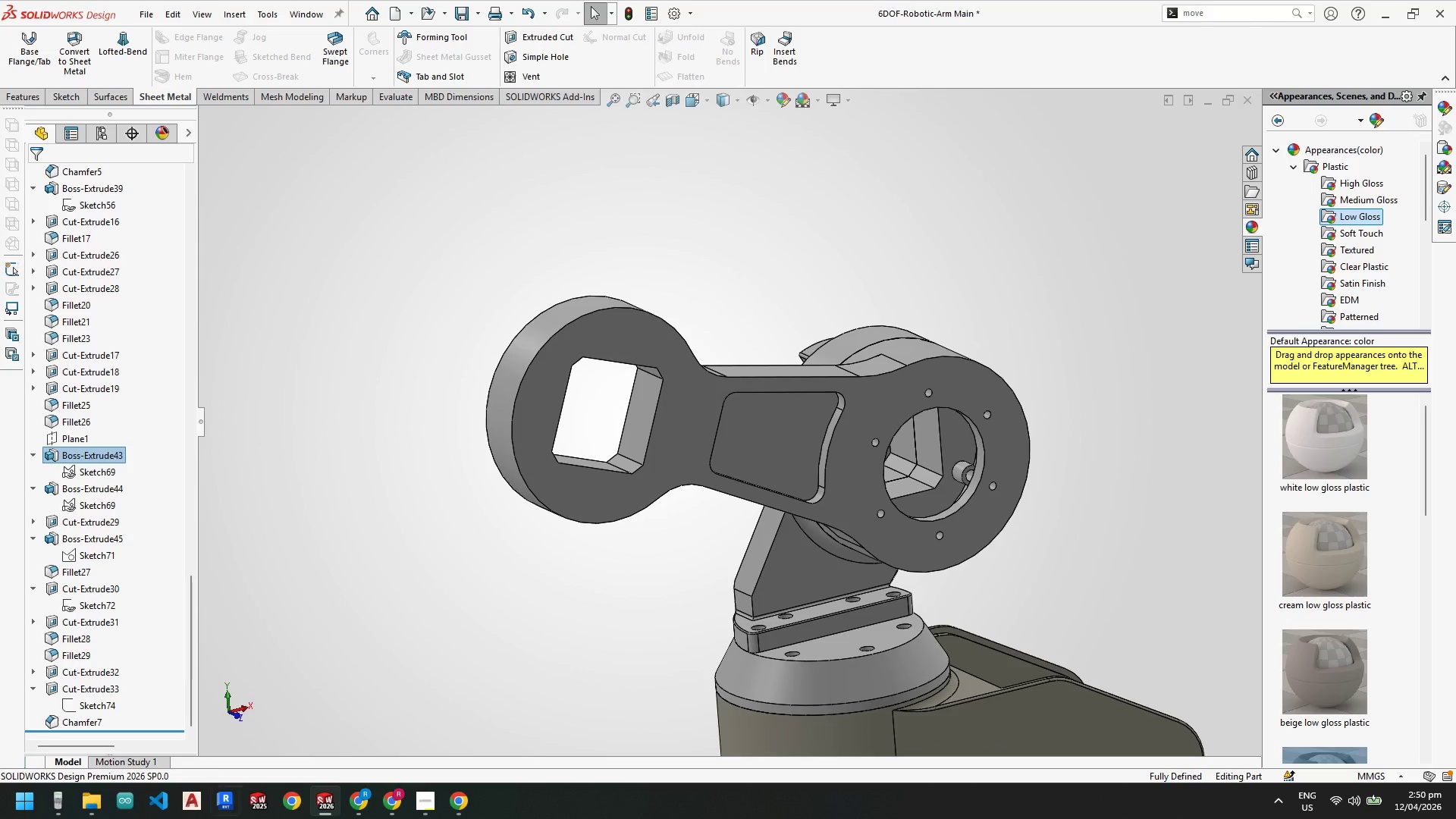 
mouse_move([362, 785])
 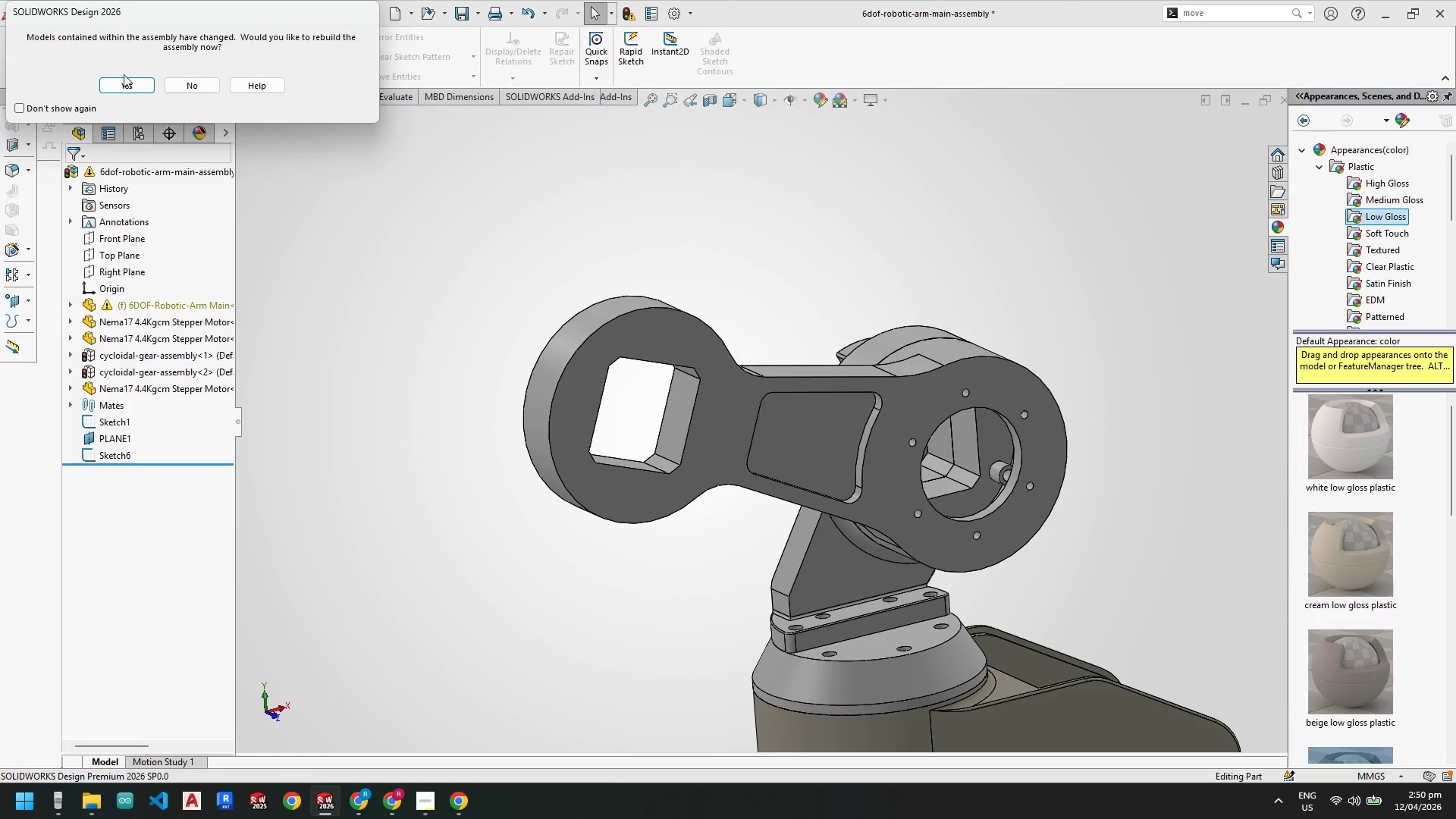 
left_click([127, 88])
 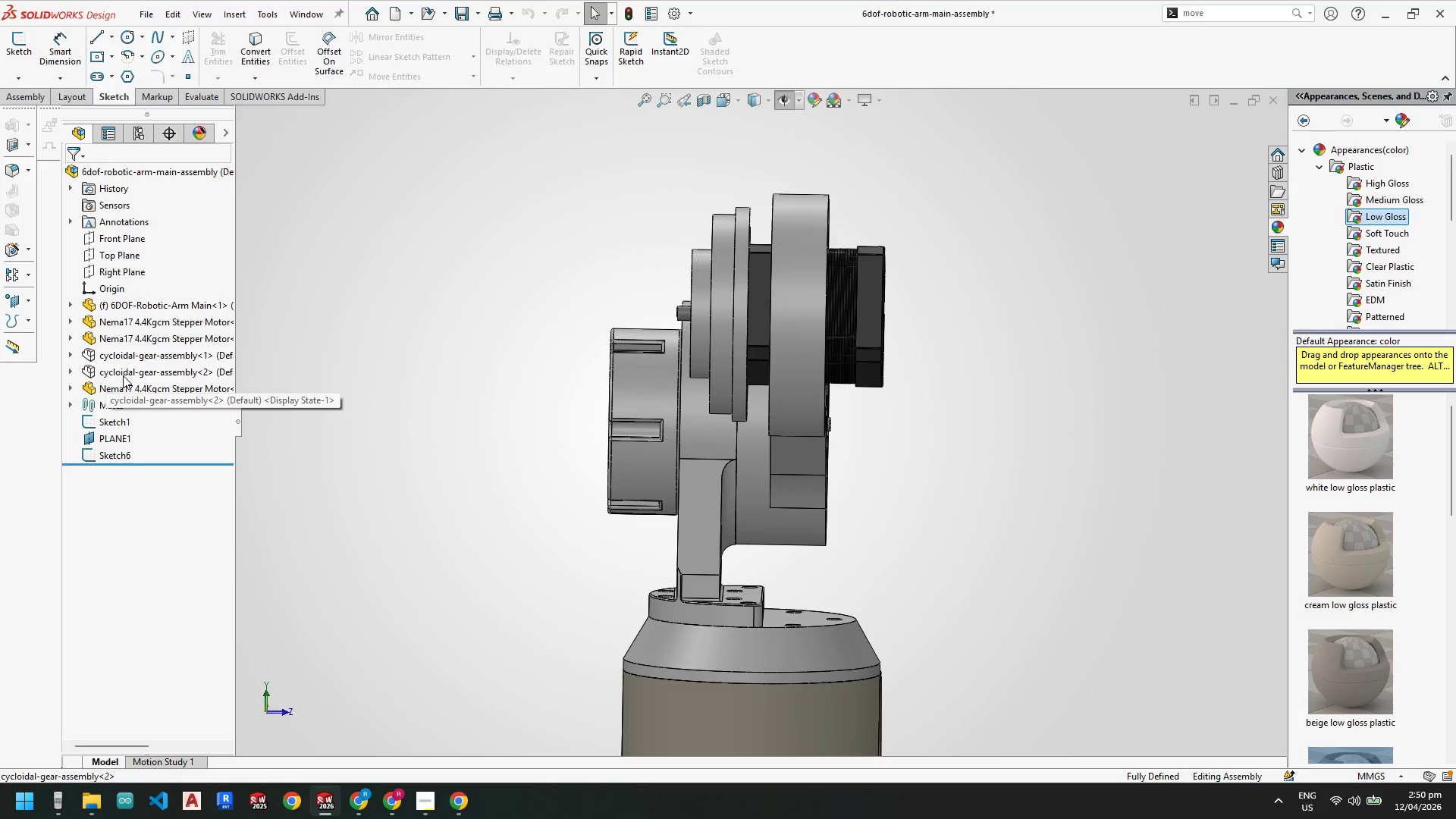 
right_click([123, 375])
 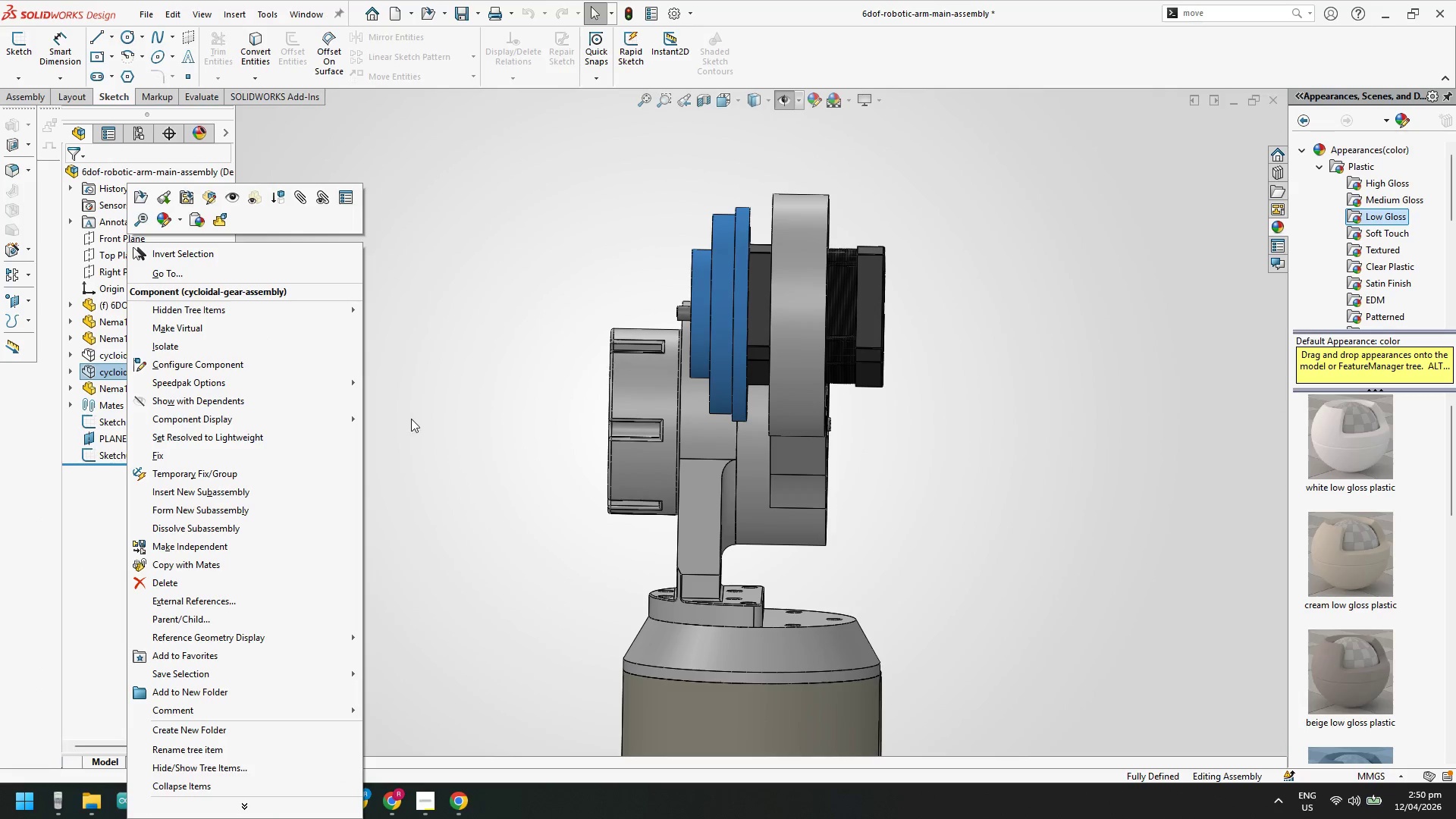 
left_click([425, 415])
 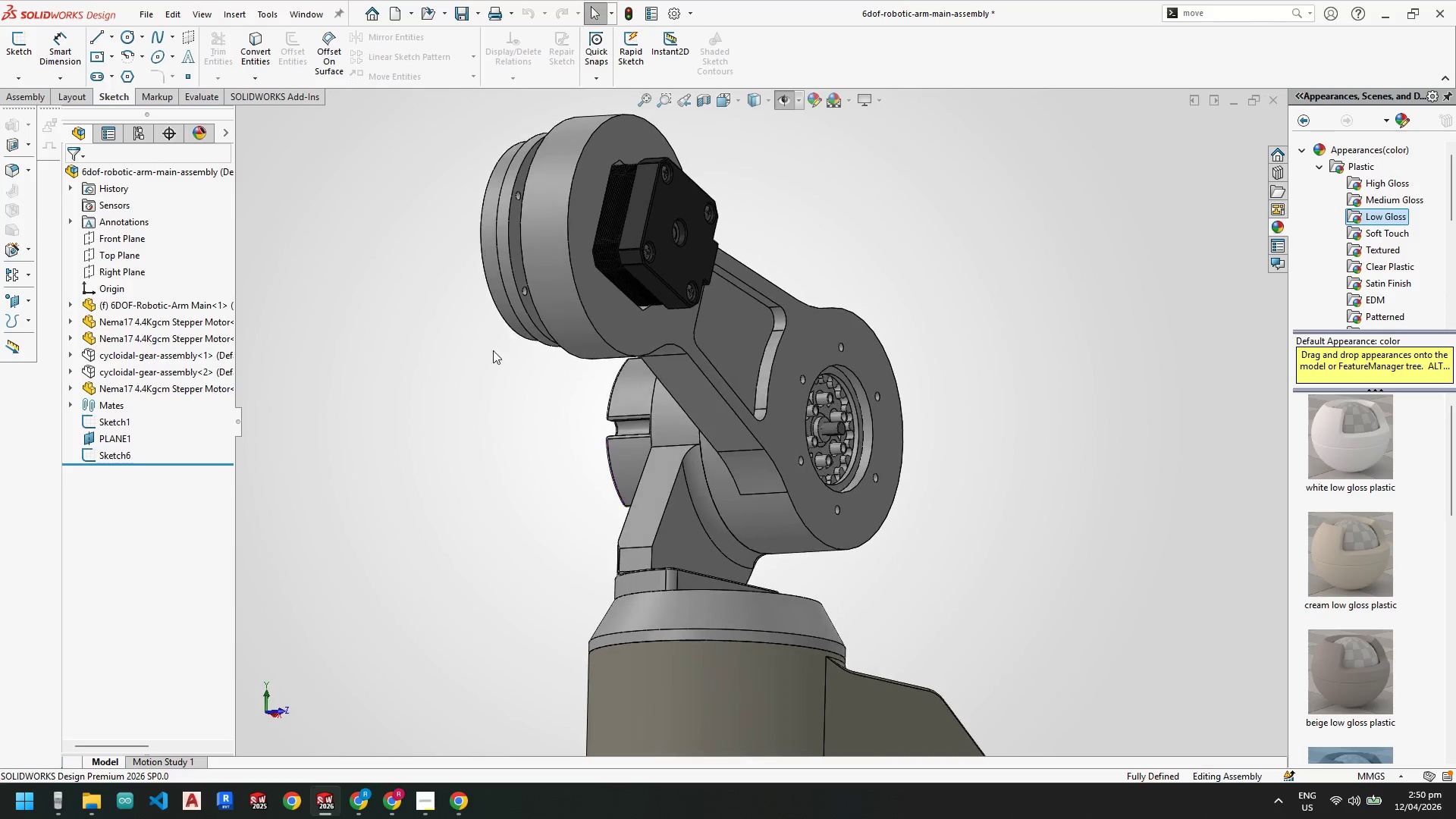 
scroll: coordinate [663, 397], scroll_direction: up, amount: 2.0
 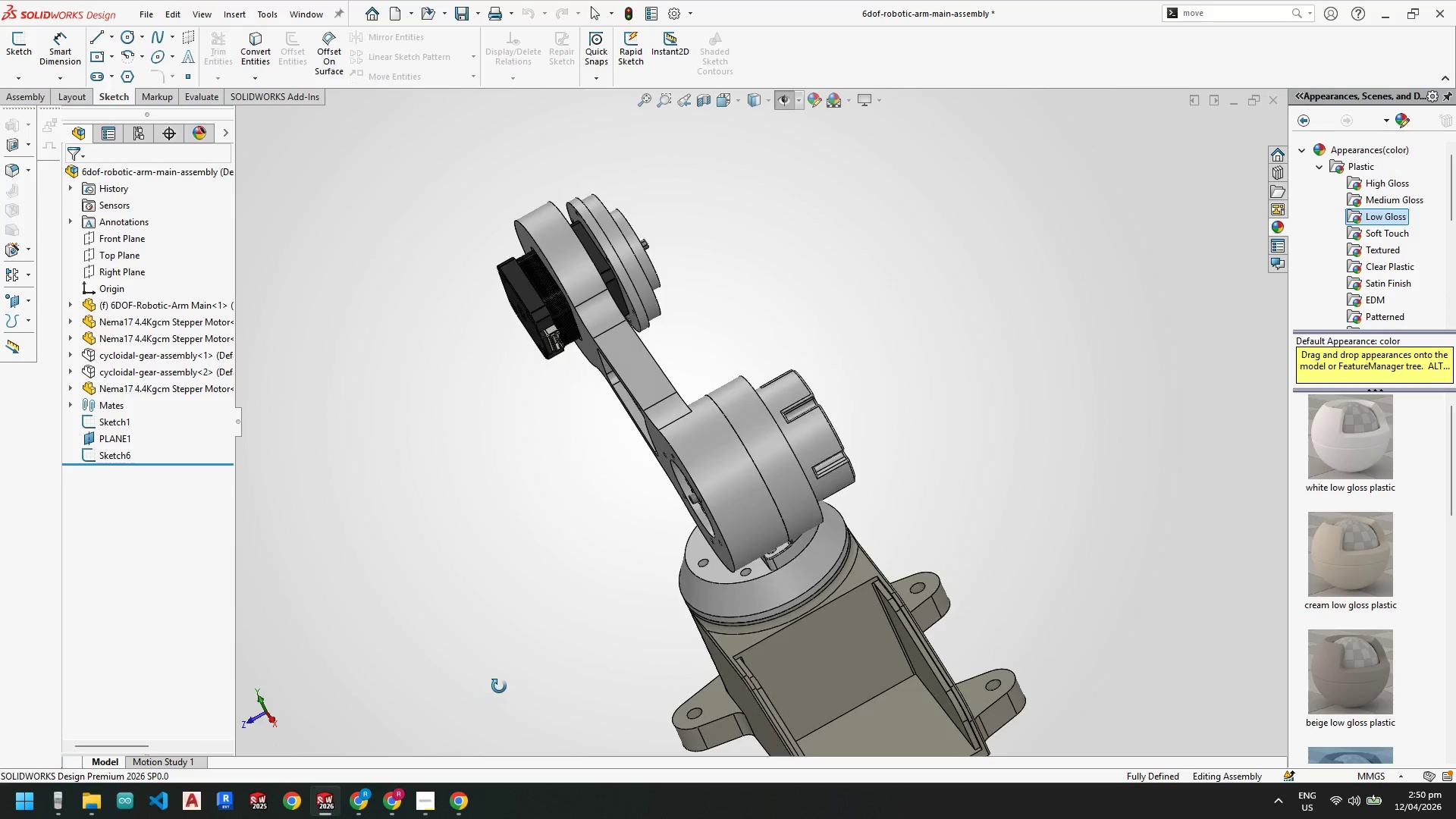 
scroll: coordinate [613, 277], scroll_direction: down, amount: 4.0
 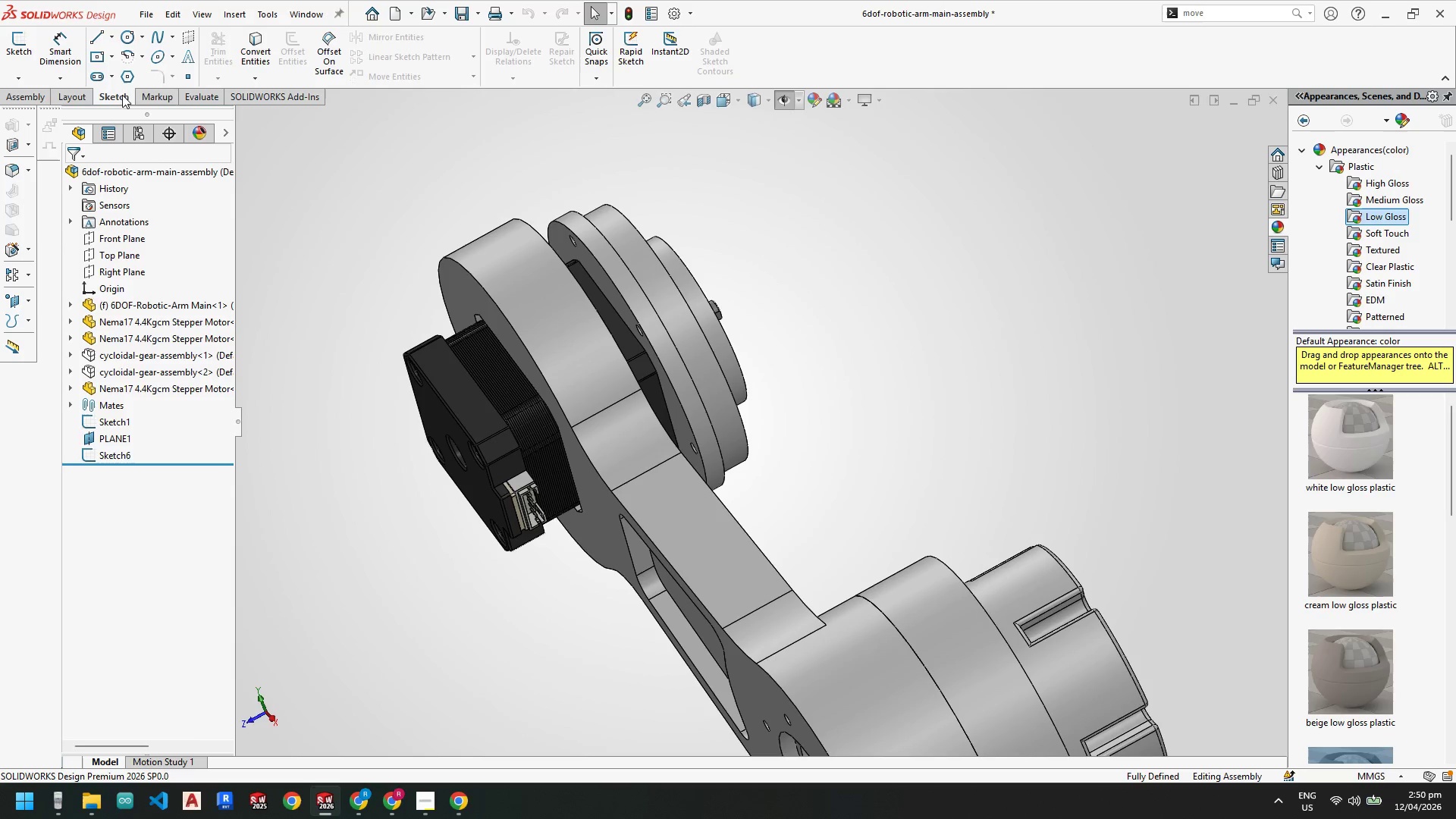 
left_click([193, 96])
 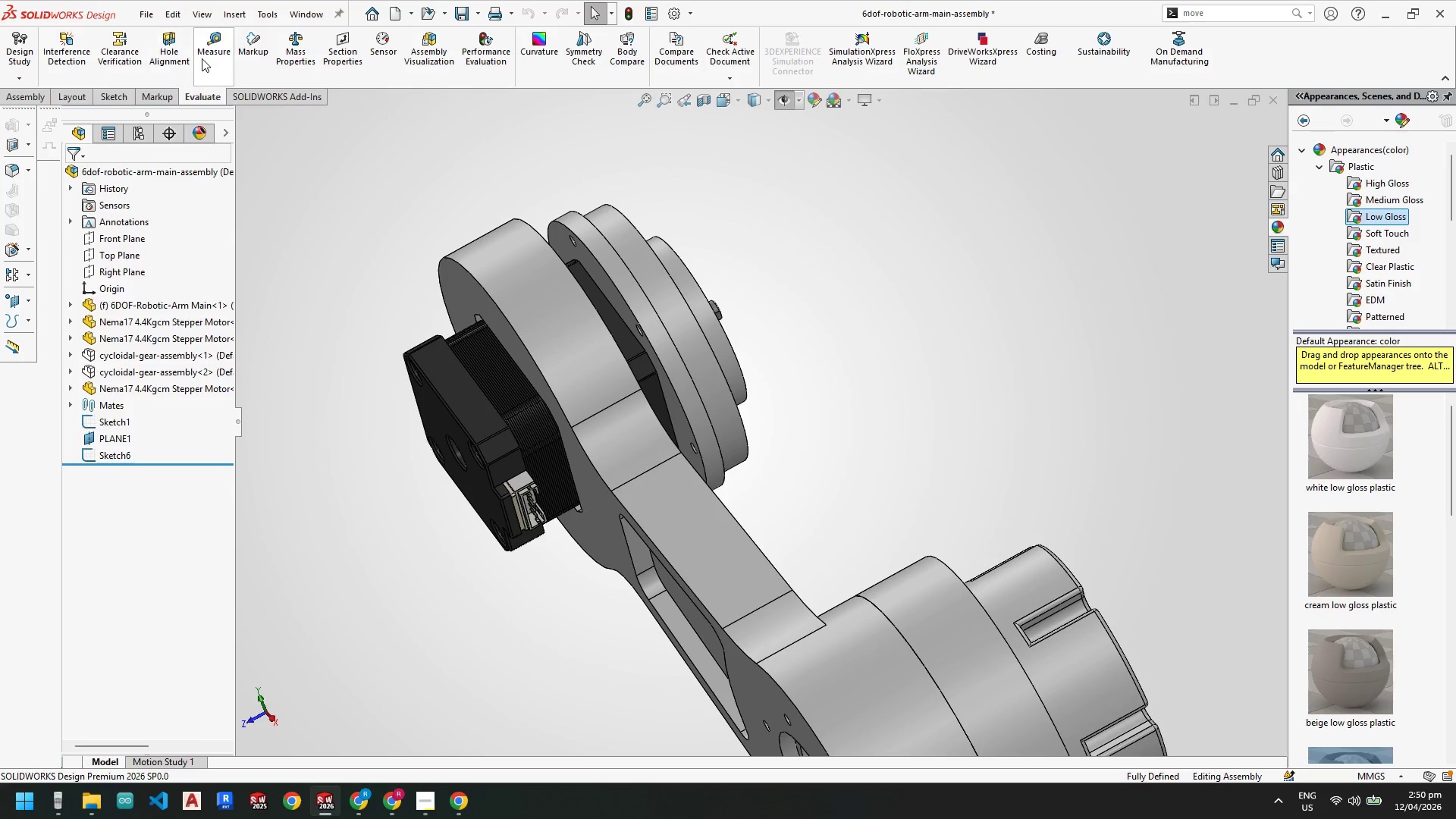 
left_click([208, 55])
 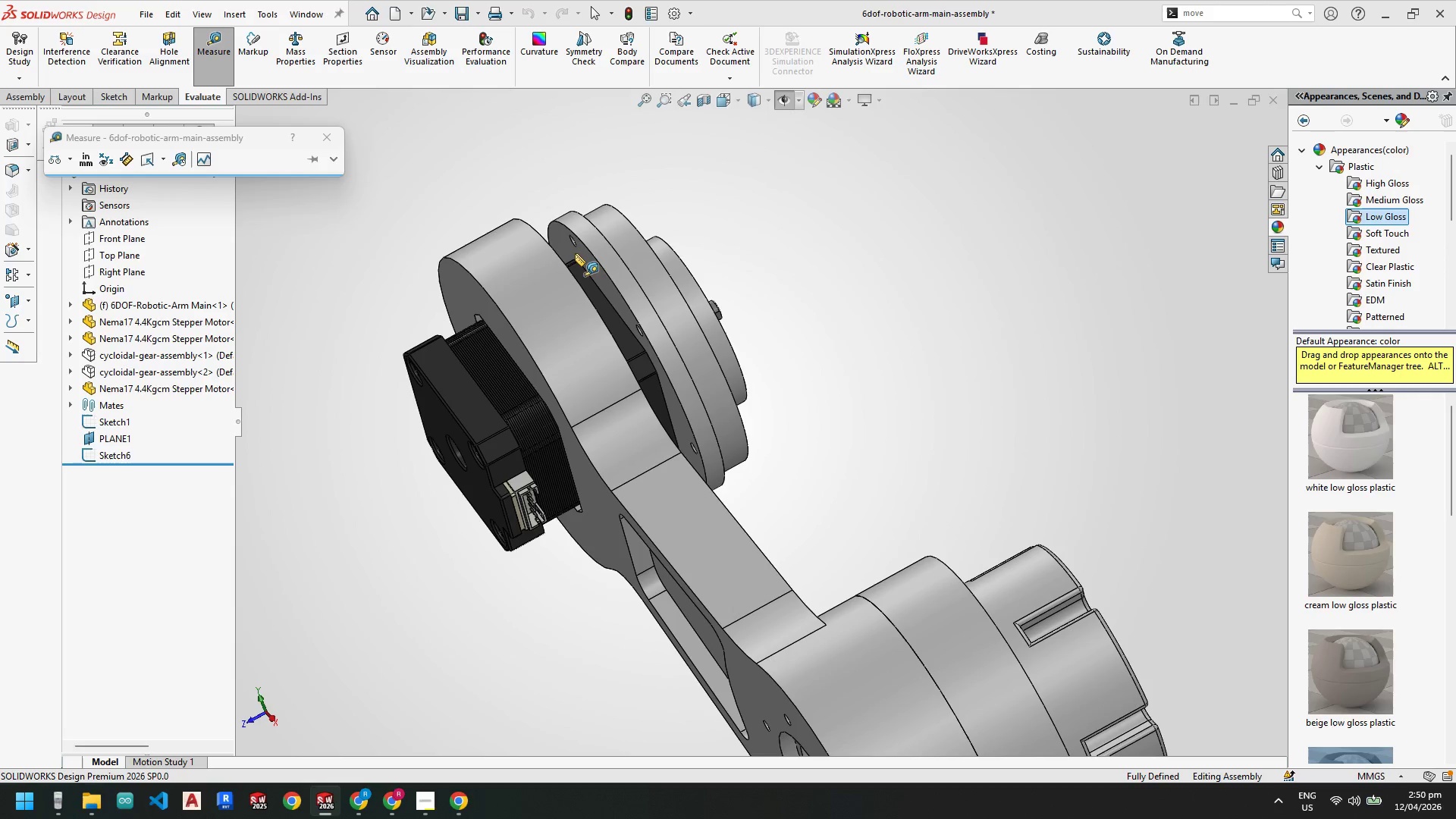 
left_click([575, 249])
 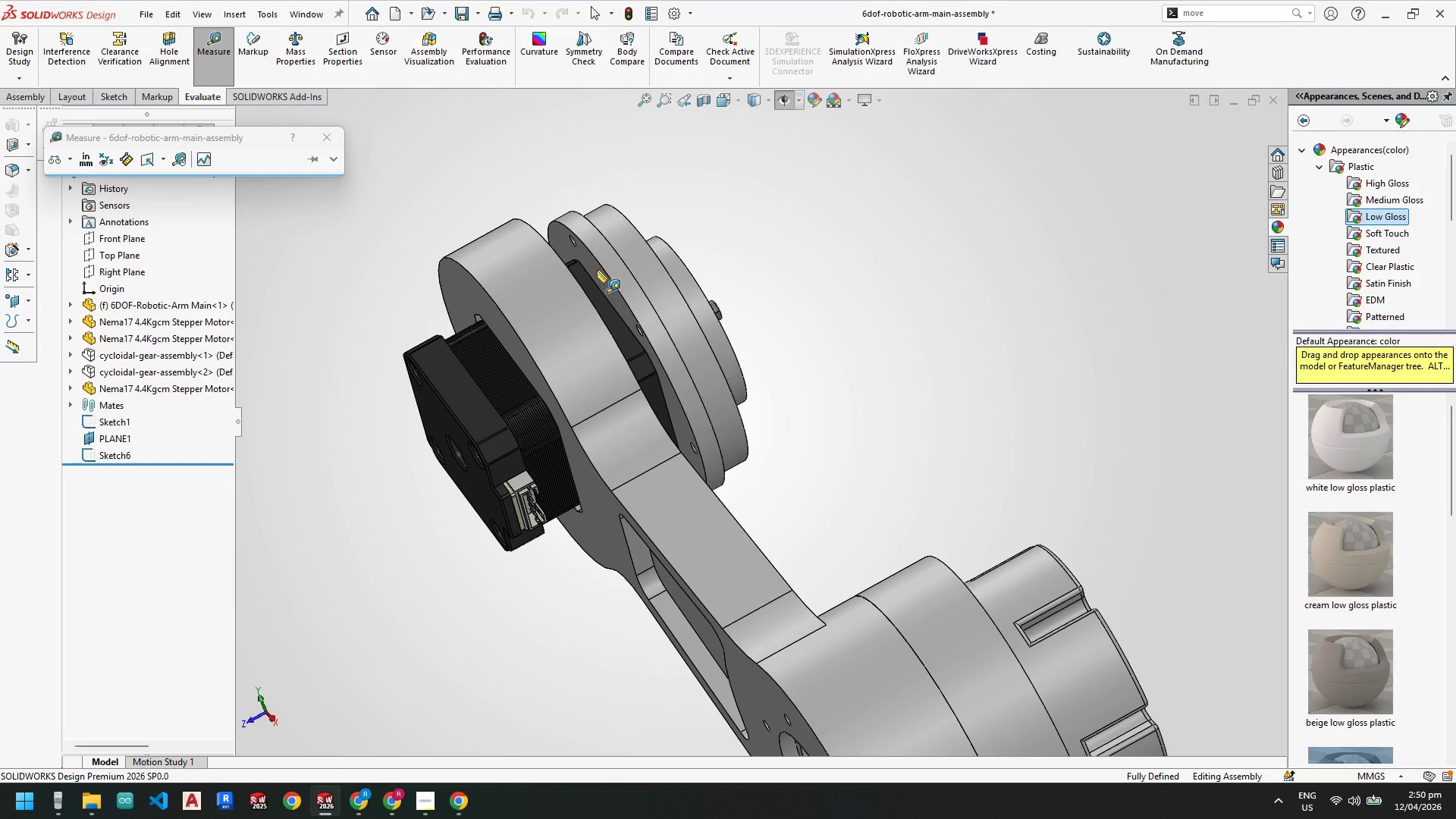 
key(Escape)
 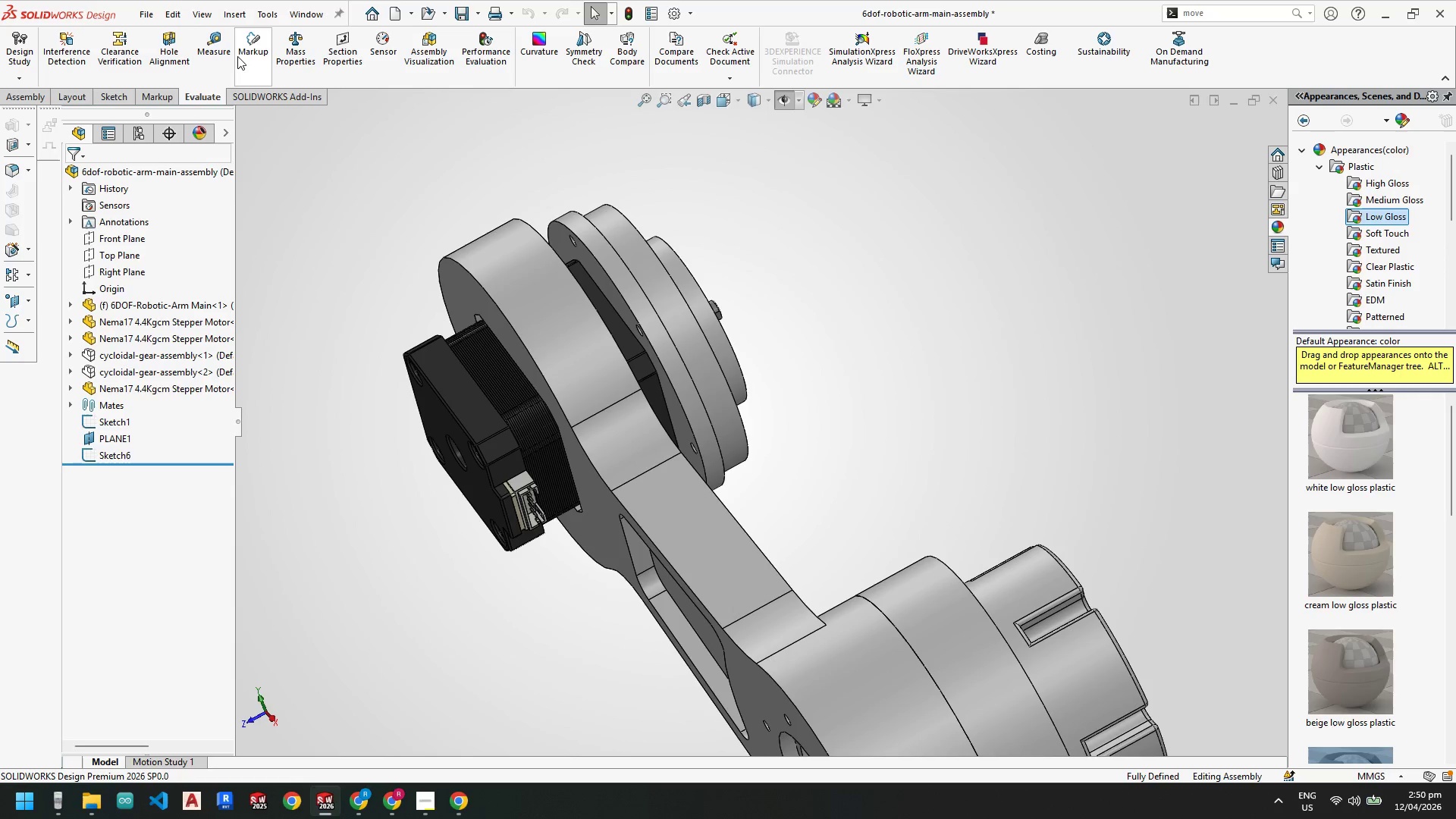 
key(Escape)
 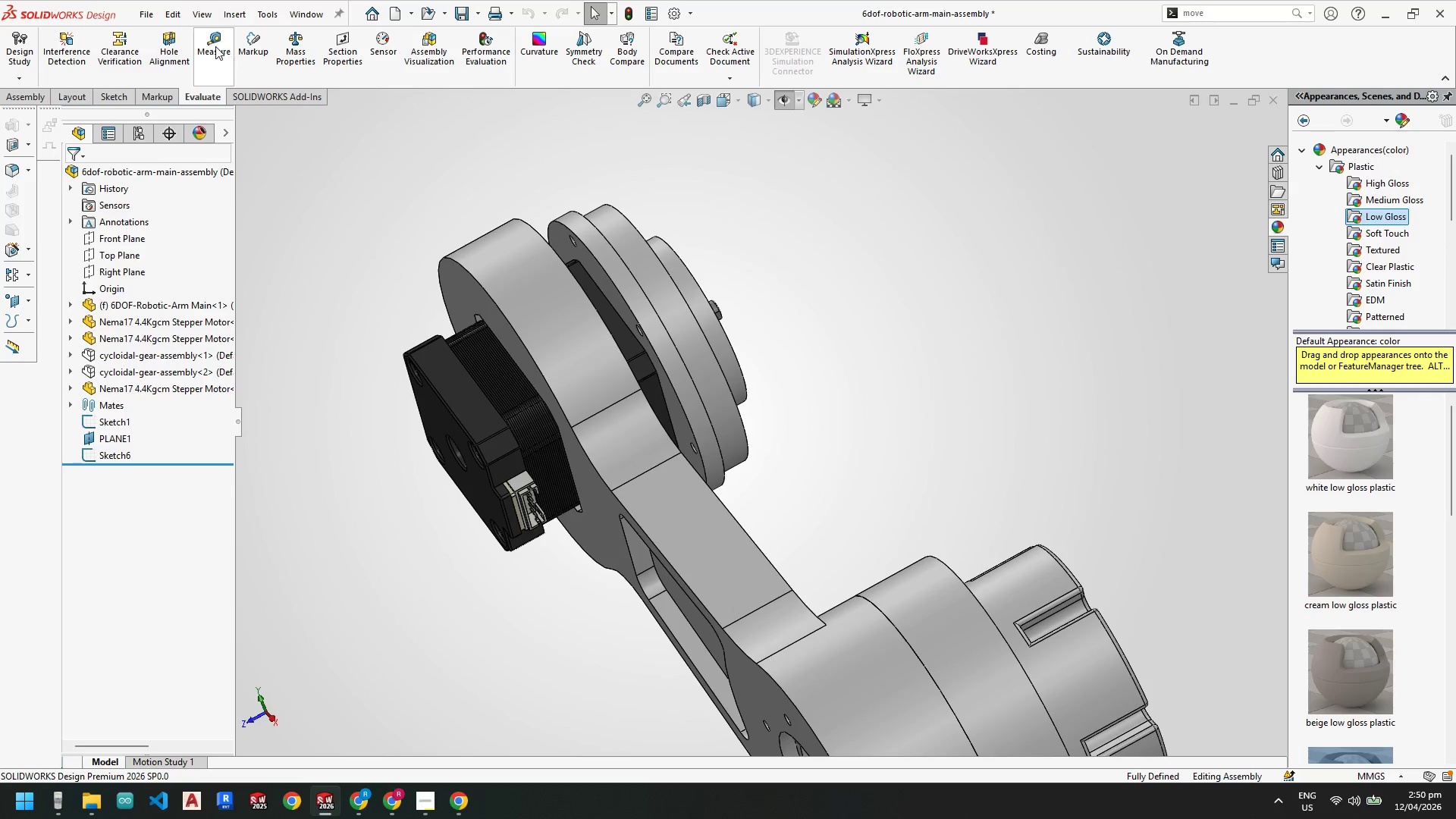 
left_click([215, 46])
 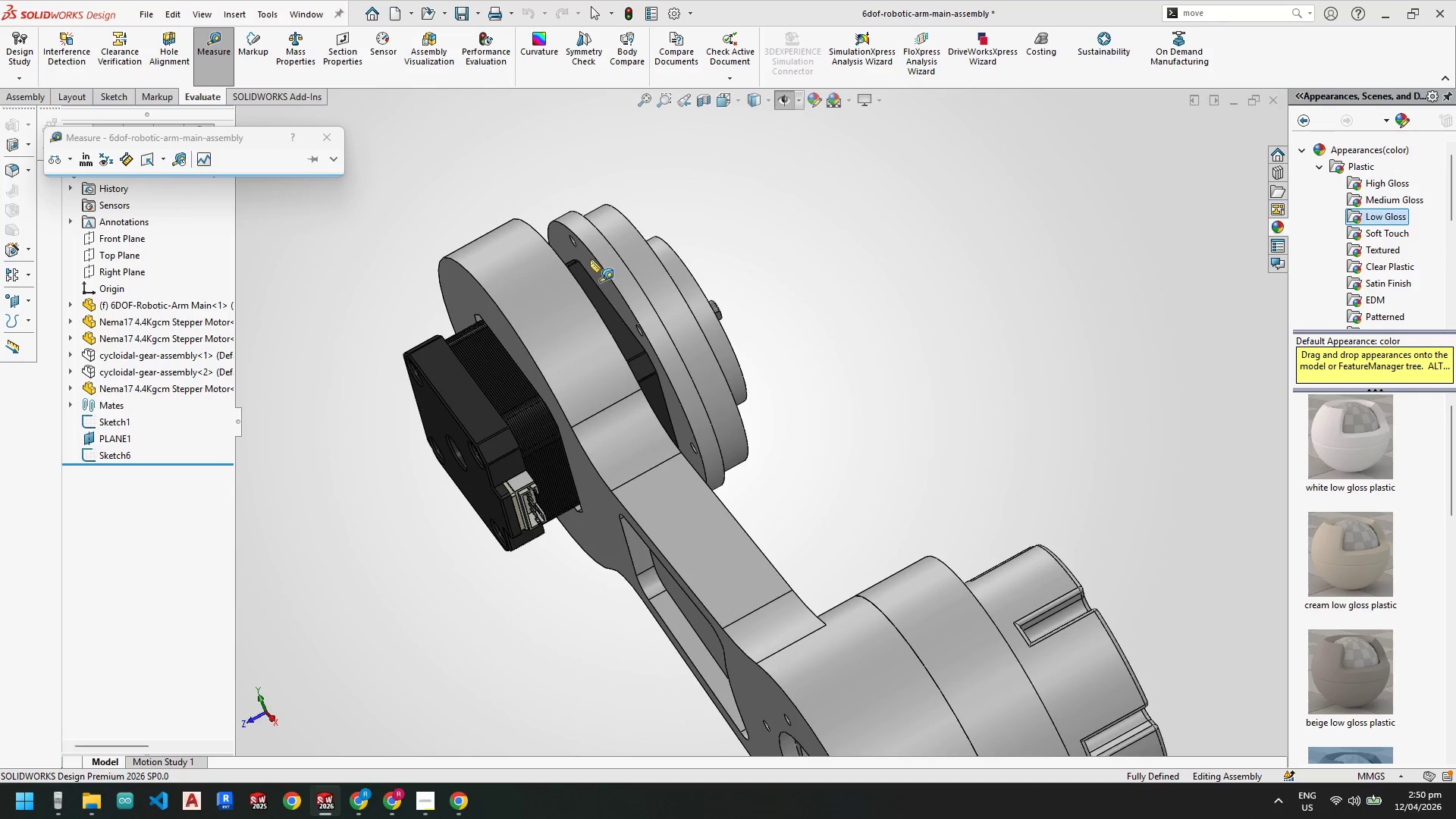 
left_click([587, 265])
 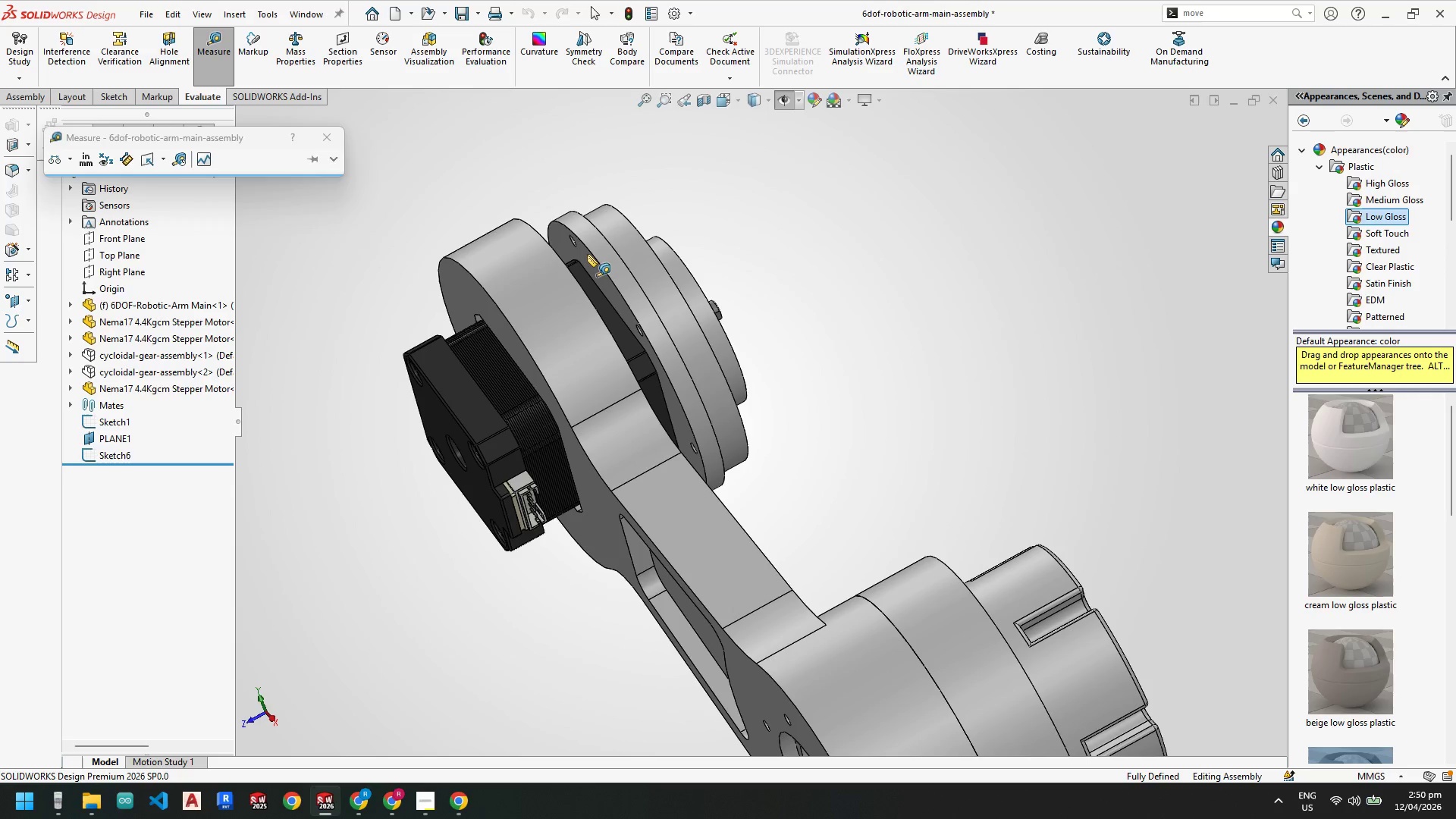 
key(Escape)
 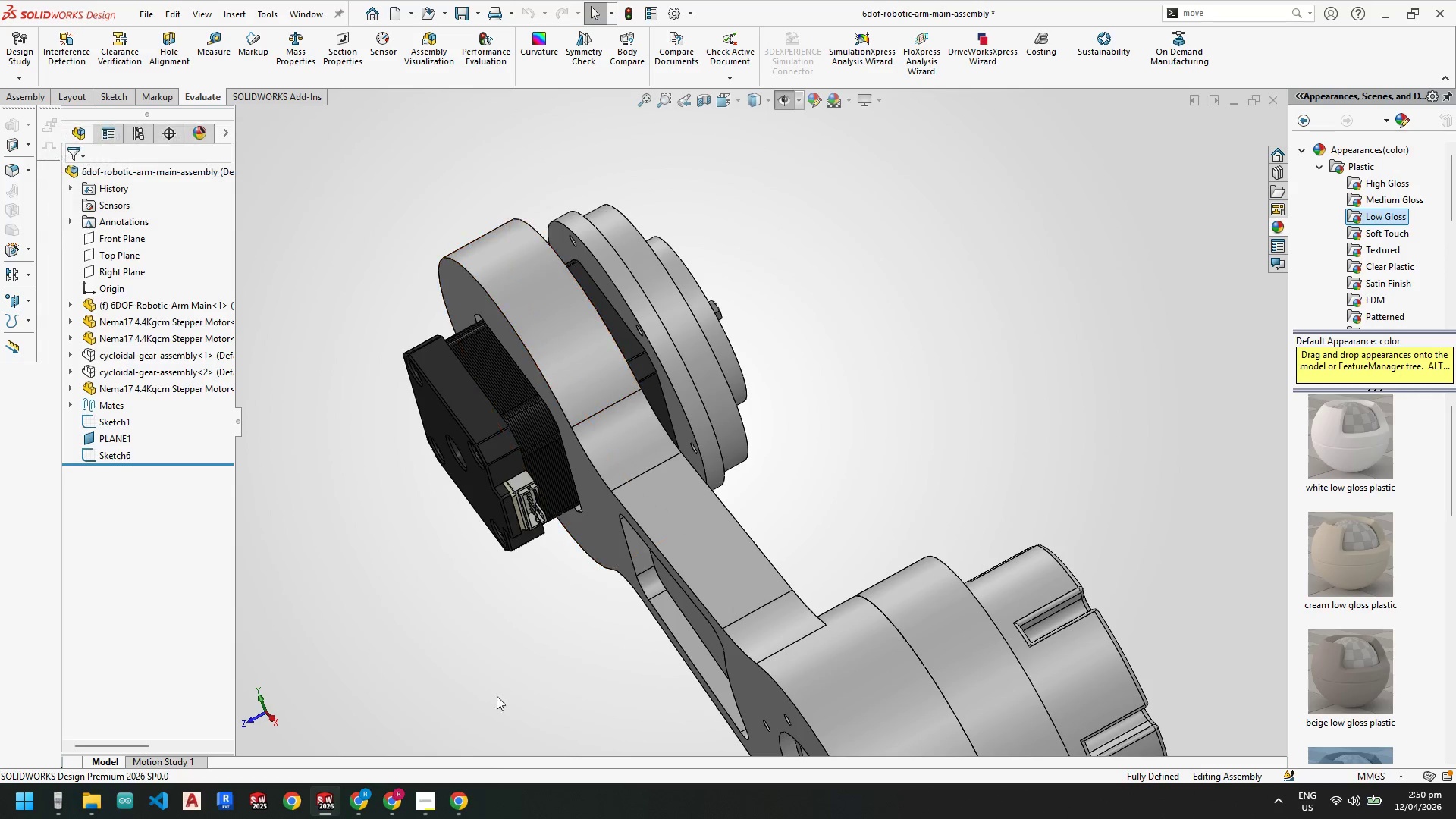 
key(Escape)
 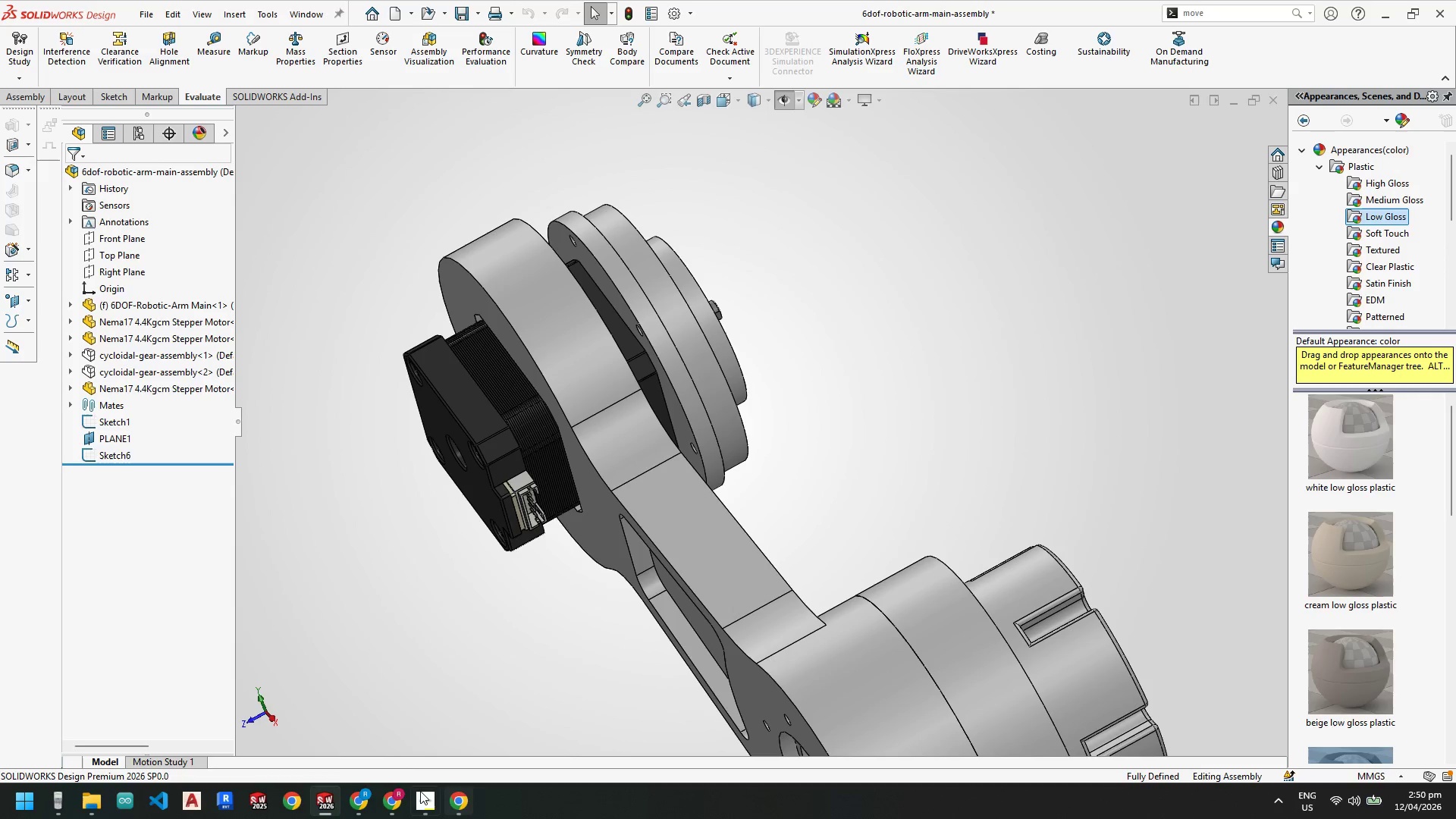 
key(Escape)
 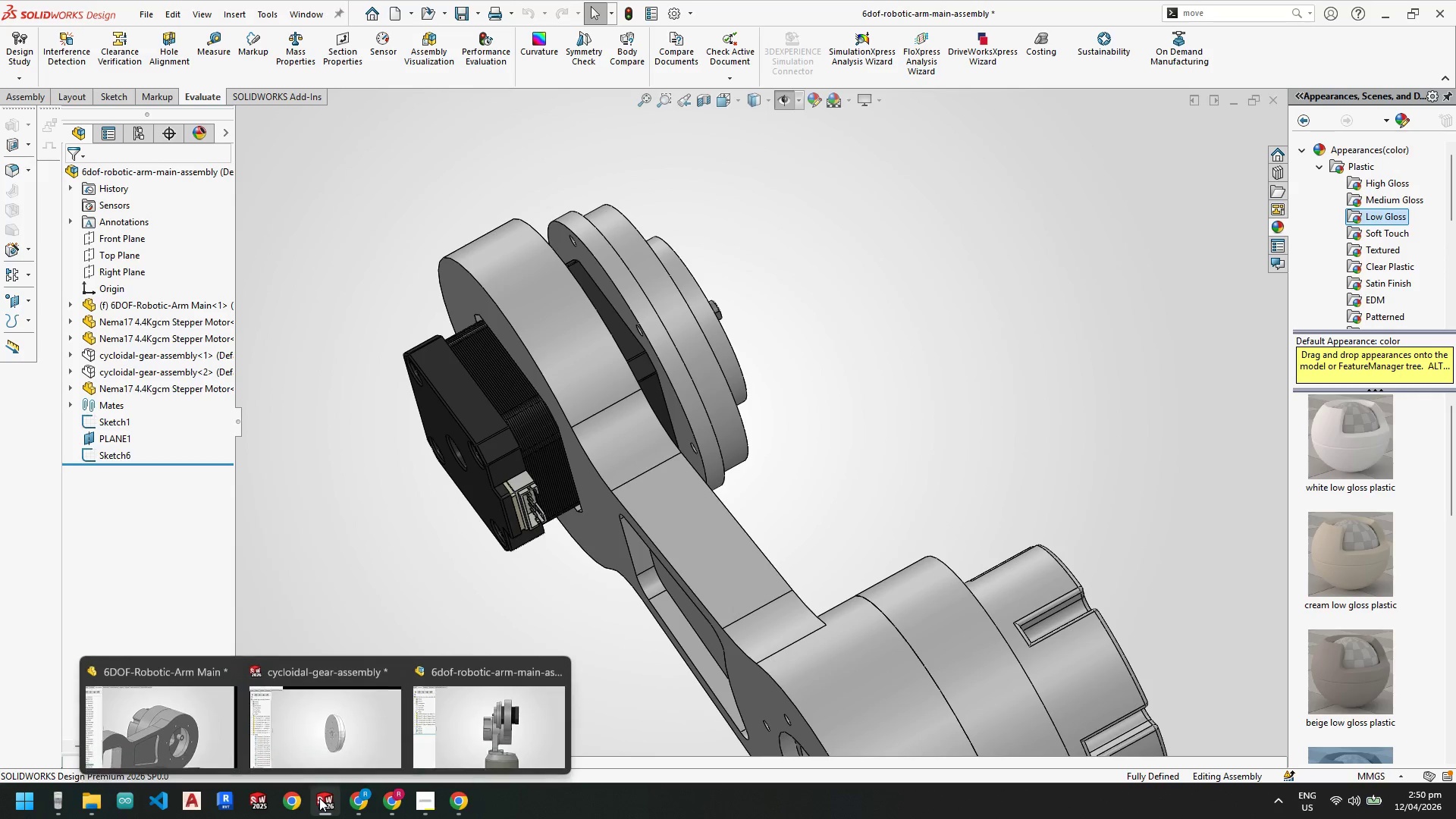 
left_click([459, 738])
 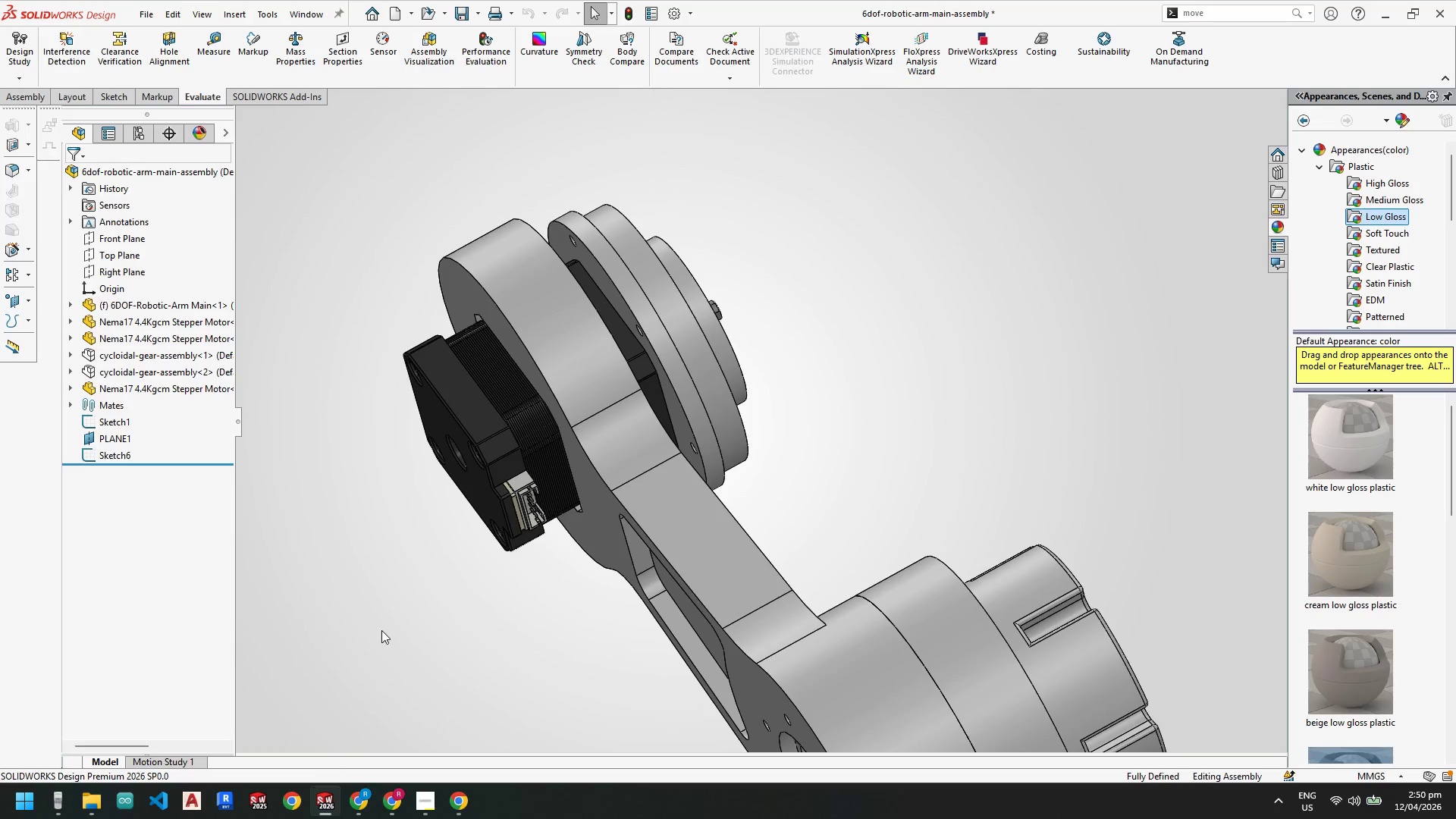 
scroll: coordinate [381, 629], scroll_direction: up, amount: 5.0
 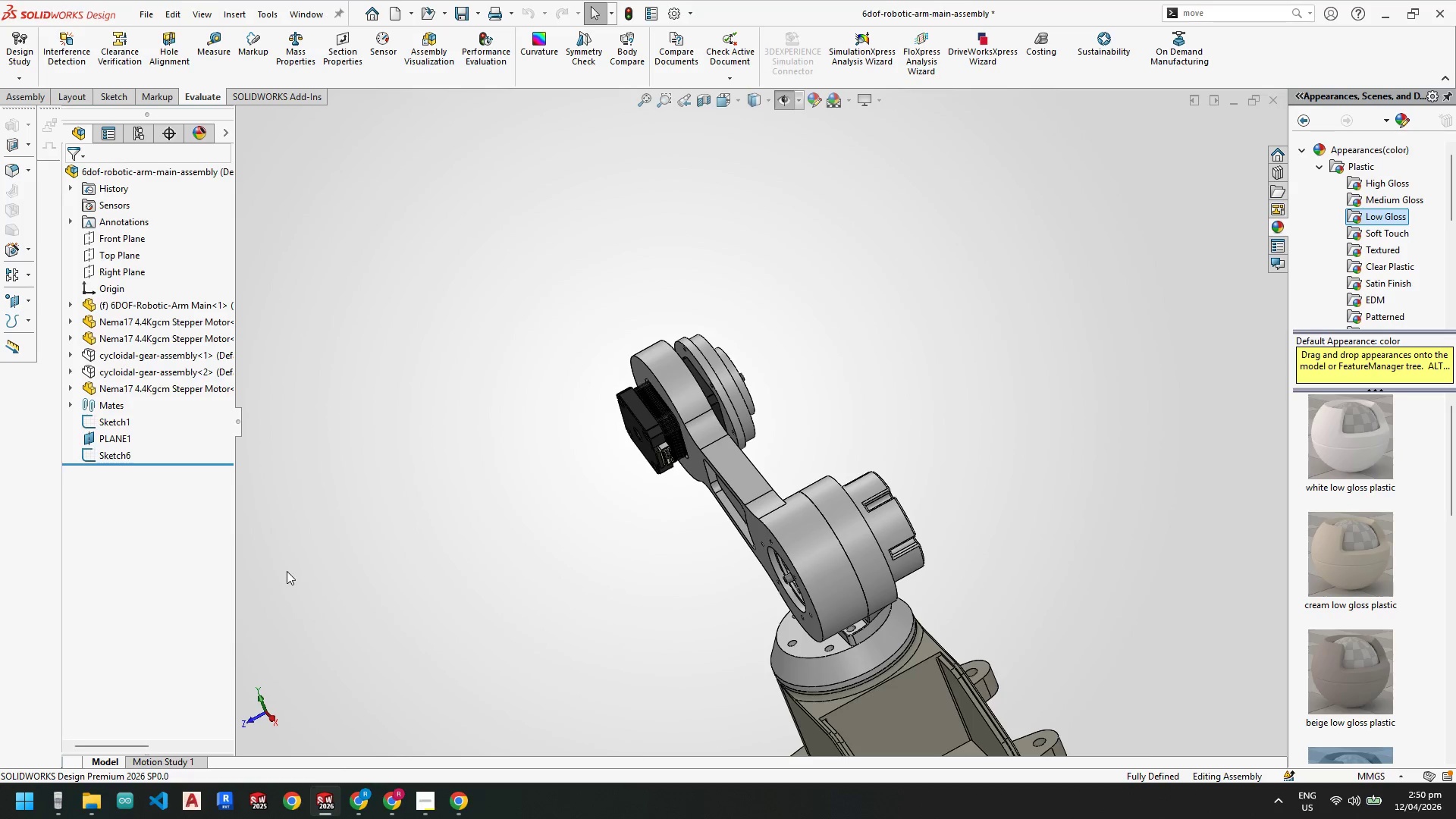 
key(Control+S)
 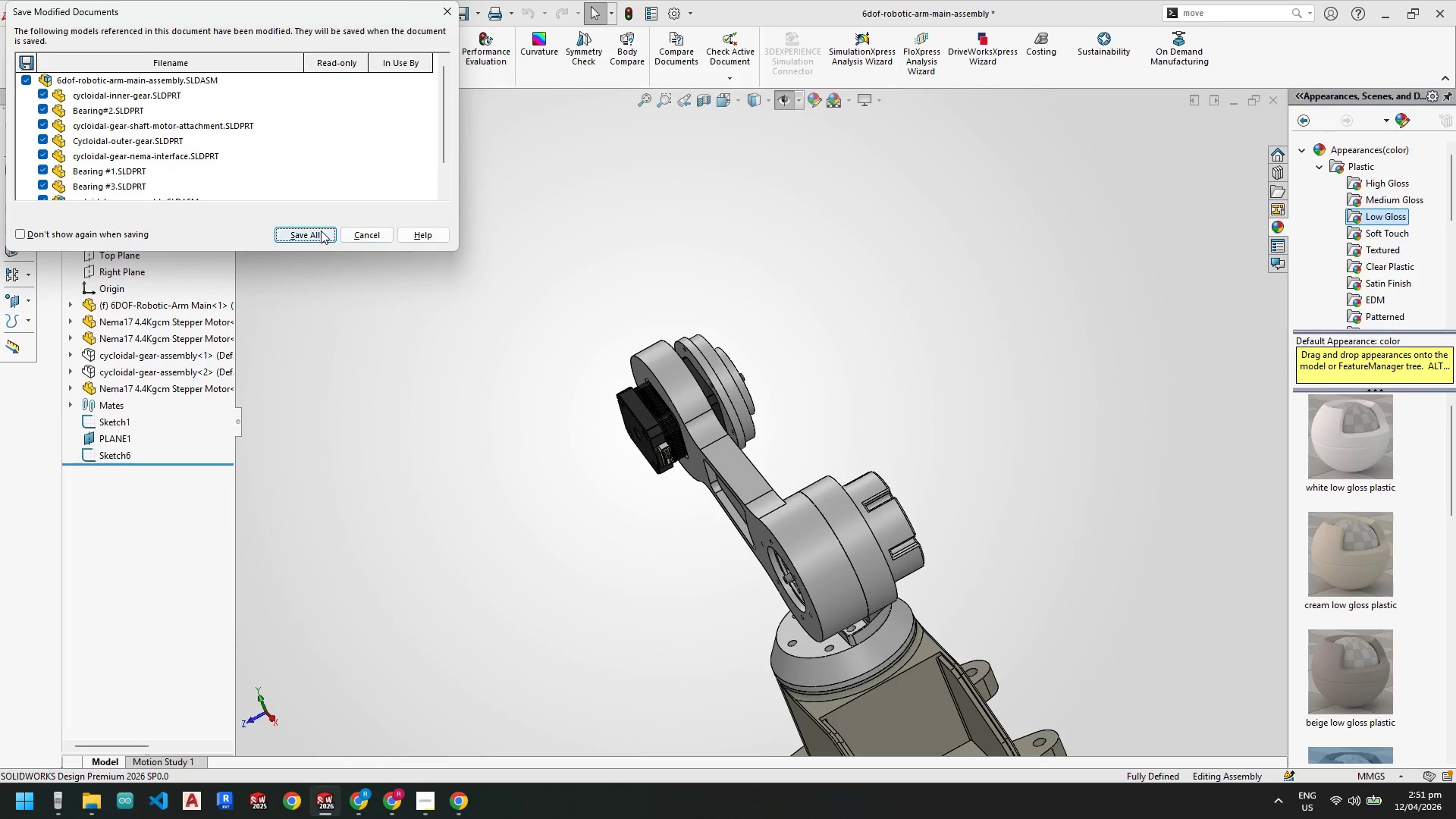 
left_click([351, 234])
 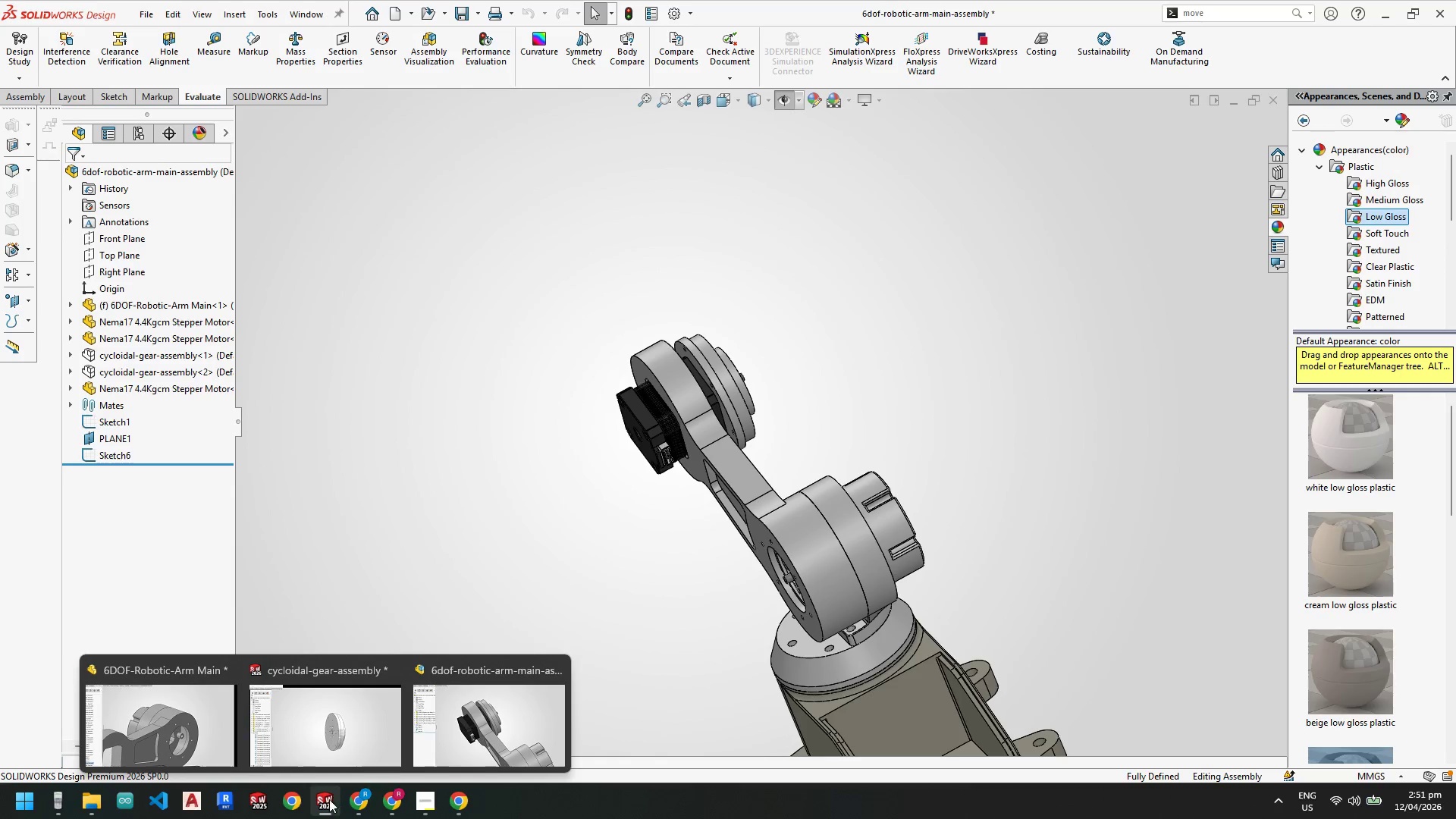 
left_click([201, 724])
 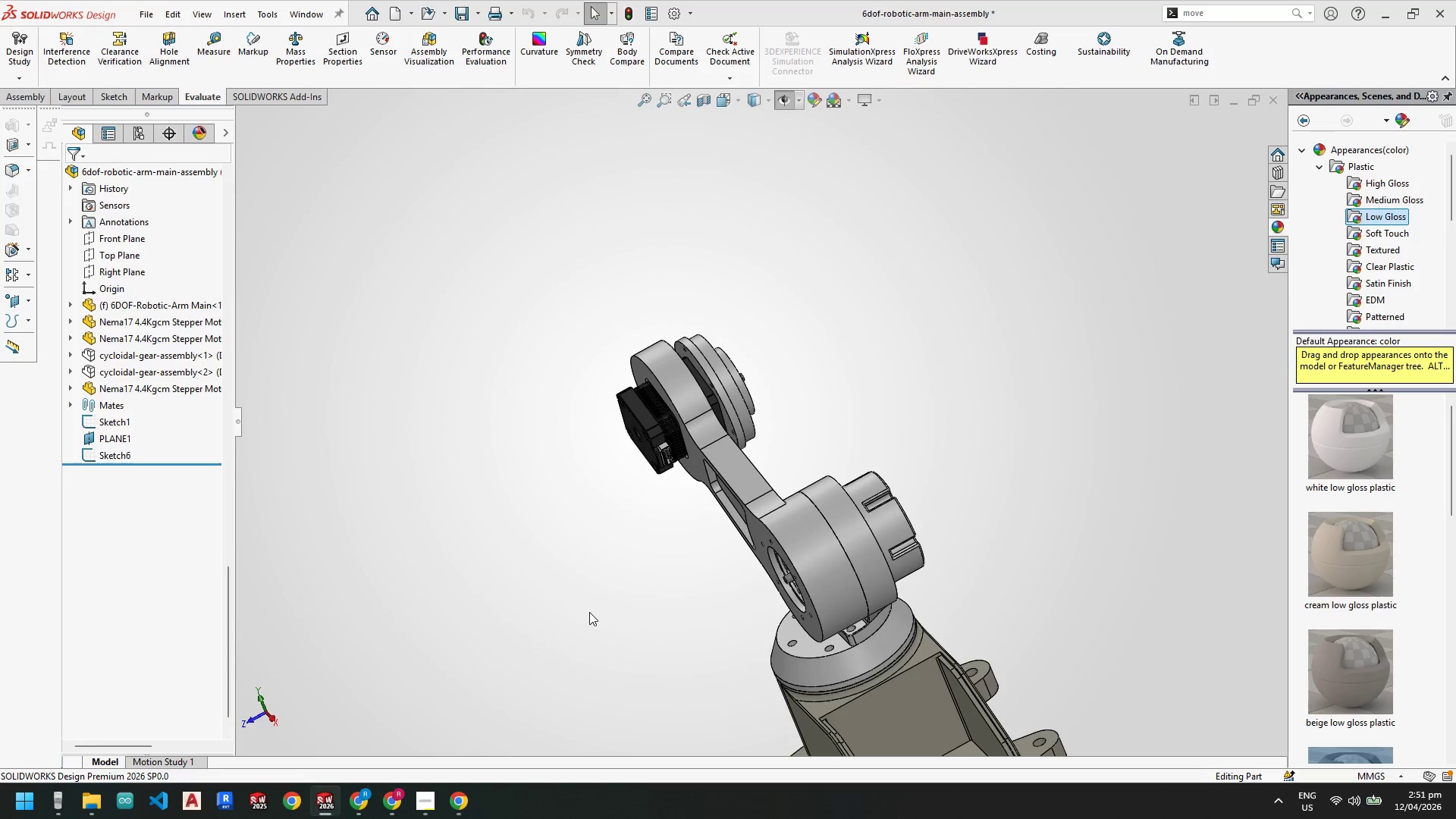 
key(Control+S)
 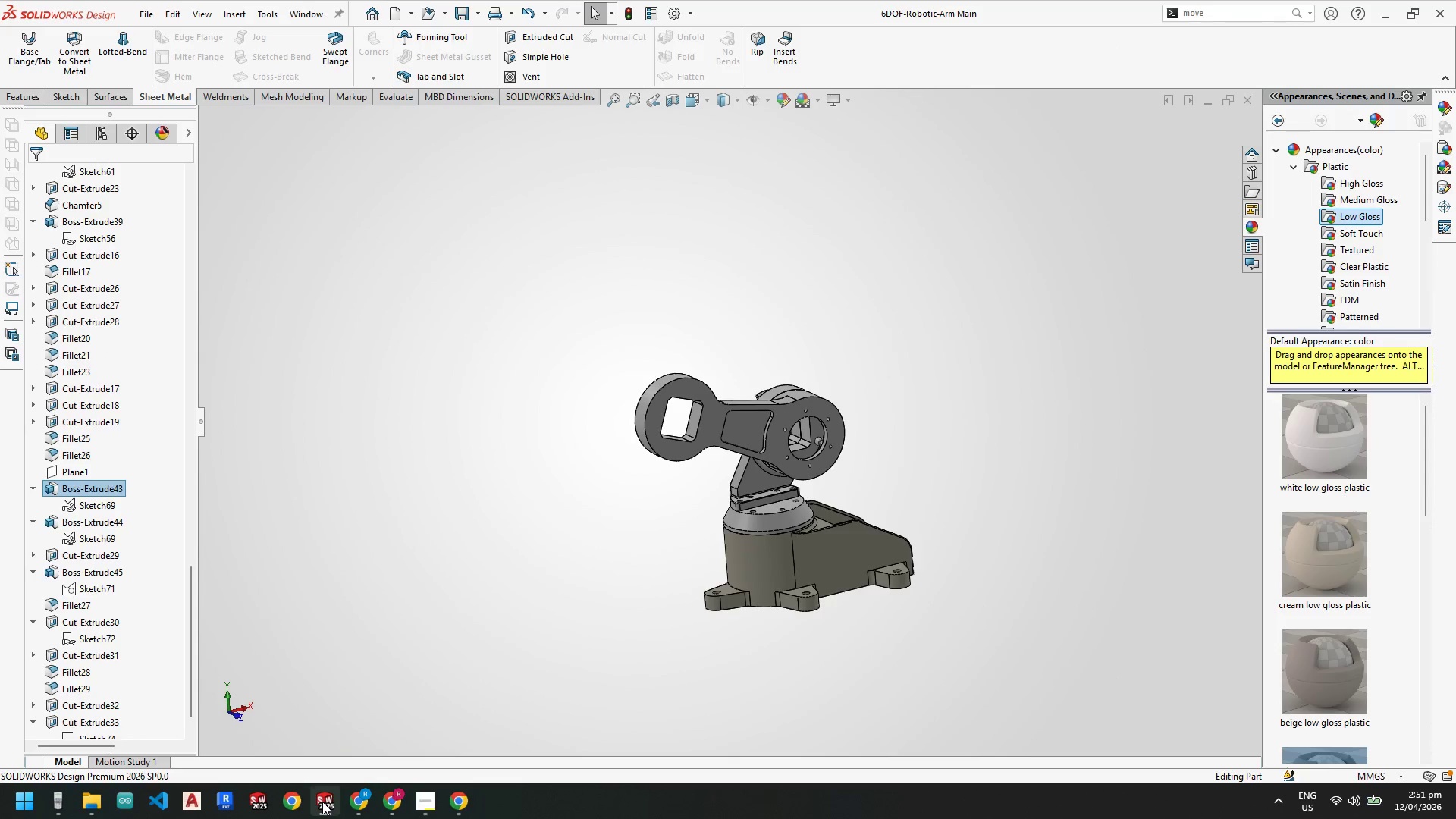 
scroll: coordinate [589, 612], scroll_direction: up, amount: 4.0
 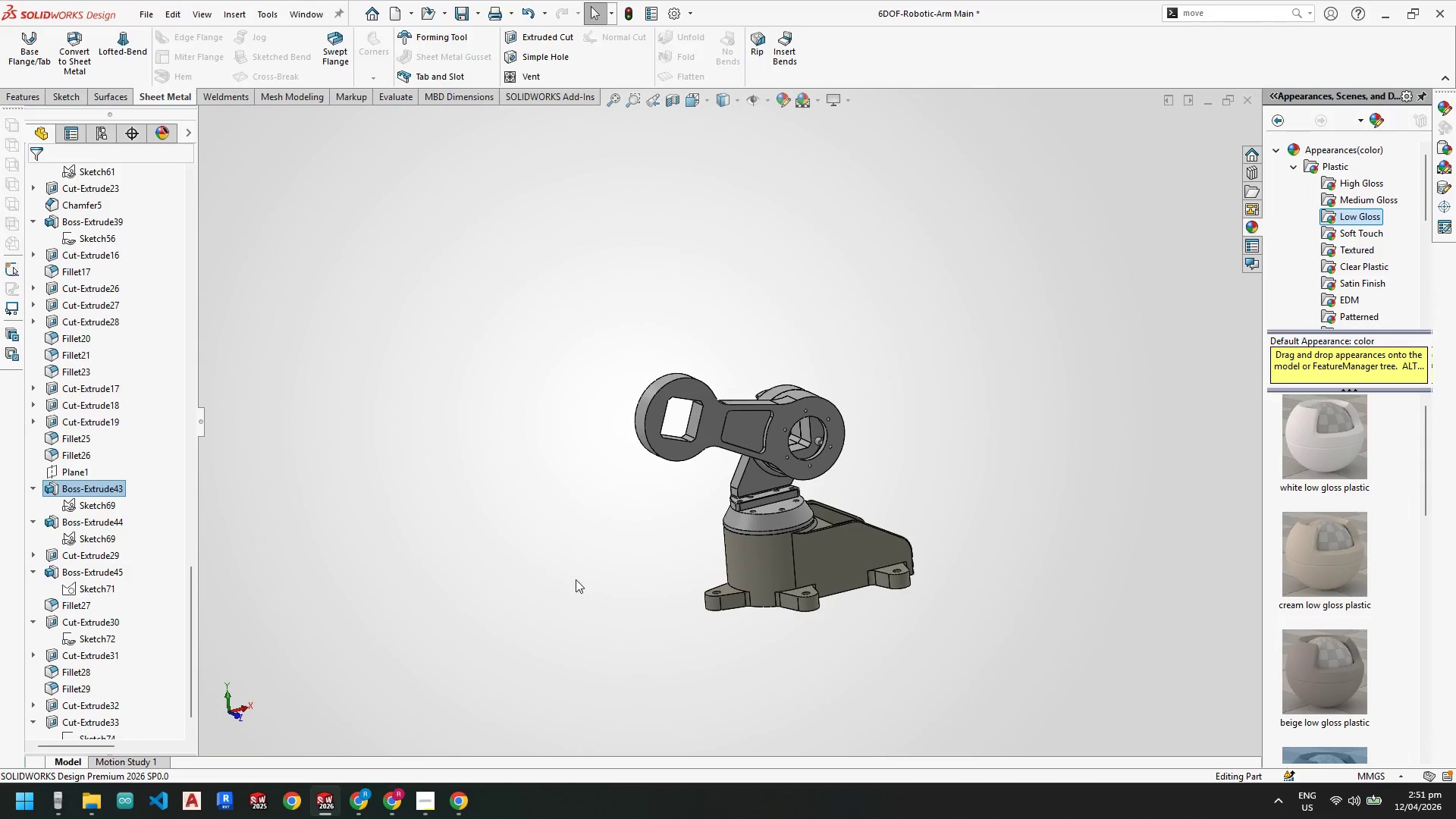 
left_click([372, 498])
 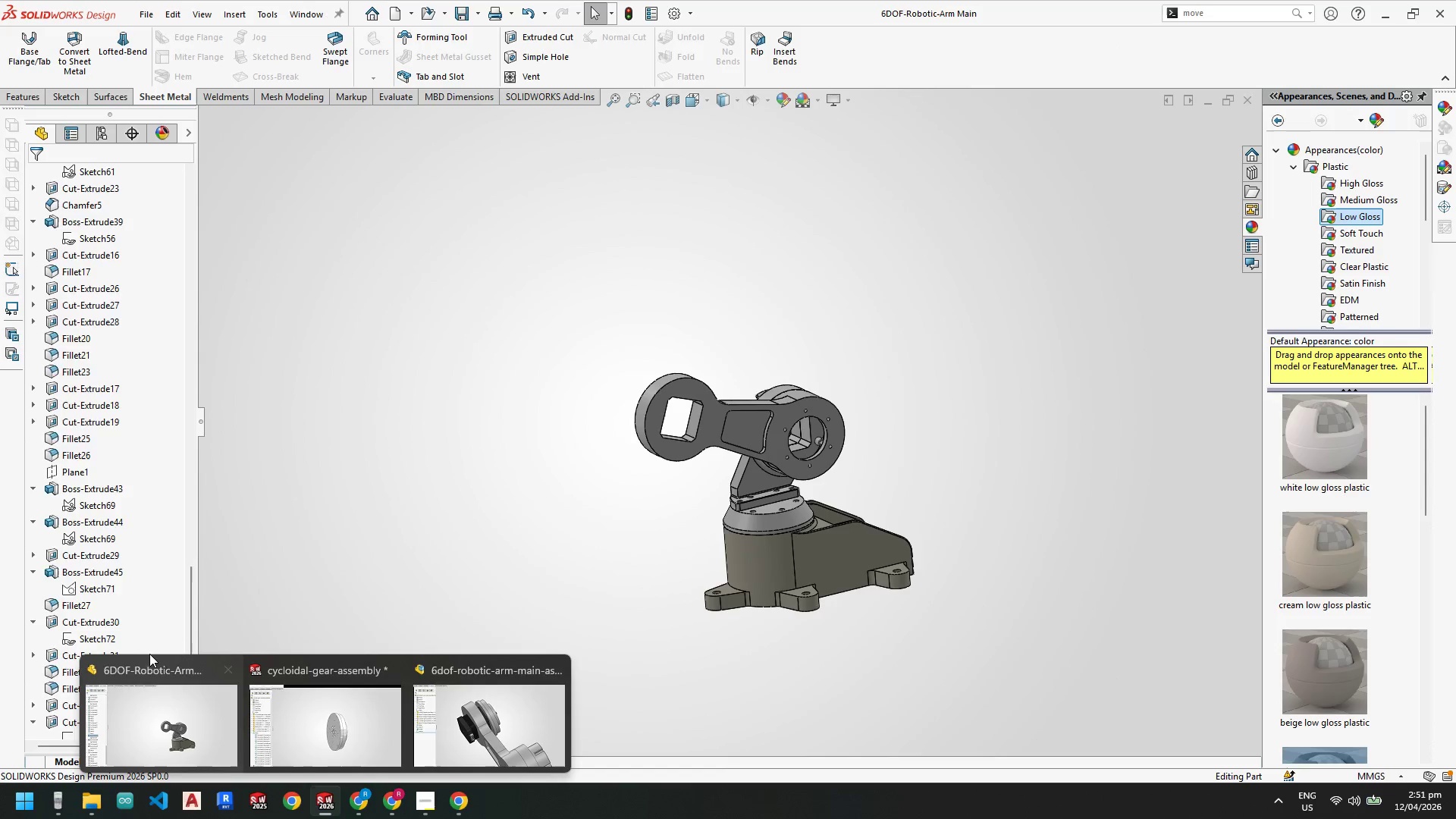 
left_click_drag(start_coordinate=[362, 573], to_coordinate=[355, 577])
 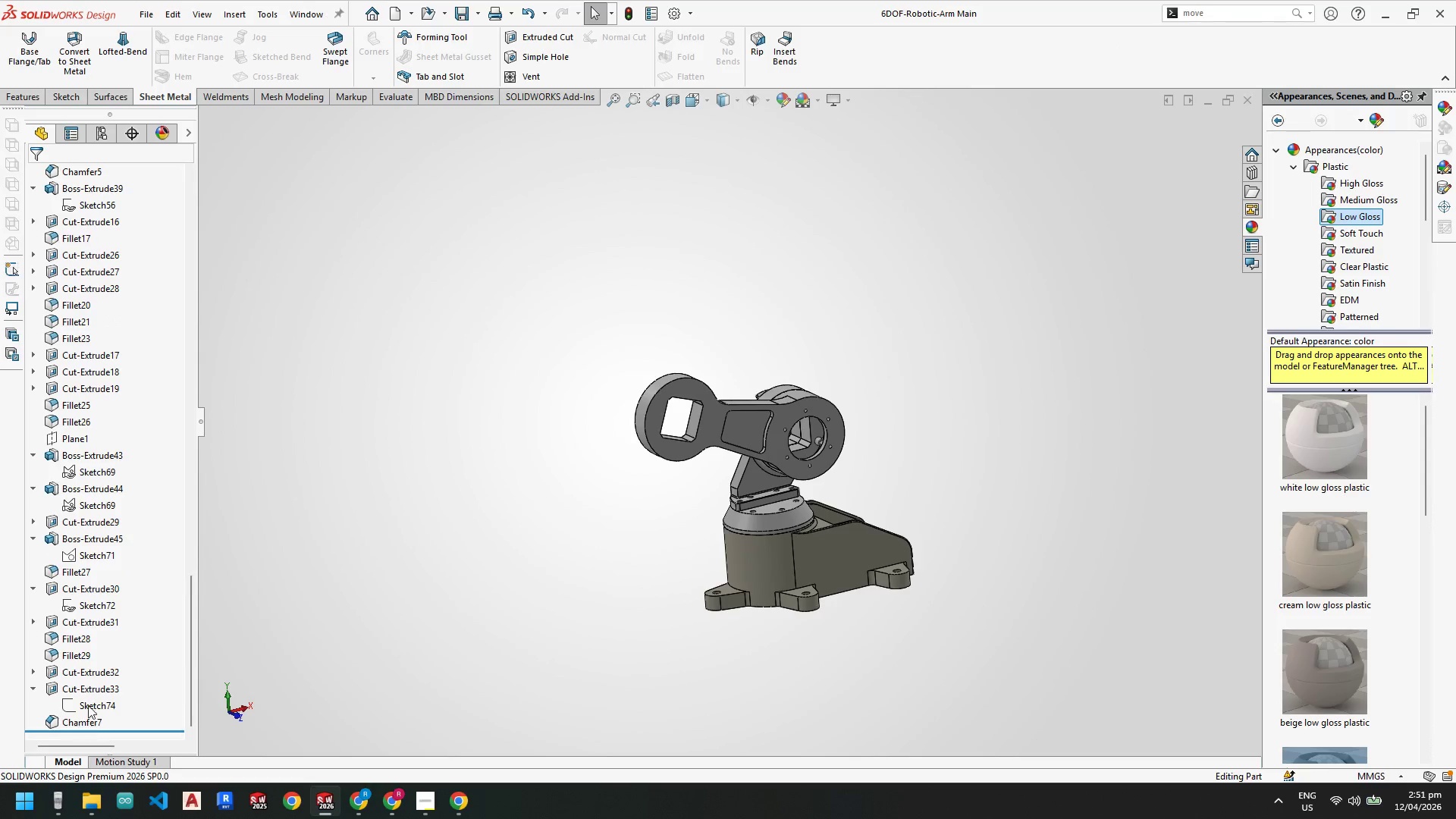 
scroll: coordinate [130, 574], scroll_direction: down, amount: 10.0
 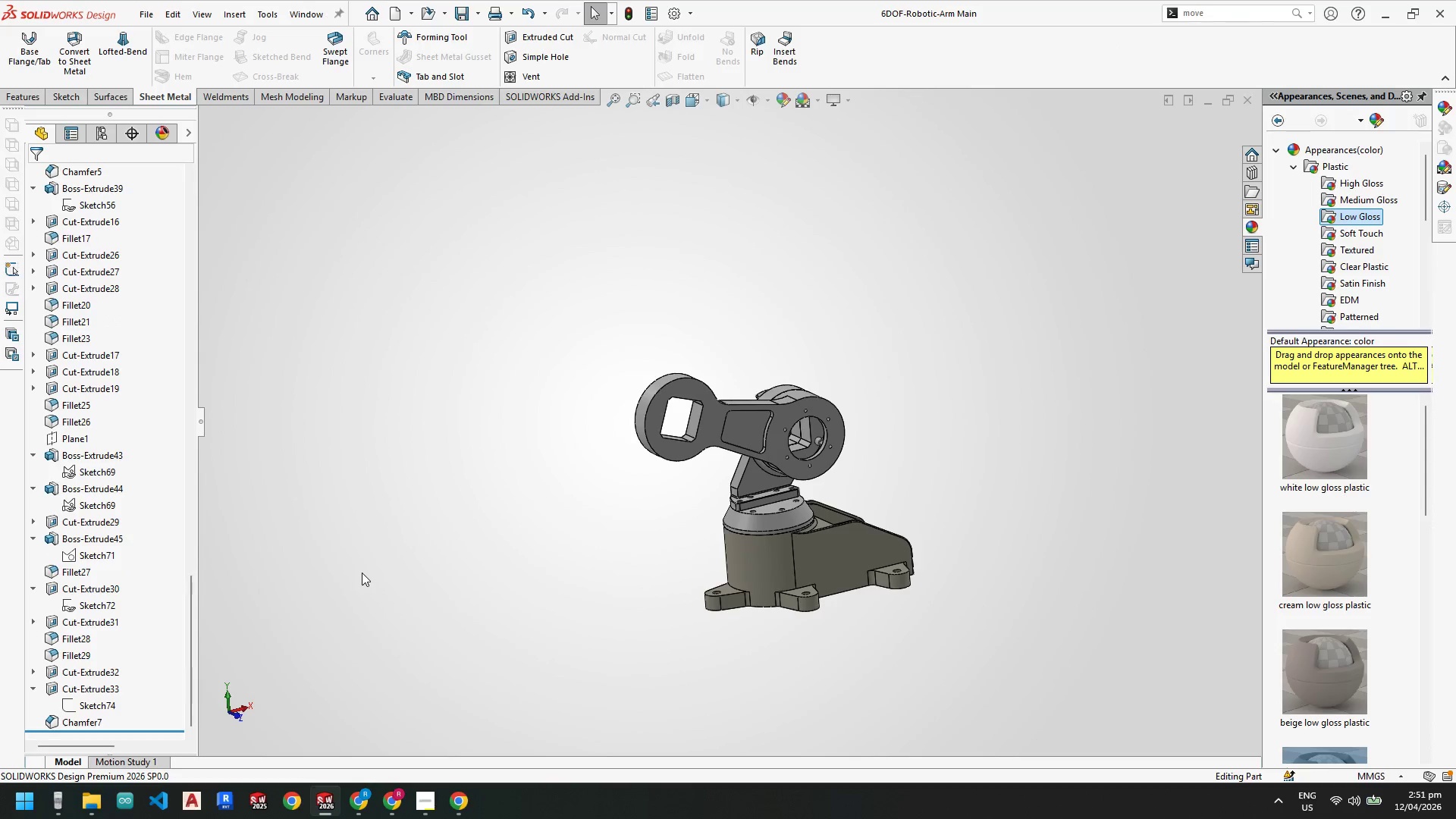 
right_click([93, 698])
 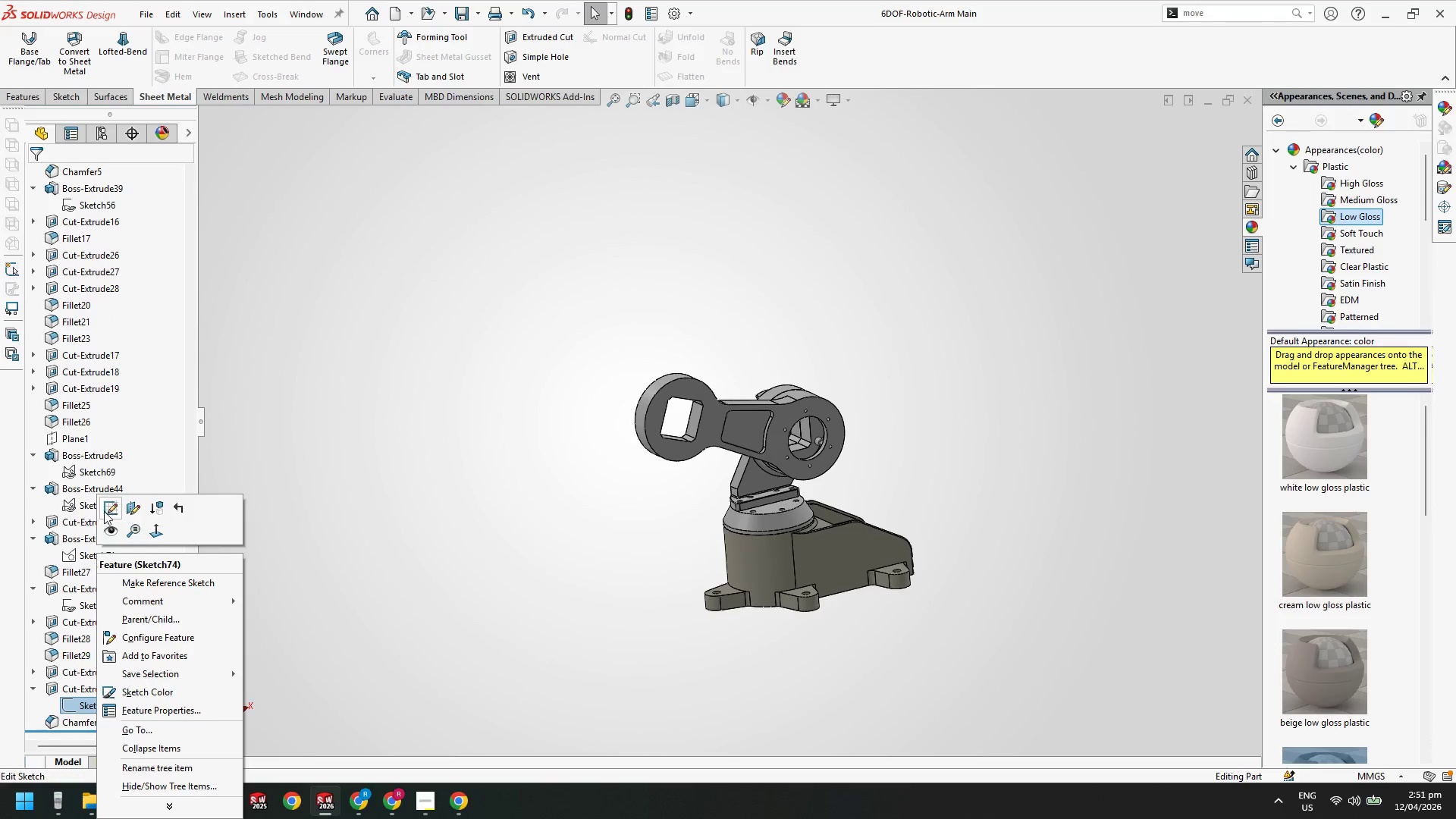 
left_click([111, 507])
 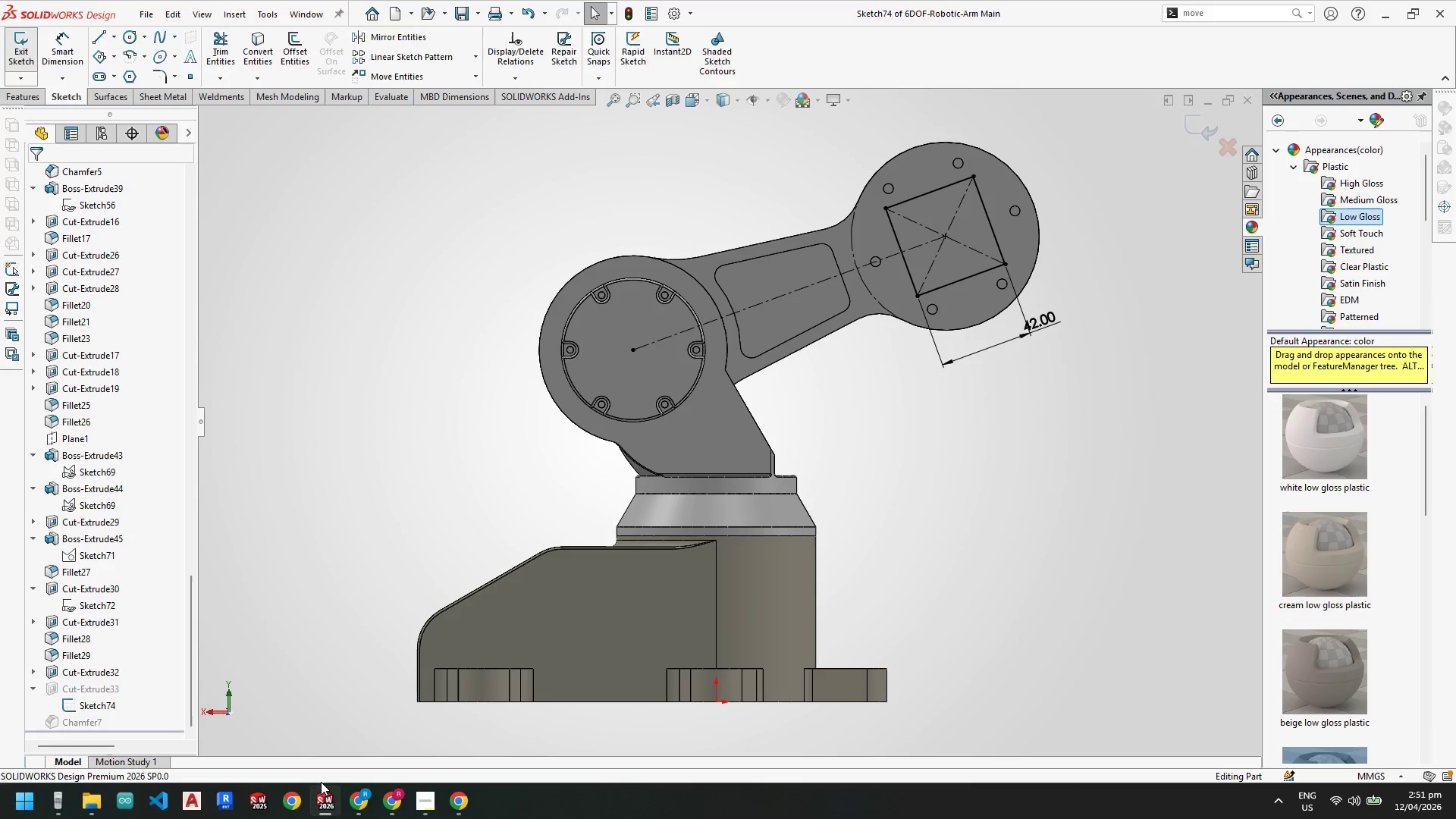 
left_click([327, 799])